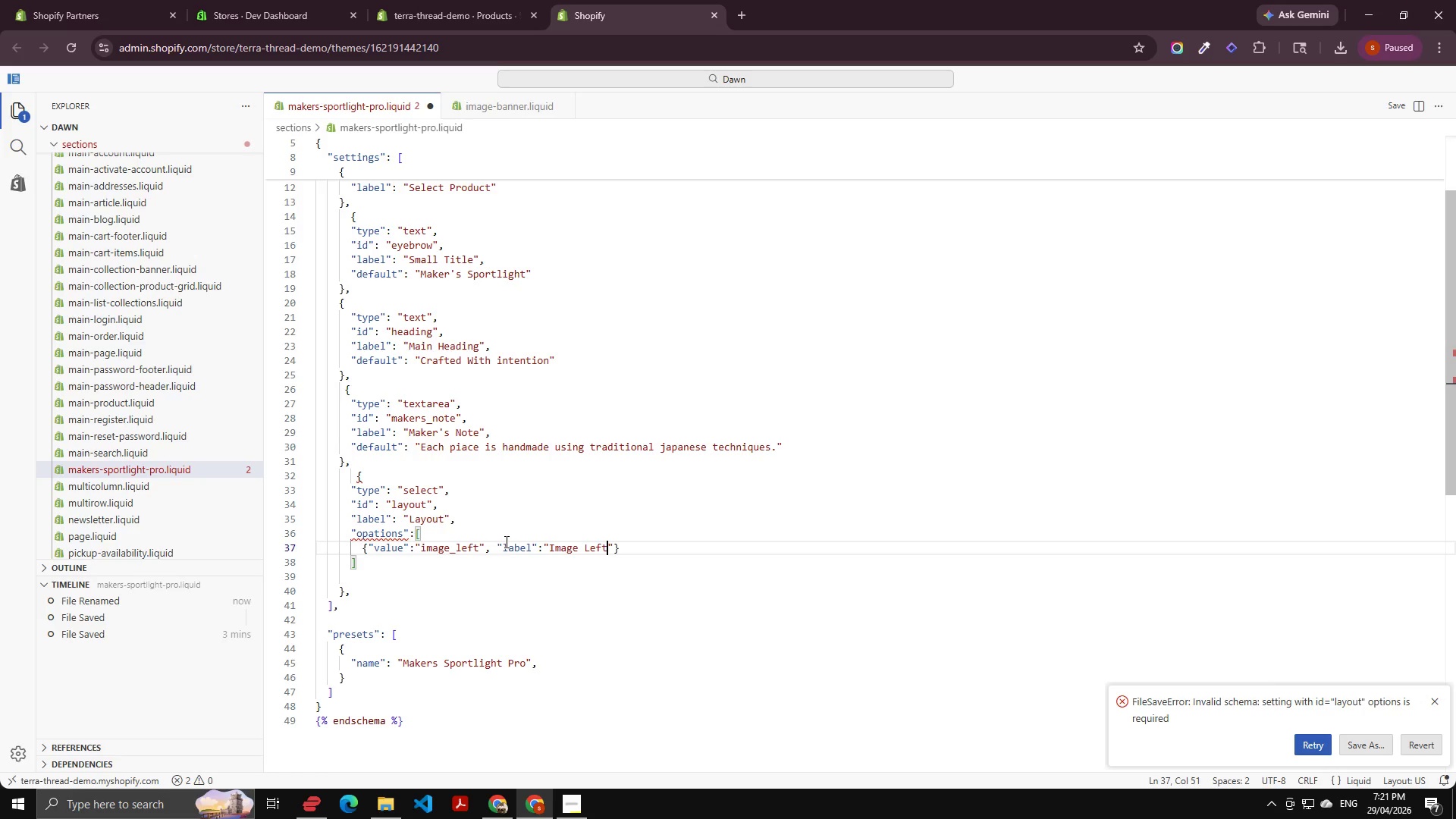 
key(ArrowRight)
 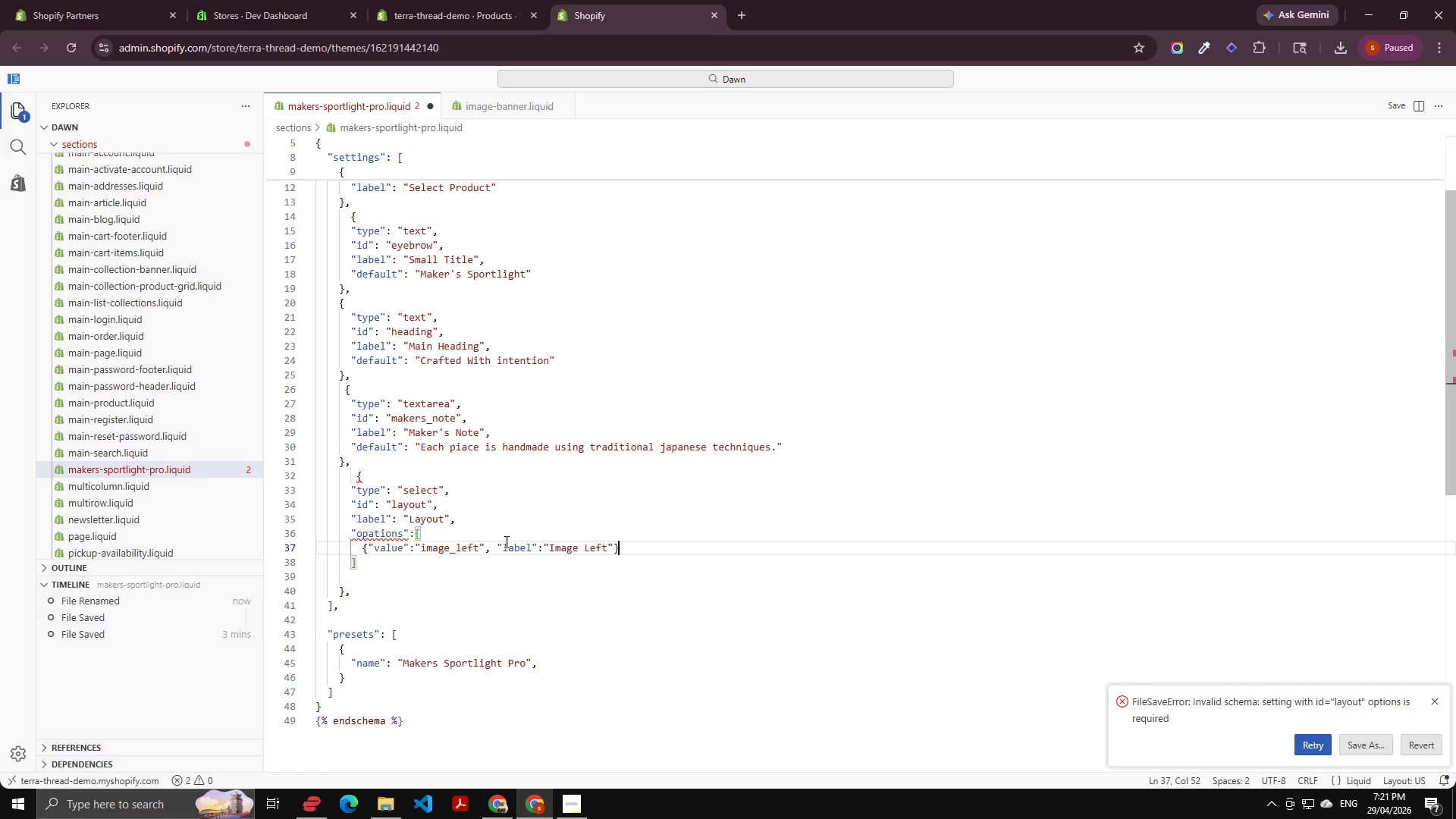 
key(ArrowRight)
 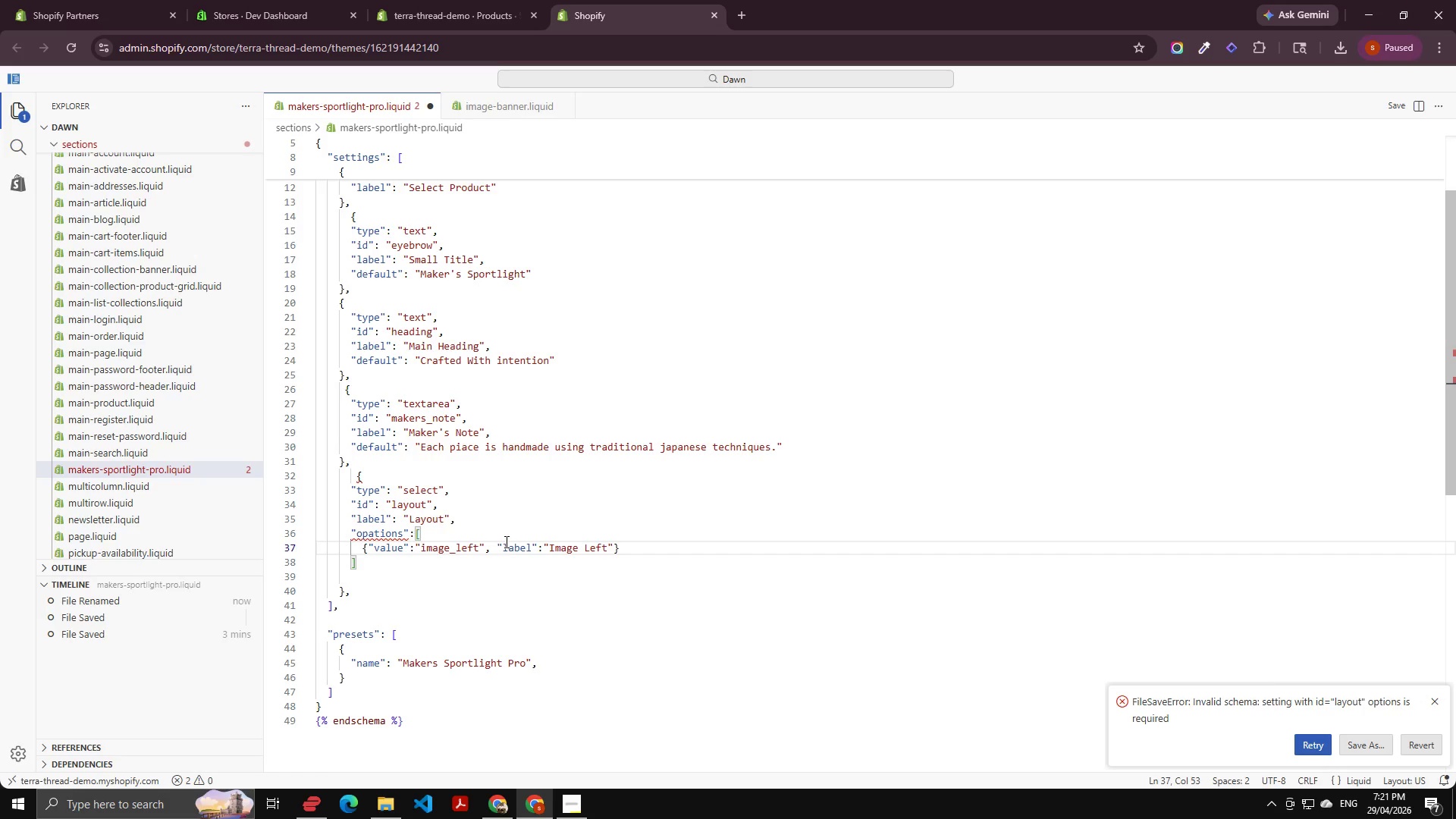 
key(Period)
 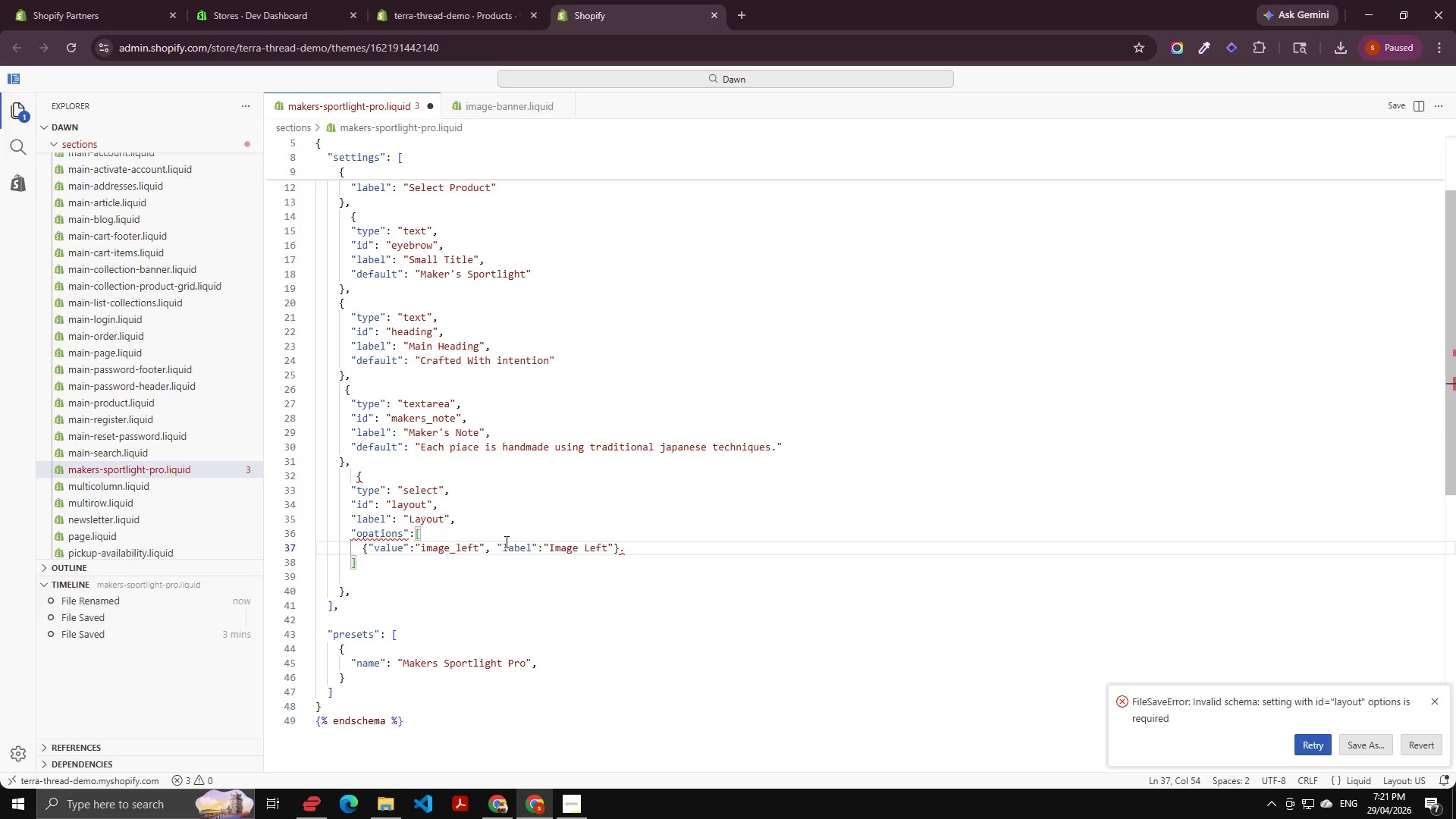 
key(Backspace)
 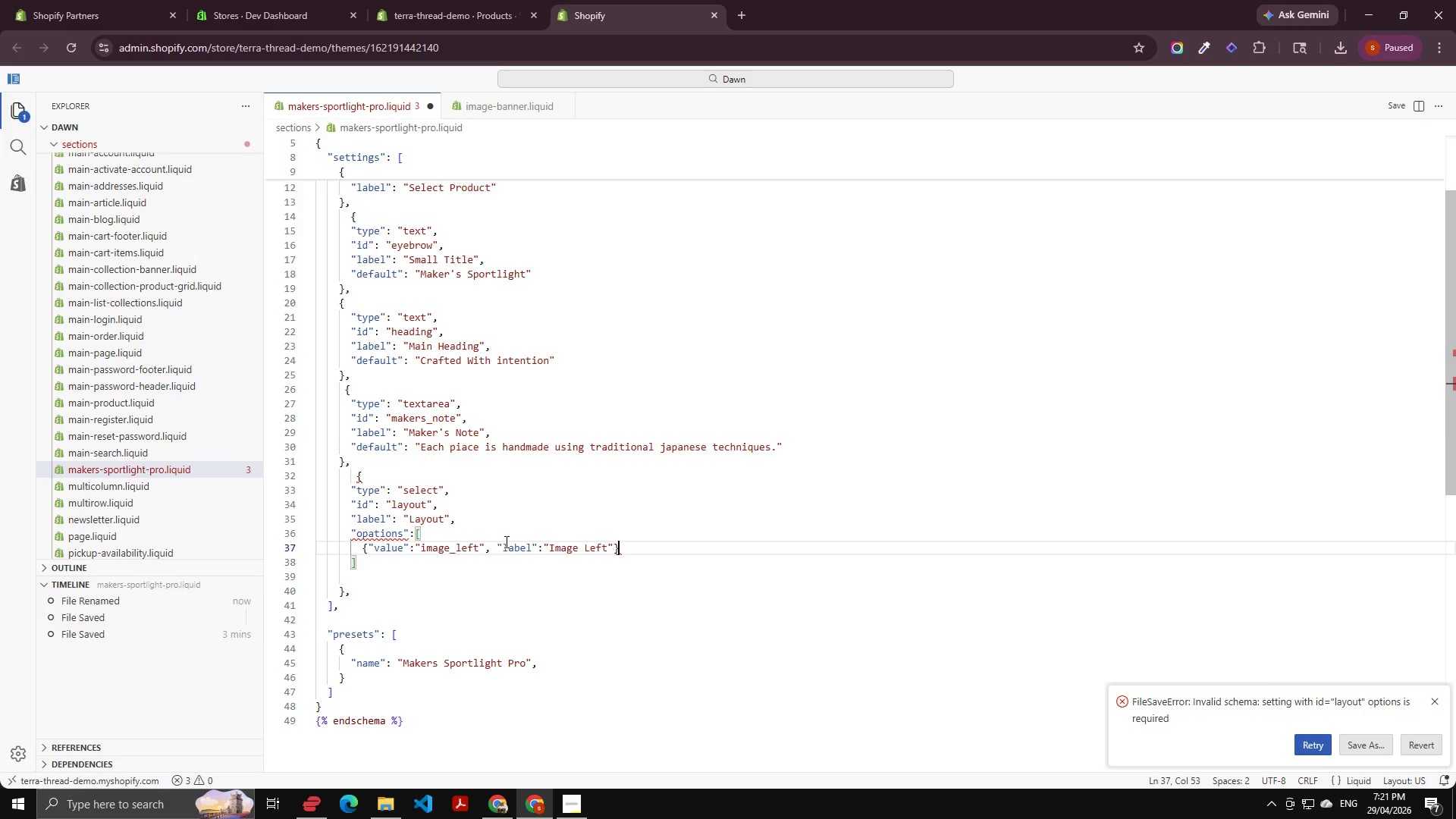 
key(Comma)
 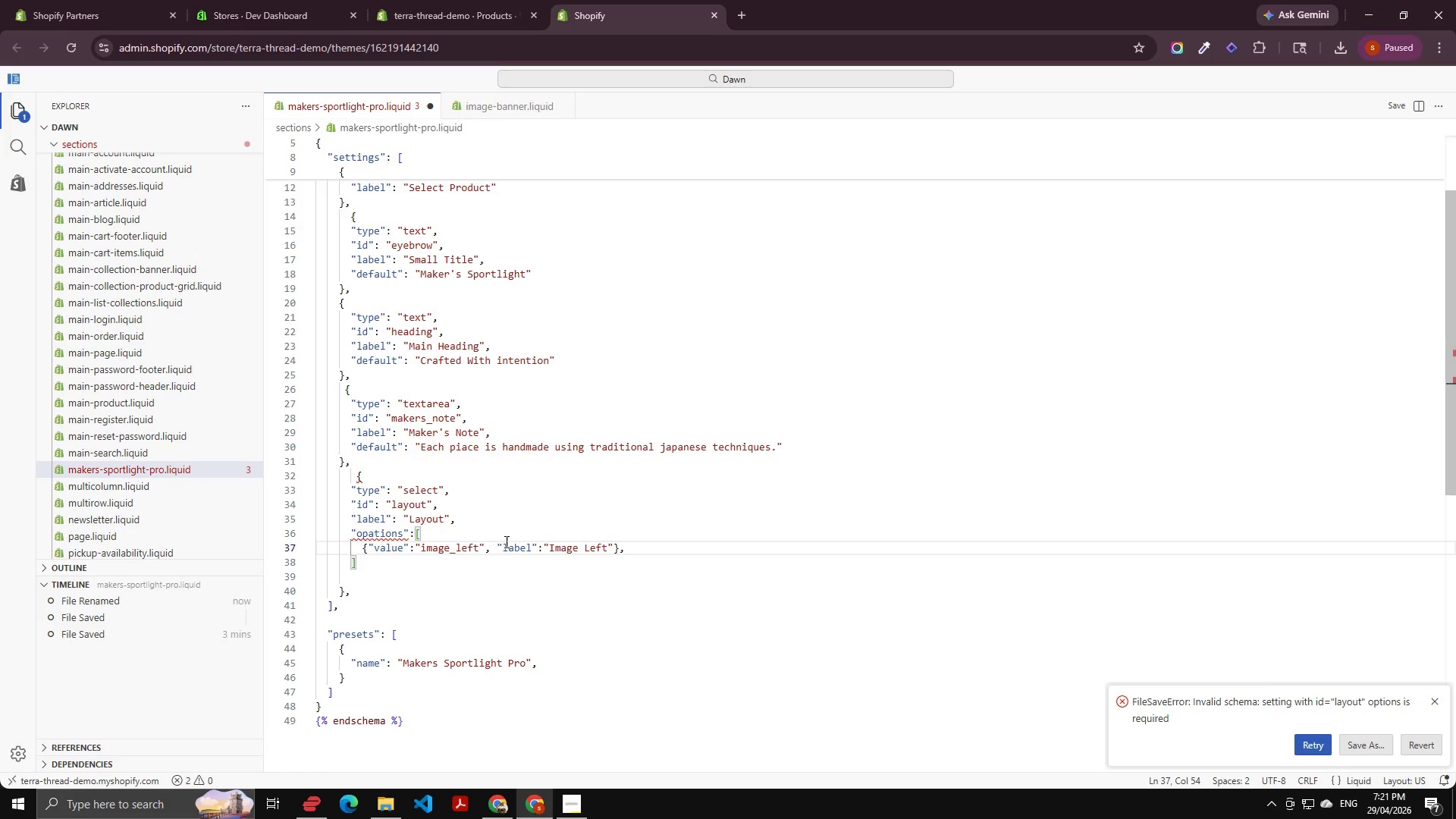 
key(V)
 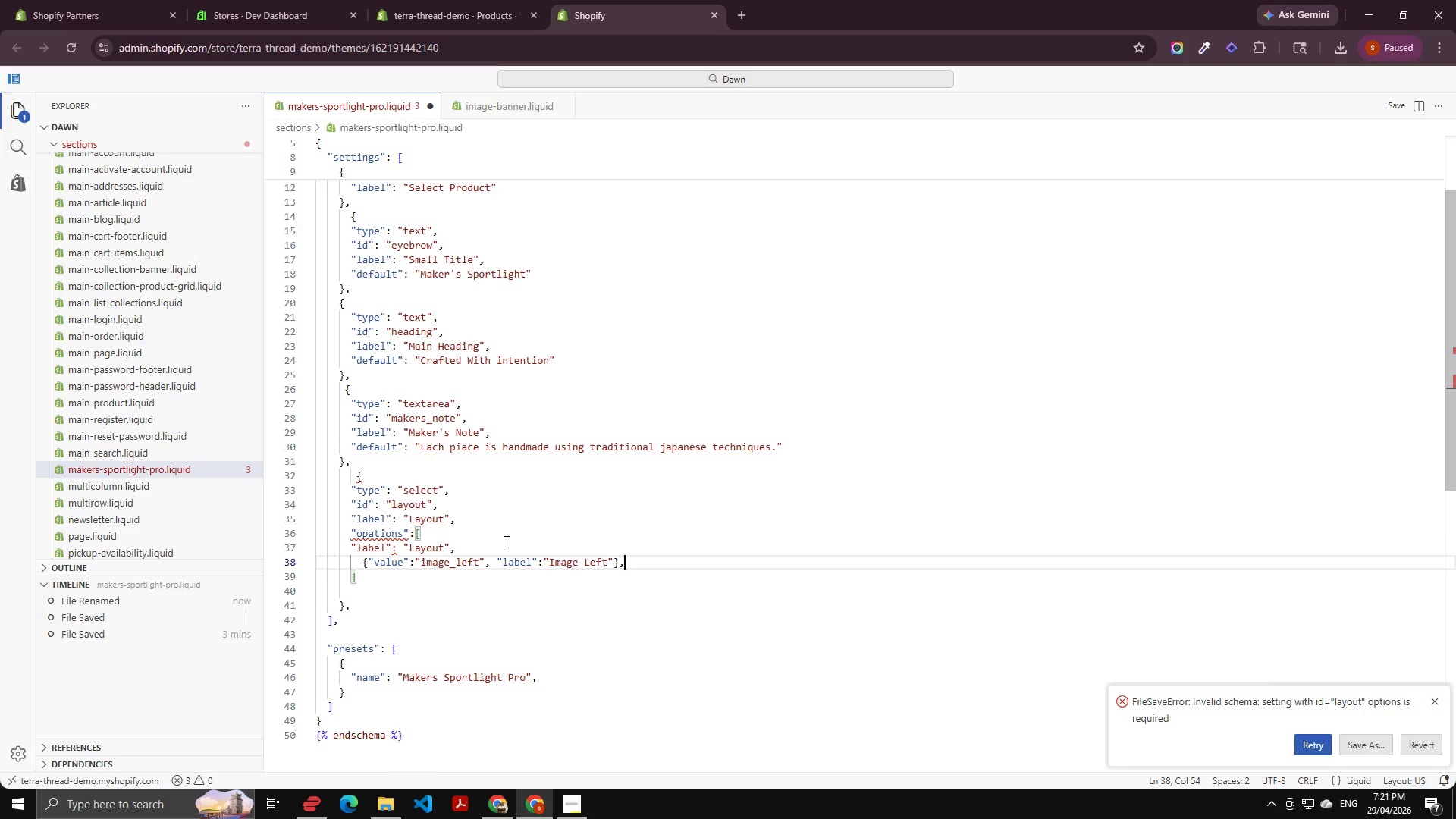 
key(Control+Z)
 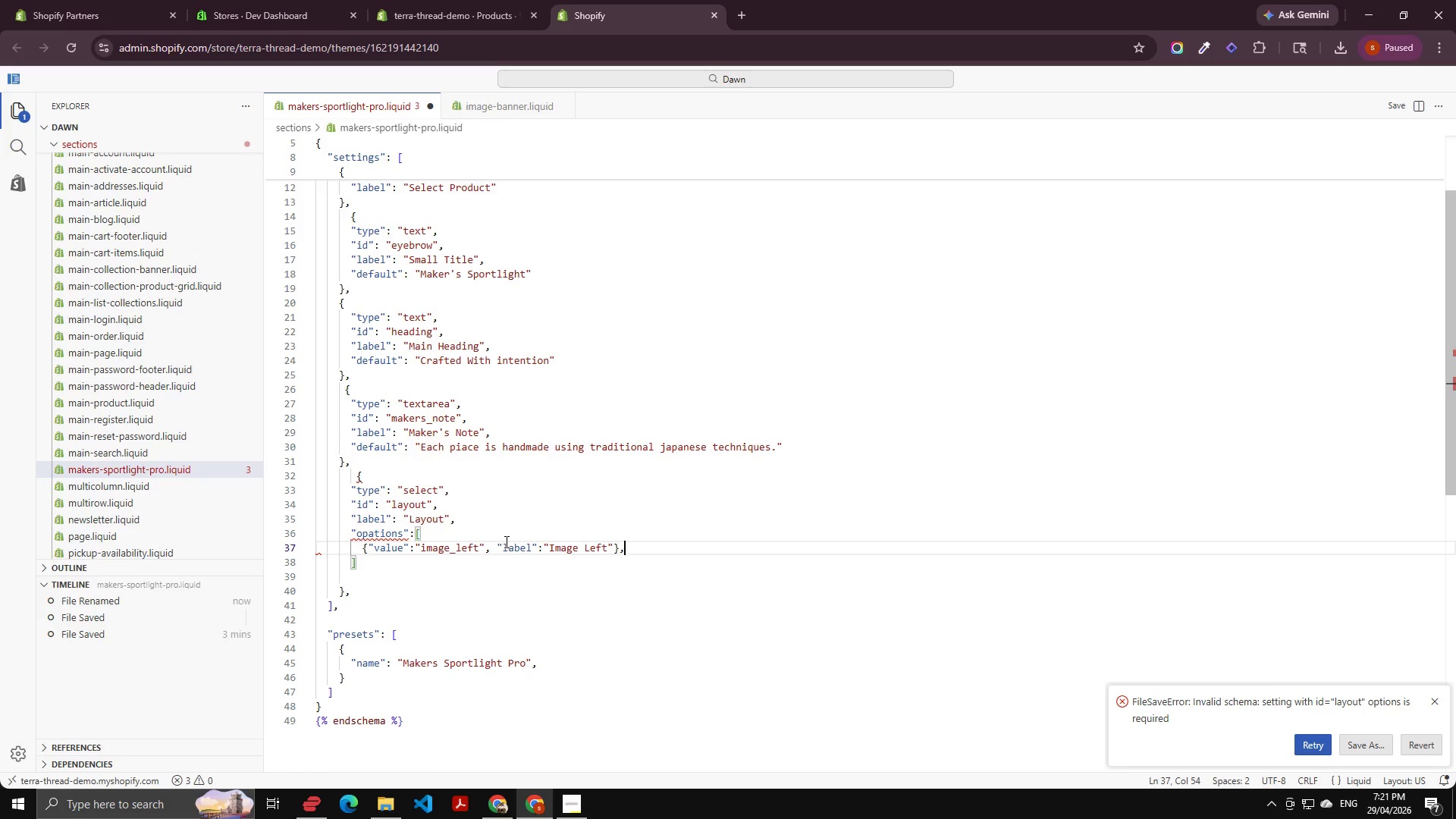 
key(Control+C)
 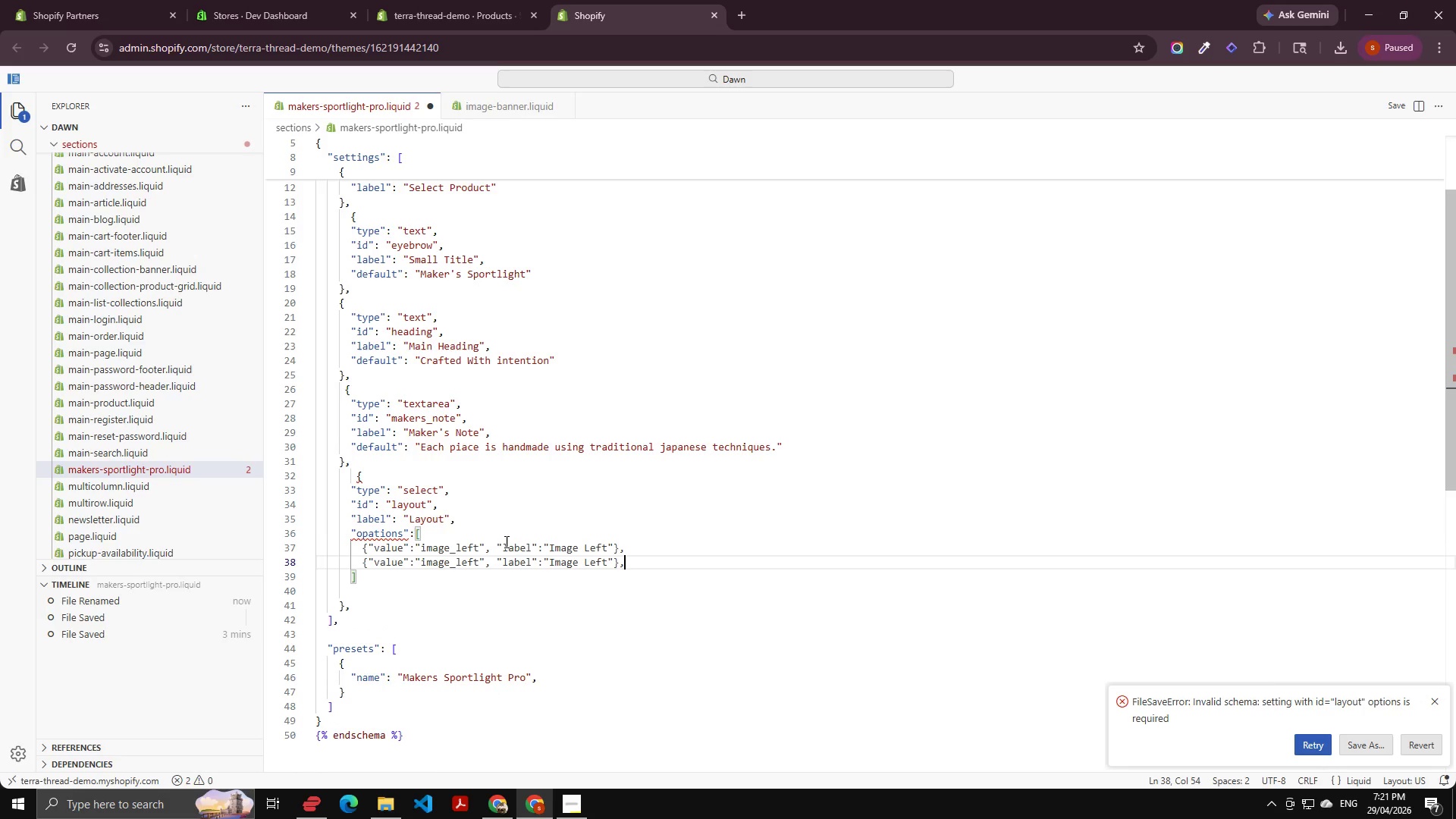 
key(Control+V)
 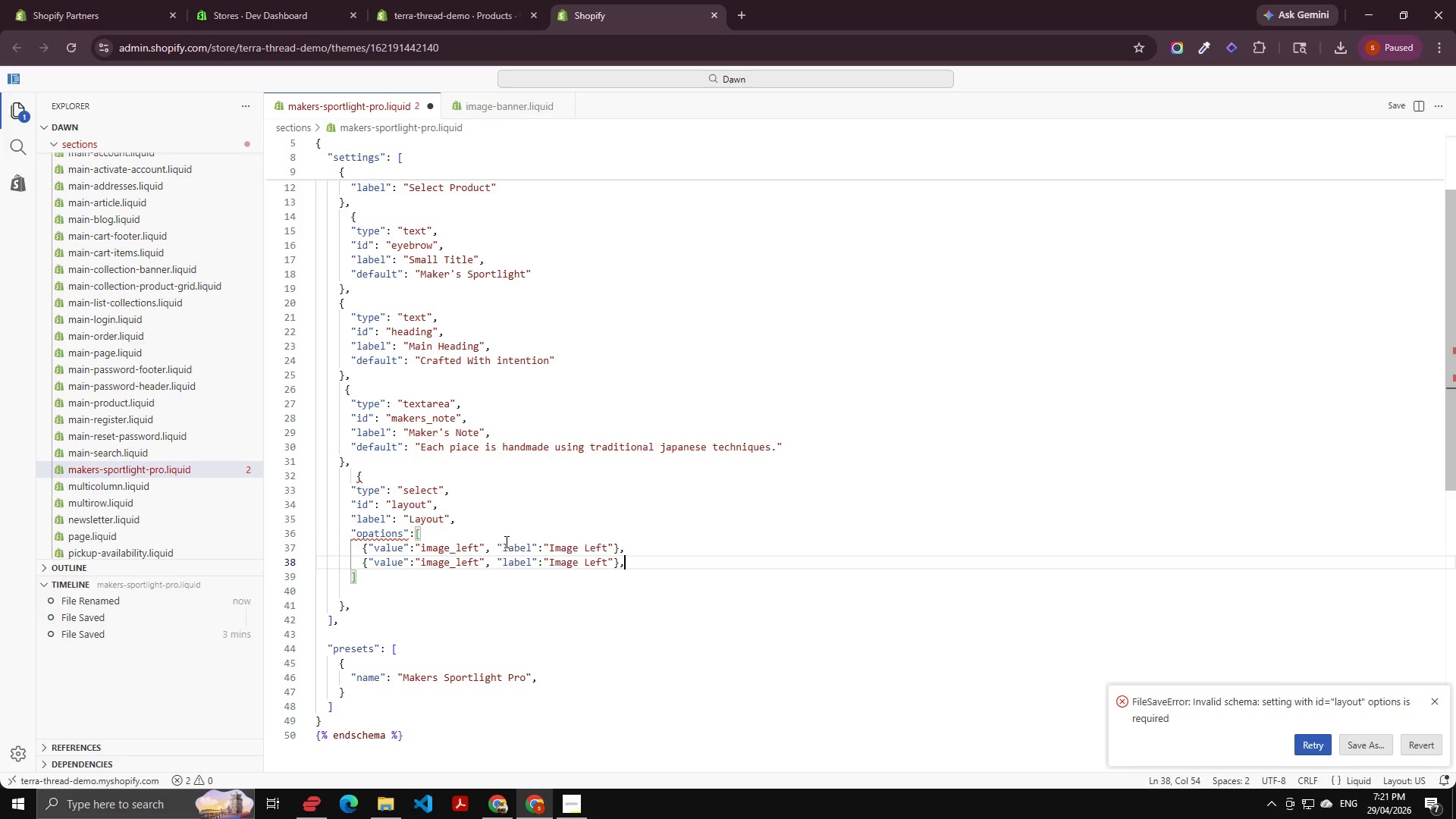 
key(ArrowLeft)
 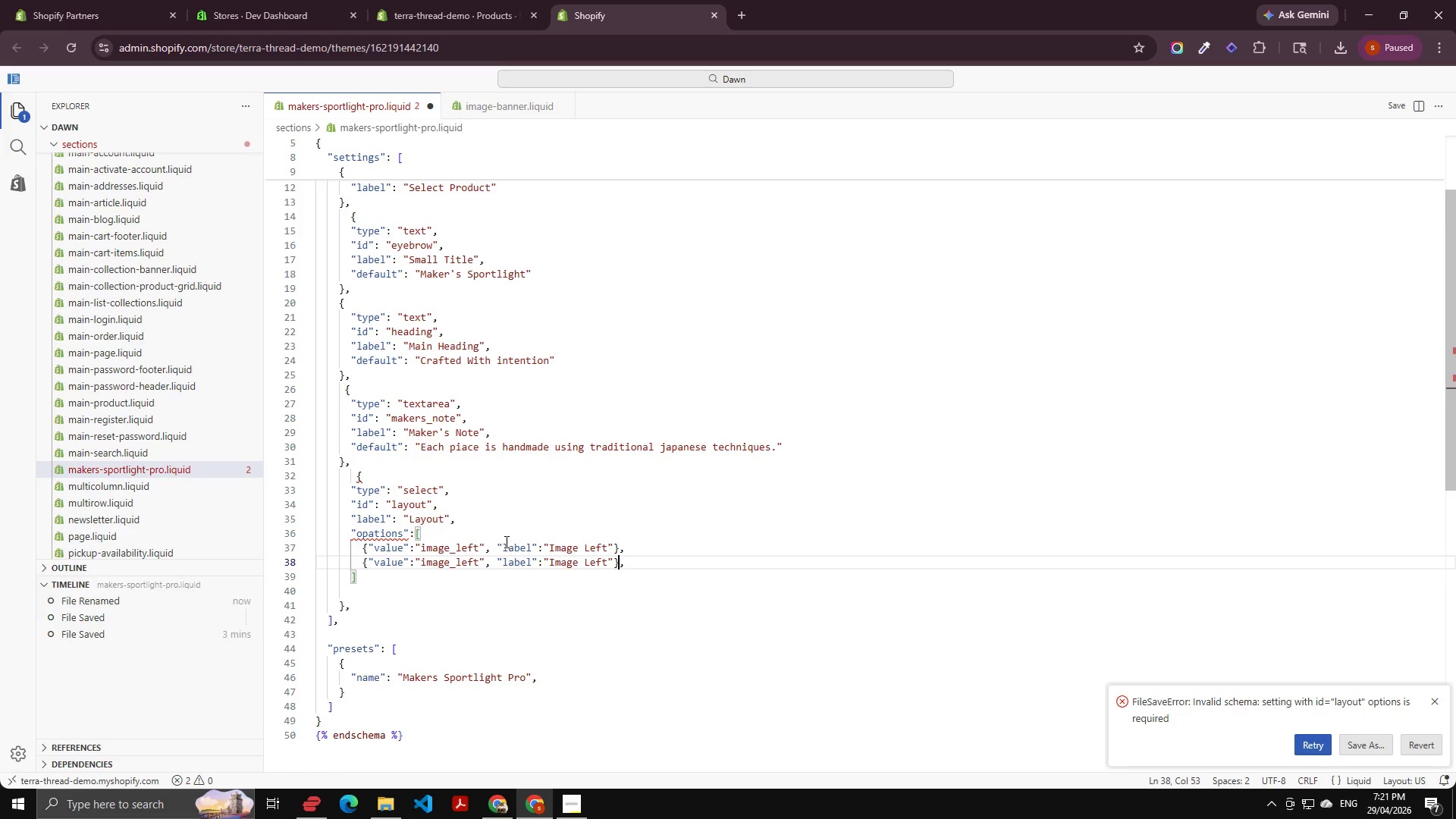 
key(ArrowLeft)
 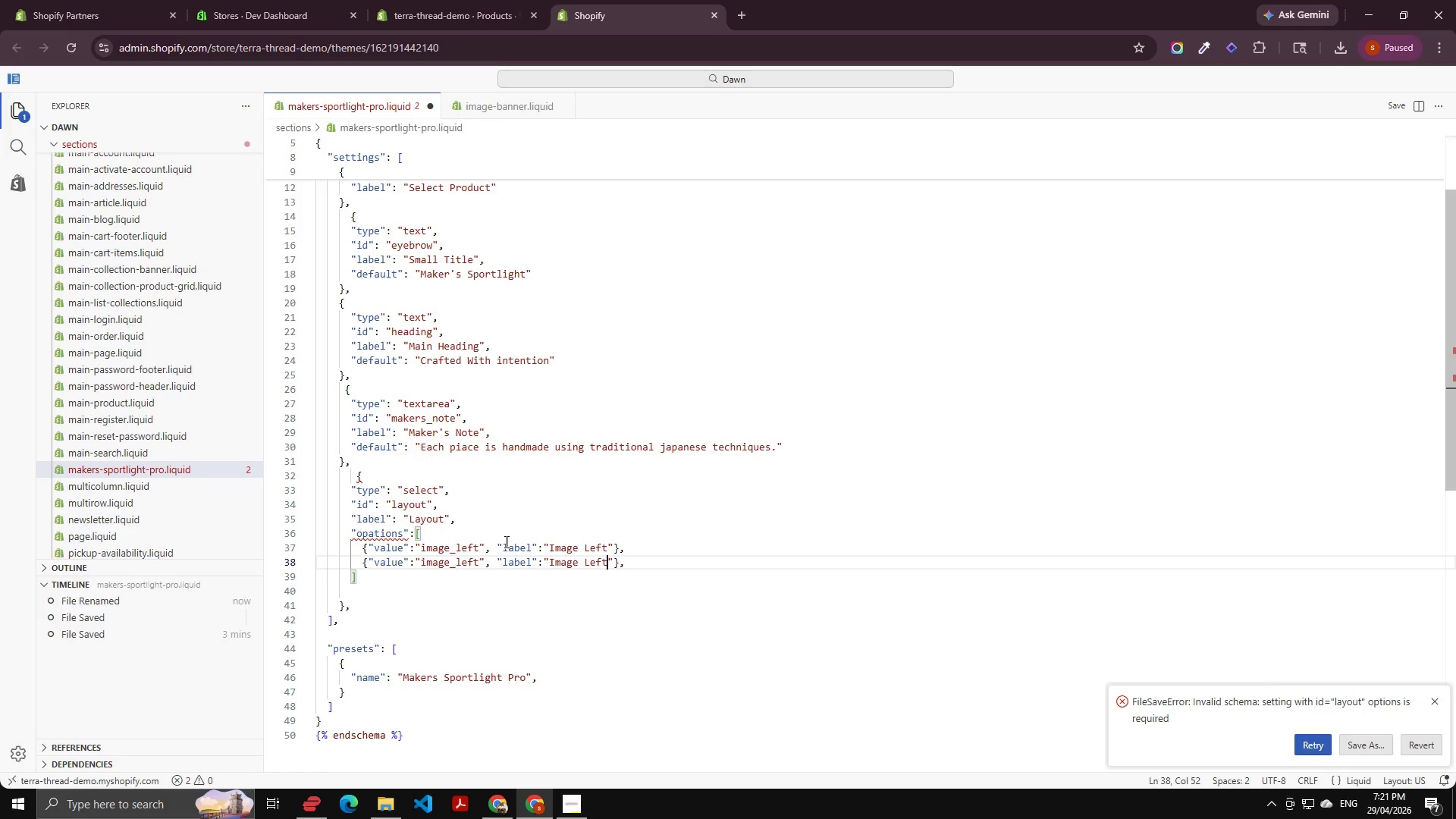 
key(ArrowLeft)
 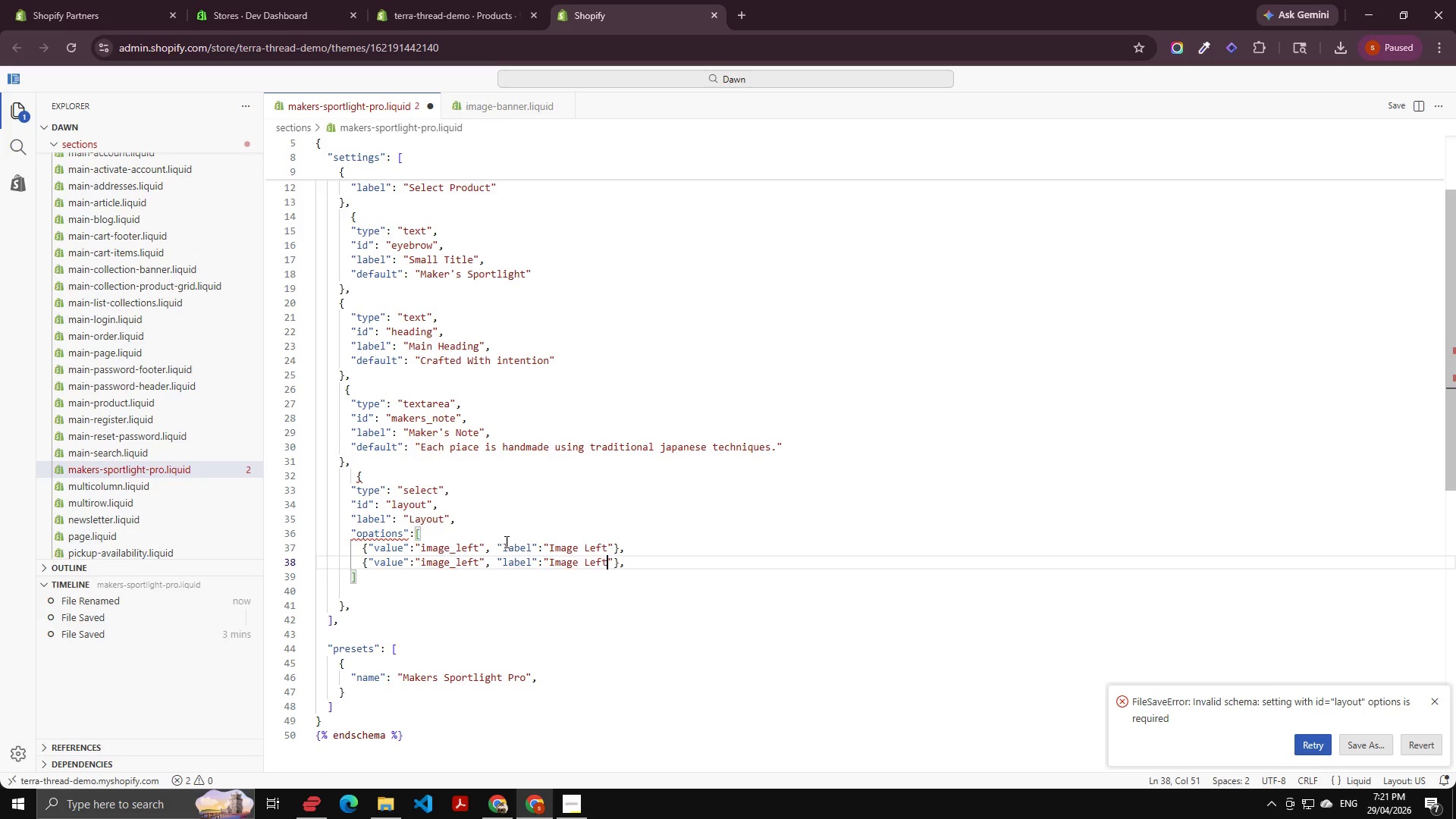 
hold_key(key=ArrowLeft, duration=1.17)
 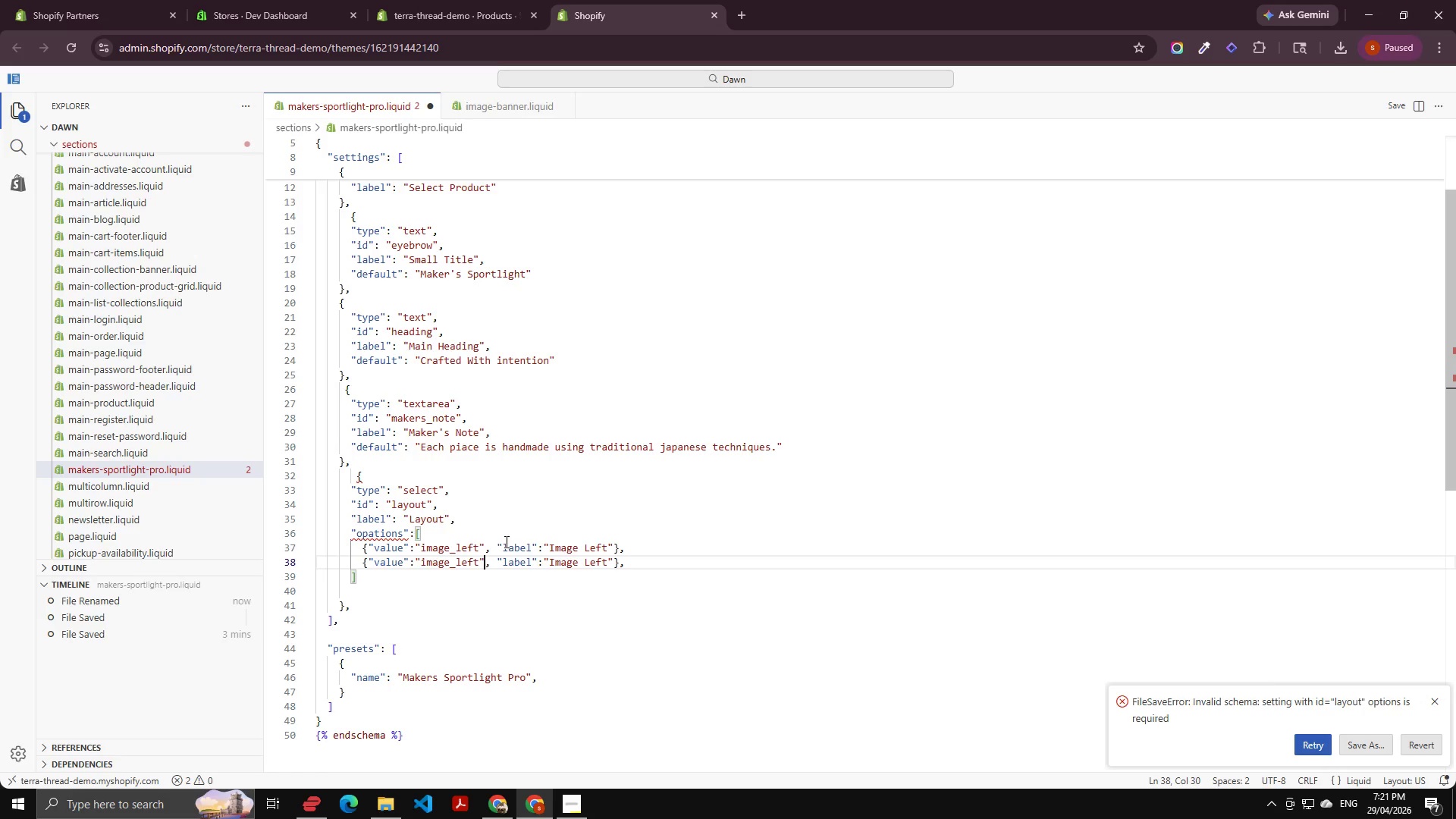 
key(ArrowLeft)
 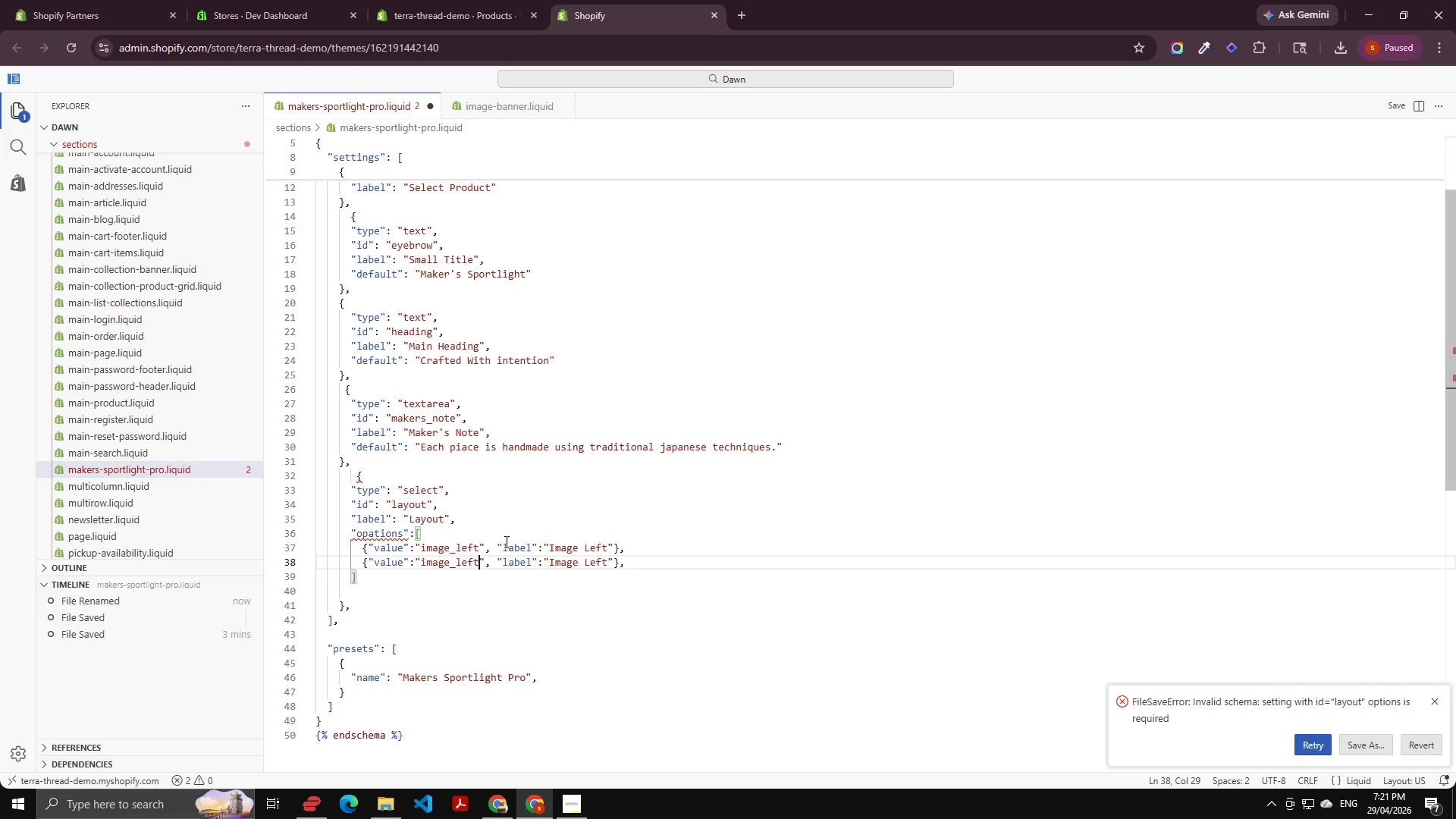 
key(Shift+ArrowLeft)
 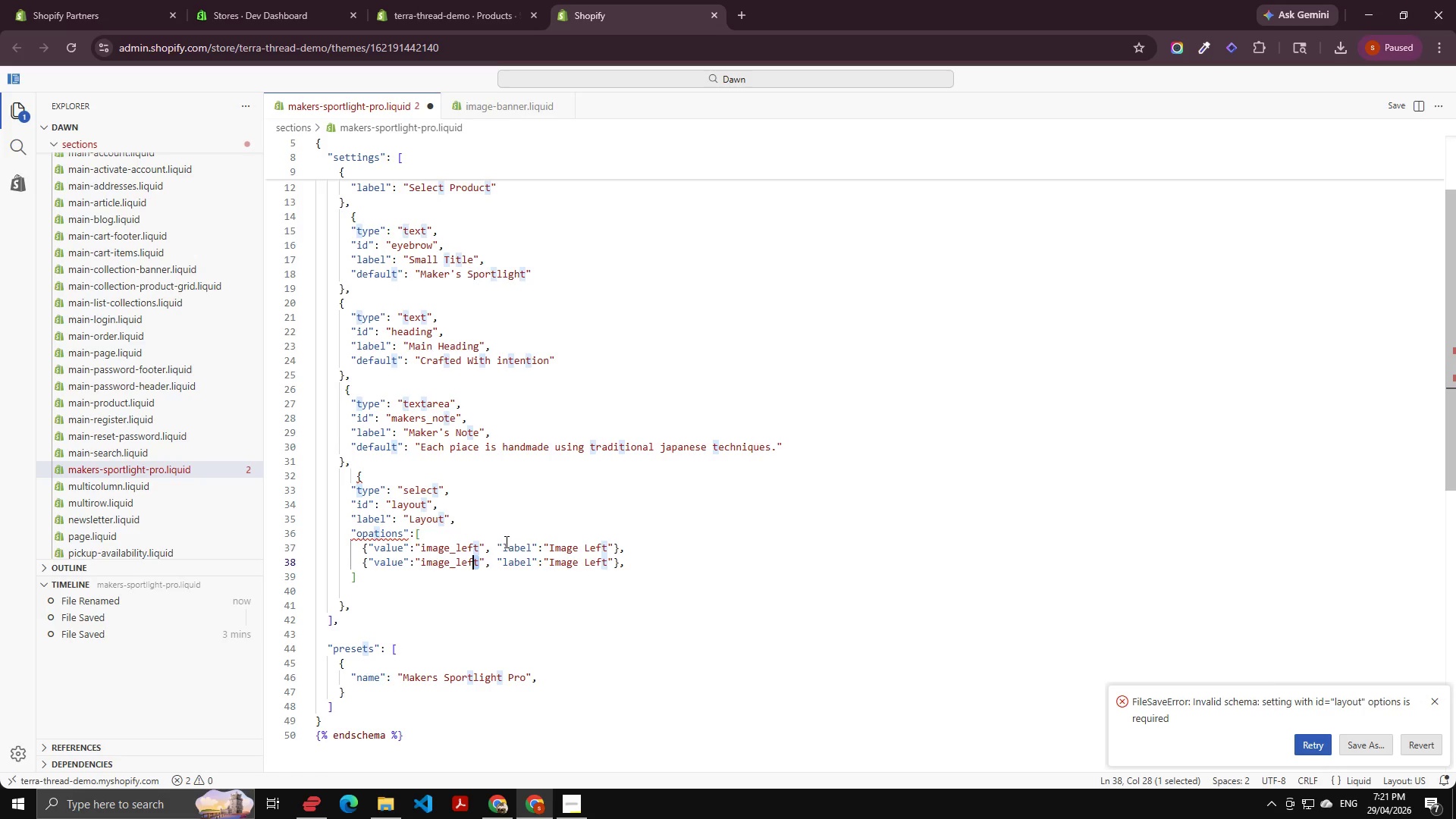 
key(Shift+ArrowLeft)
 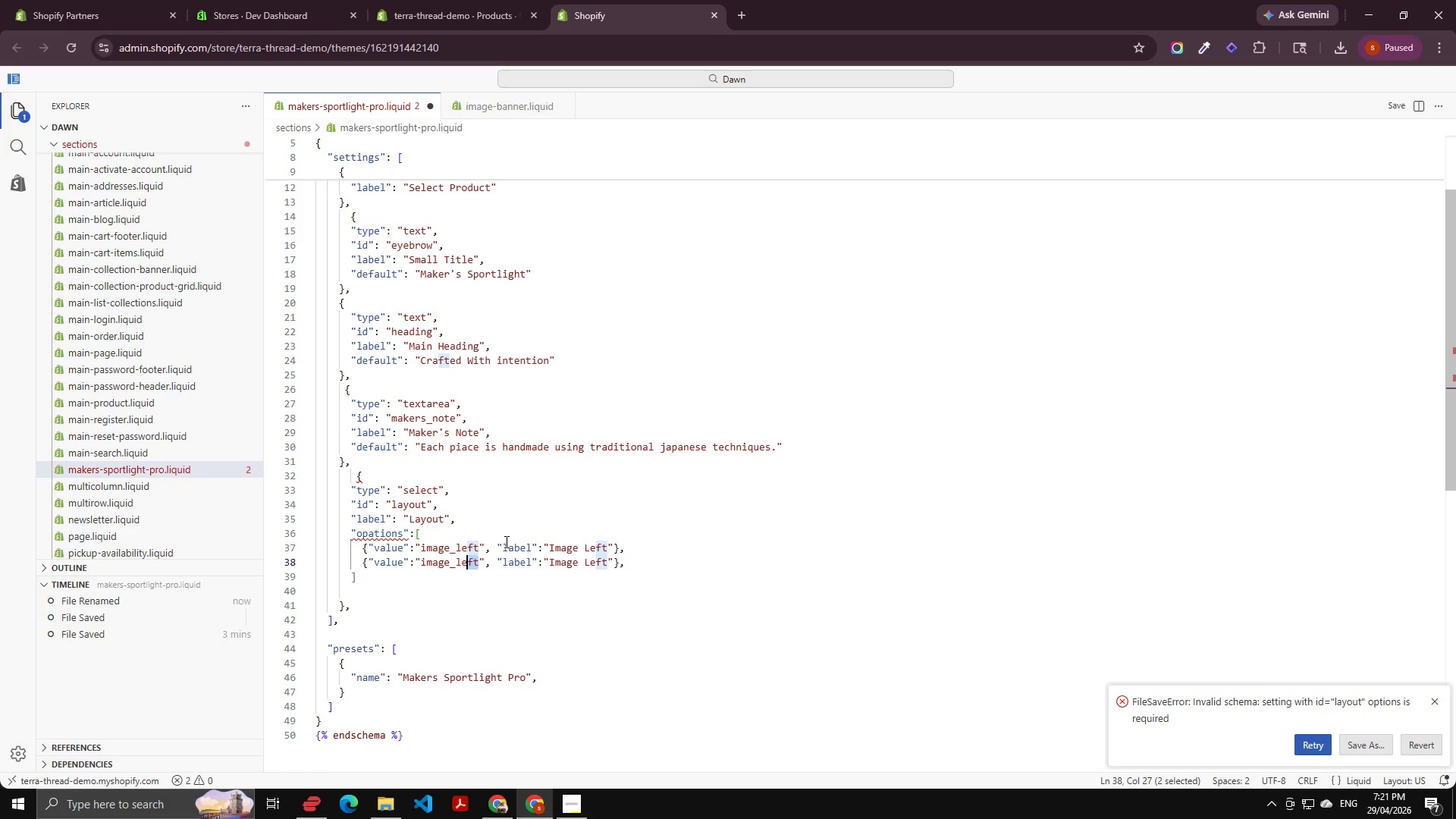 
key(Shift+ArrowLeft)
 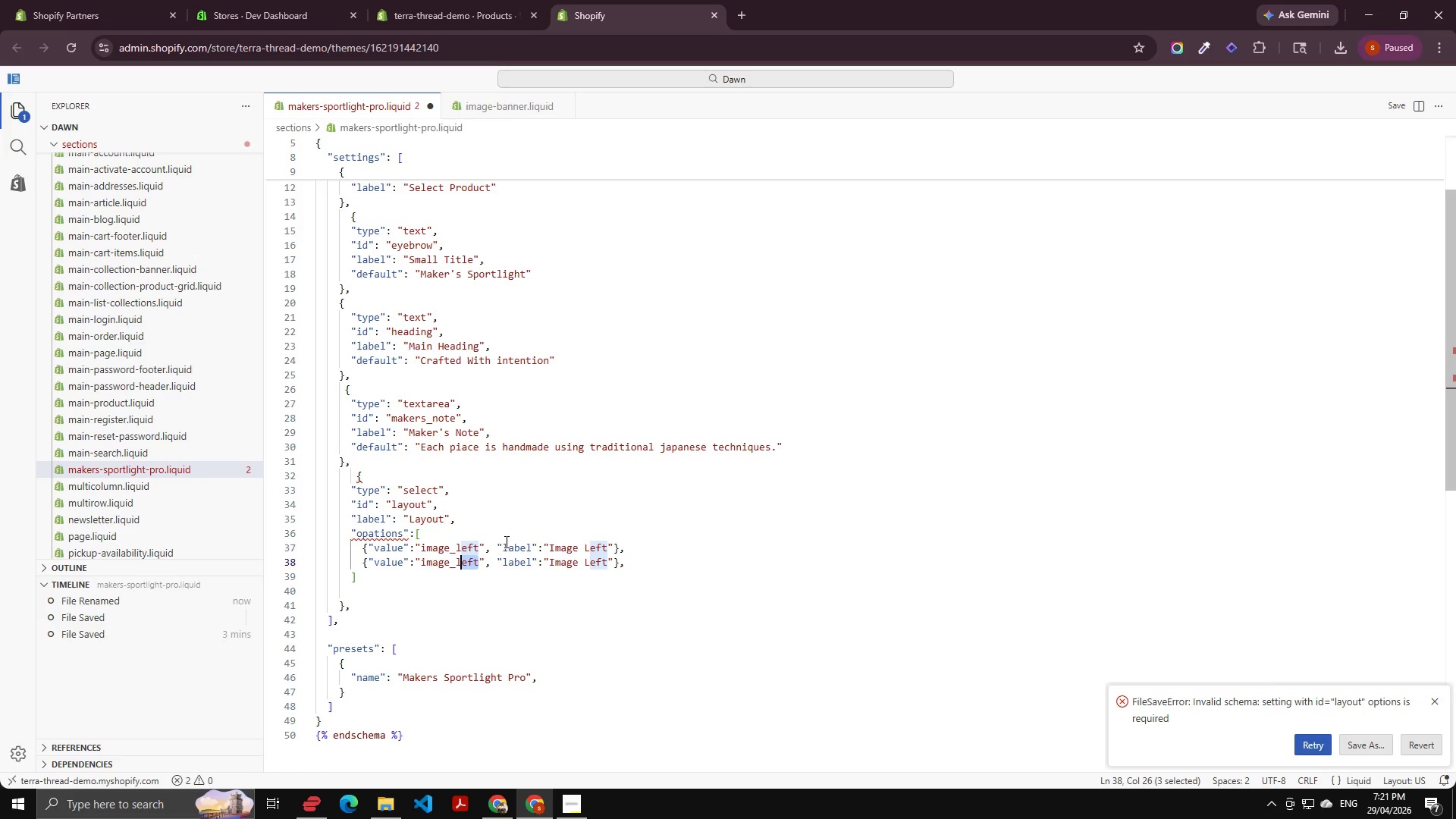 
key(Shift+ArrowLeft)
 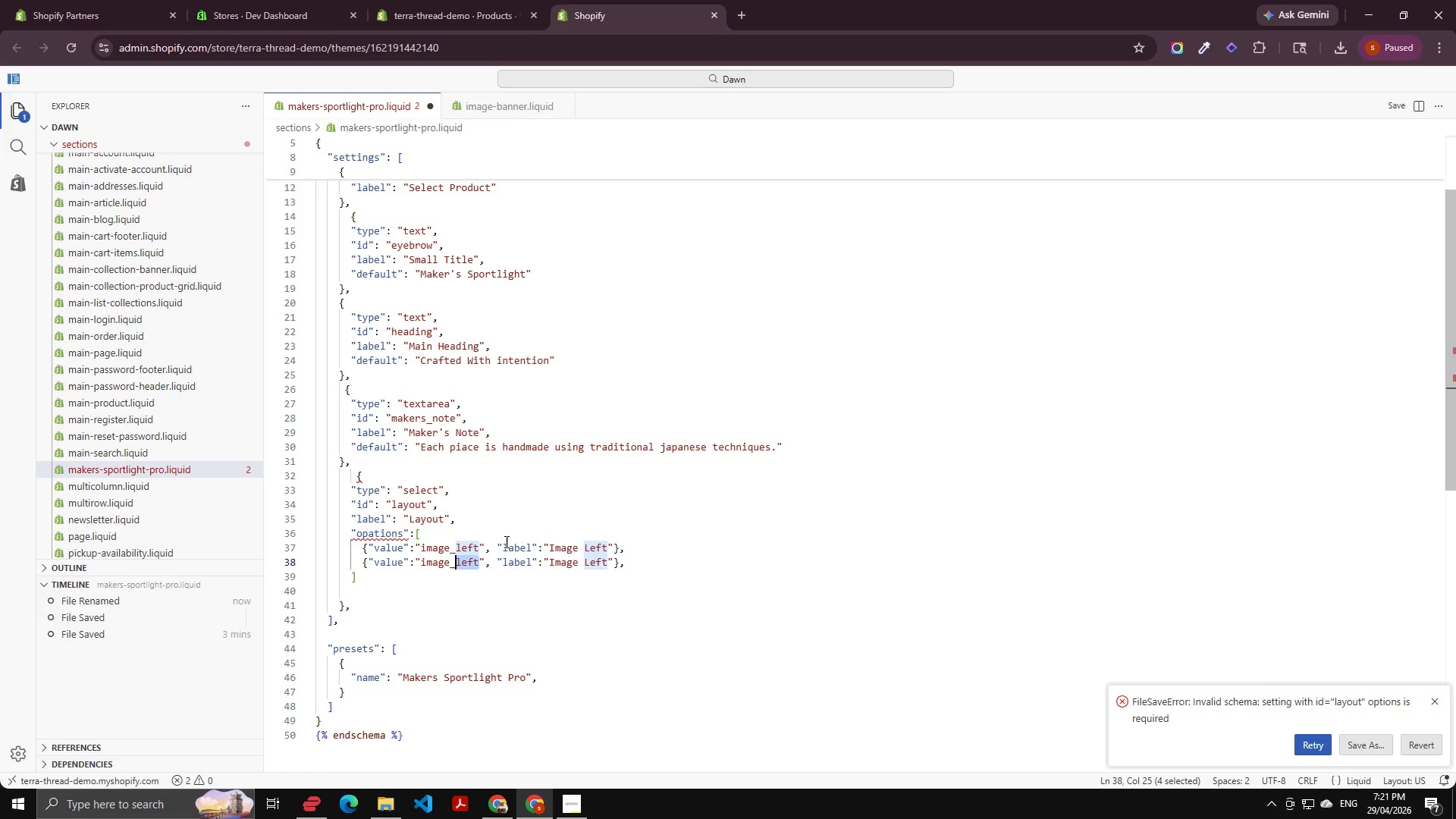 
type(right)
 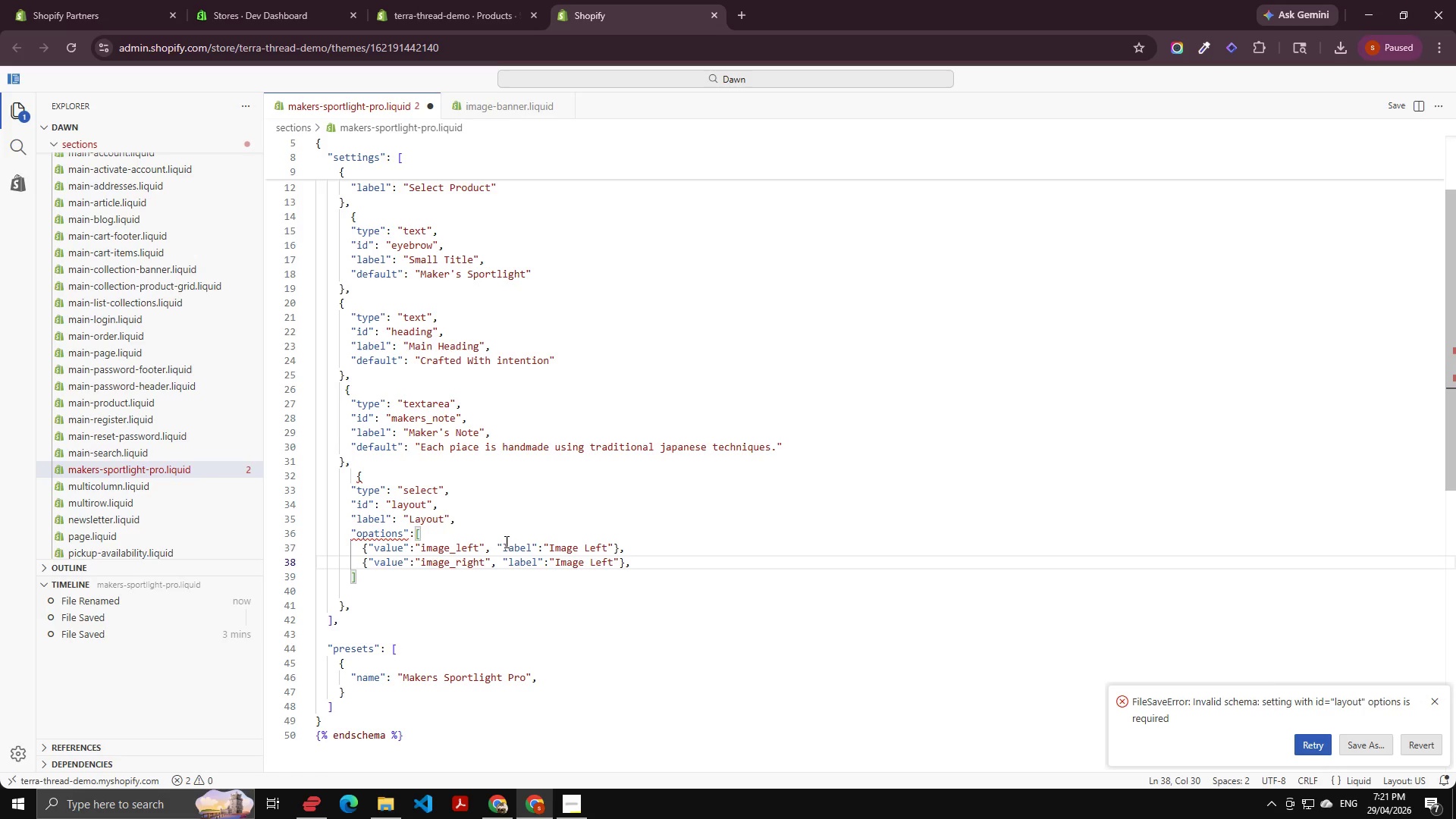 
key(Control+ArrowRight)
 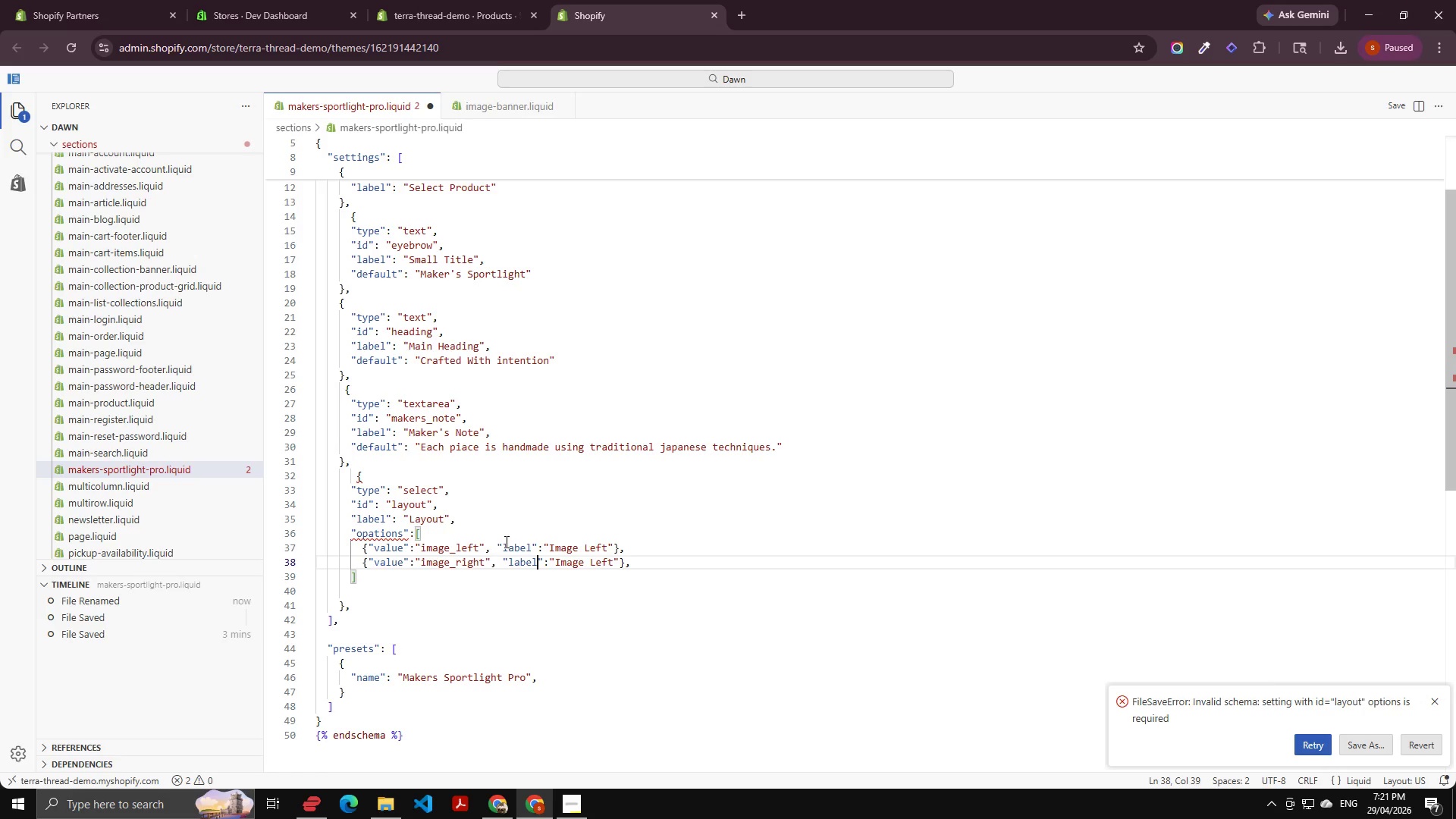 
key(Control+ArrowRight)
 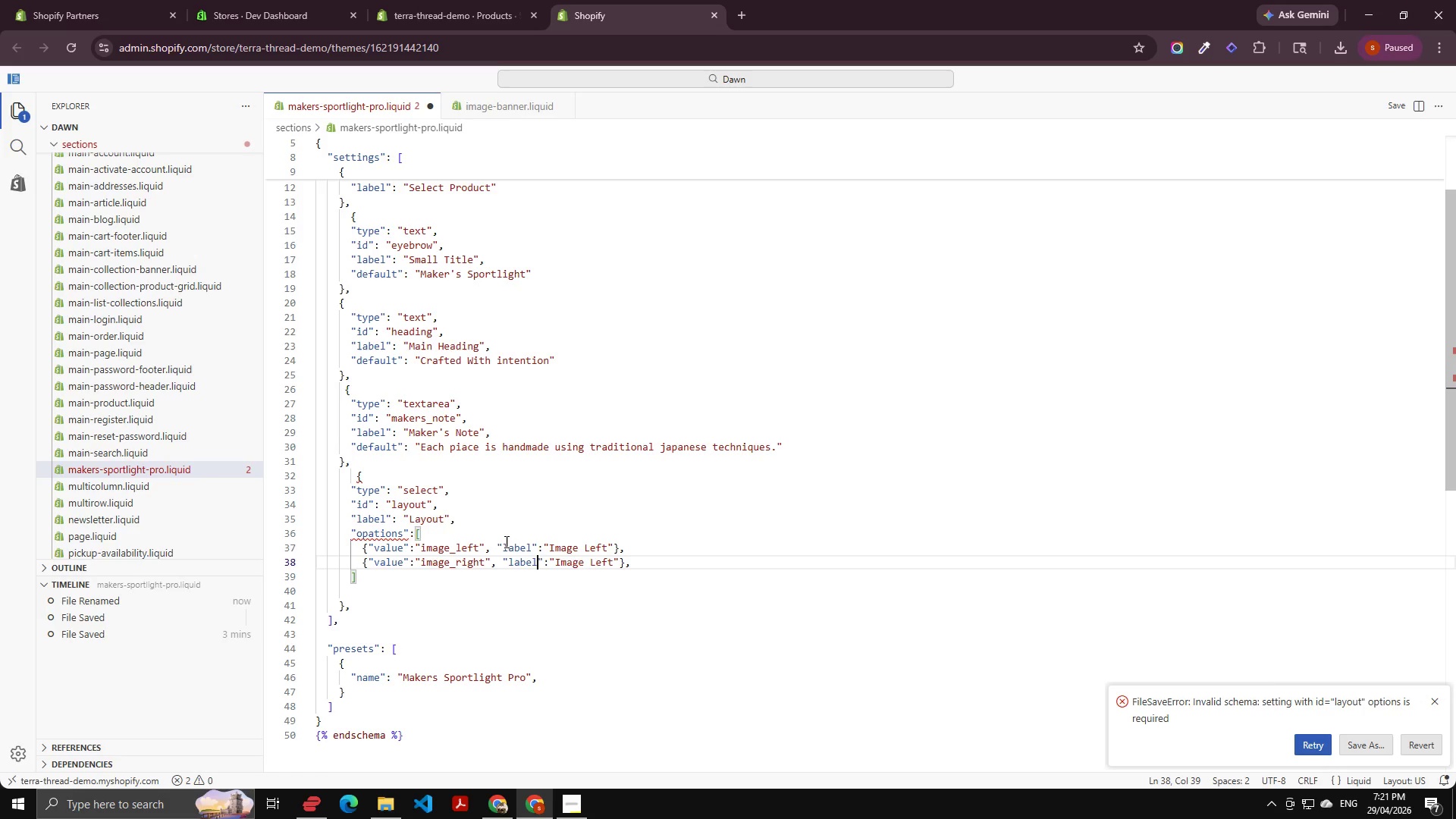 
key(Control+ArrowRight)
 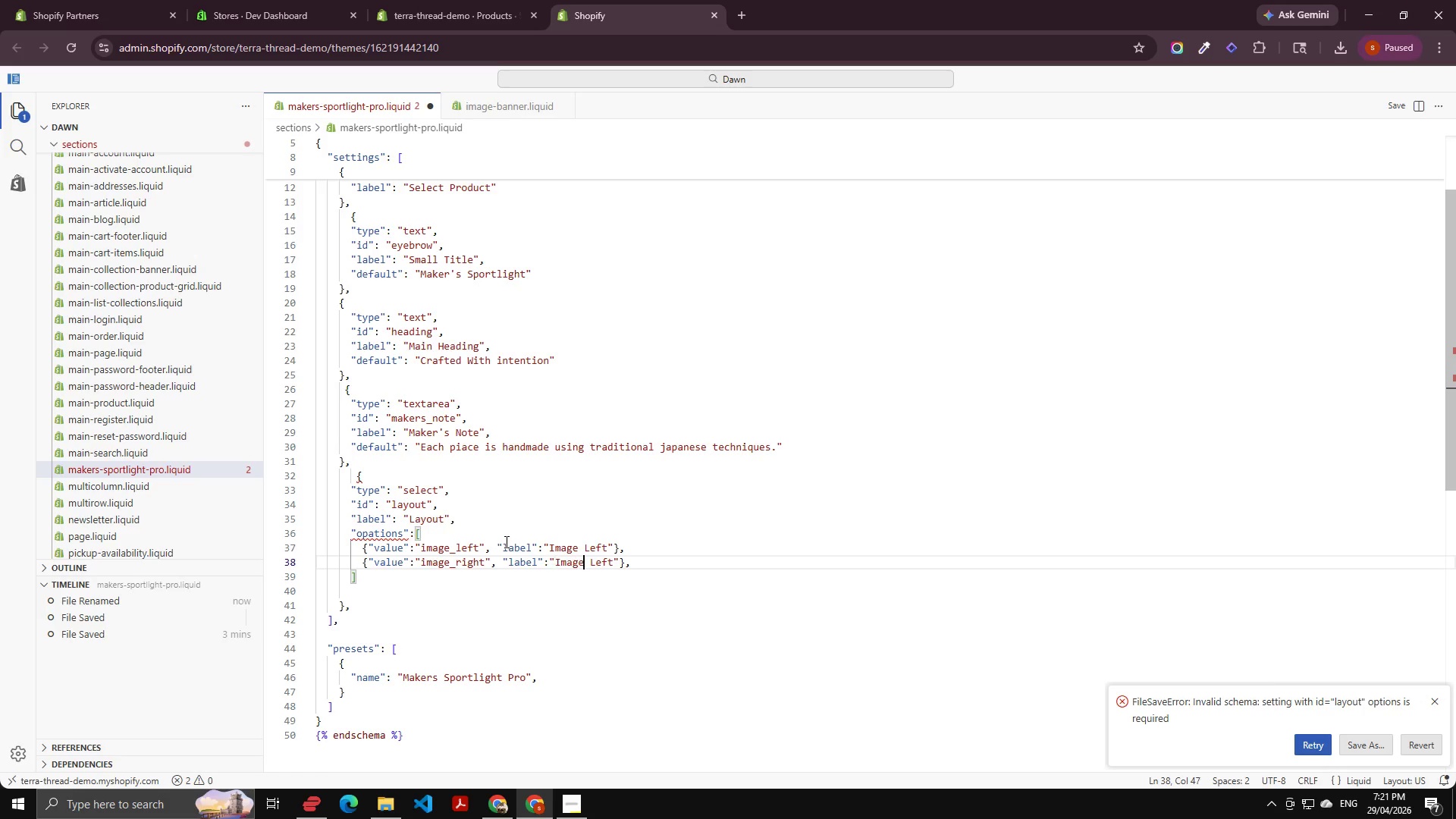 
key(Control+ArrowRight)
 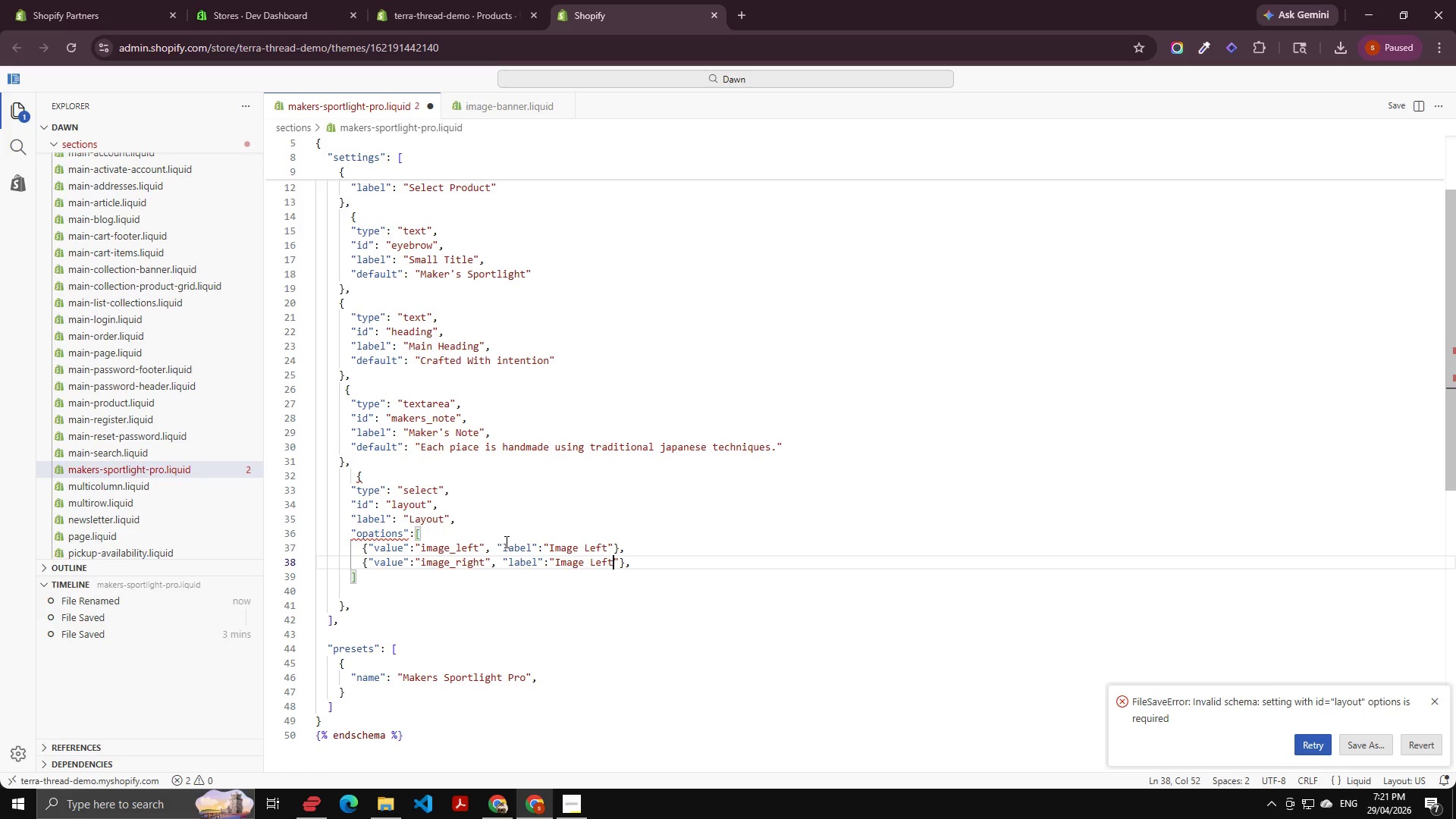 
key(Control+ArrowRight)
 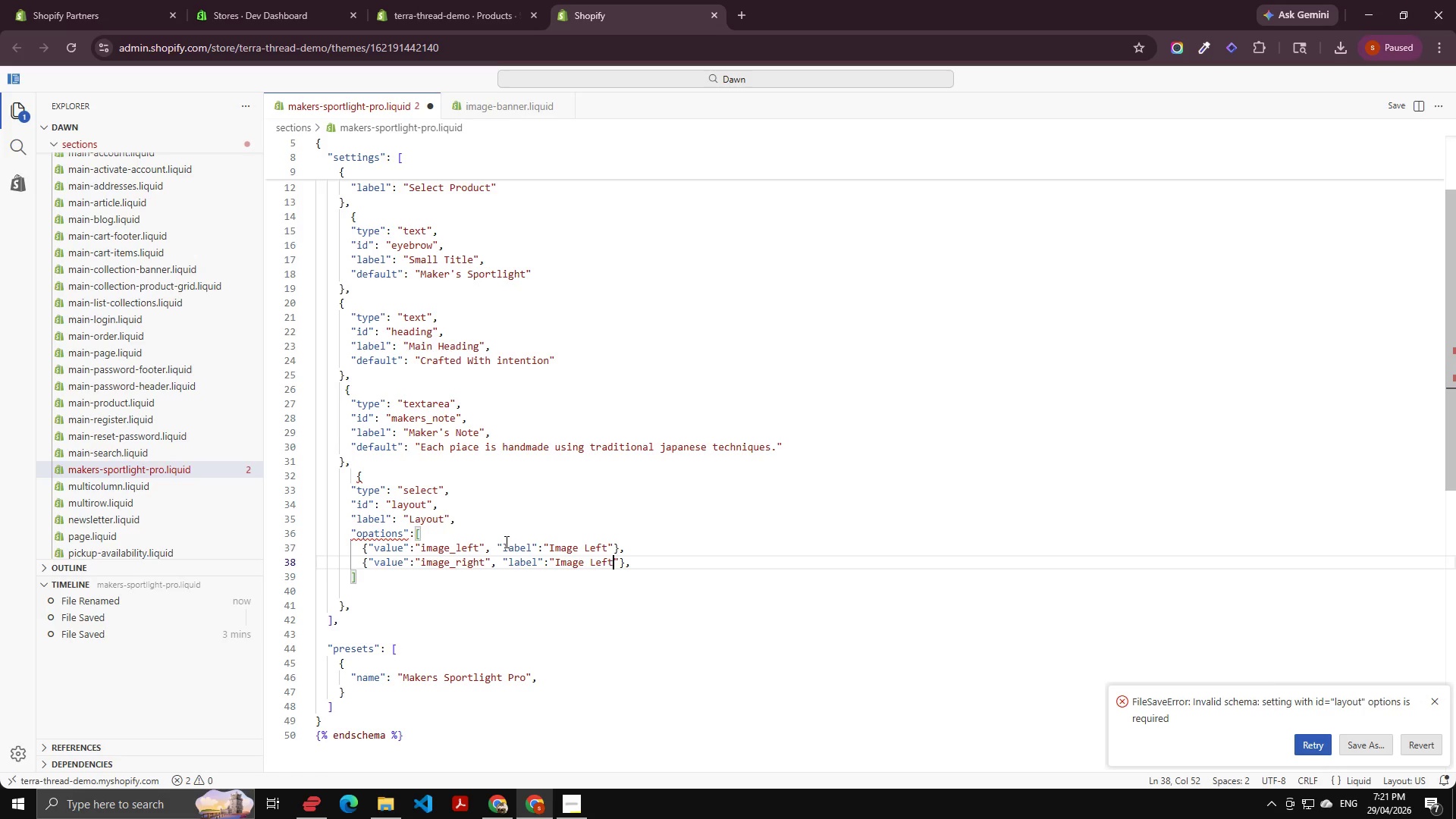 
key(Control+Shift+ArrowLeft)
 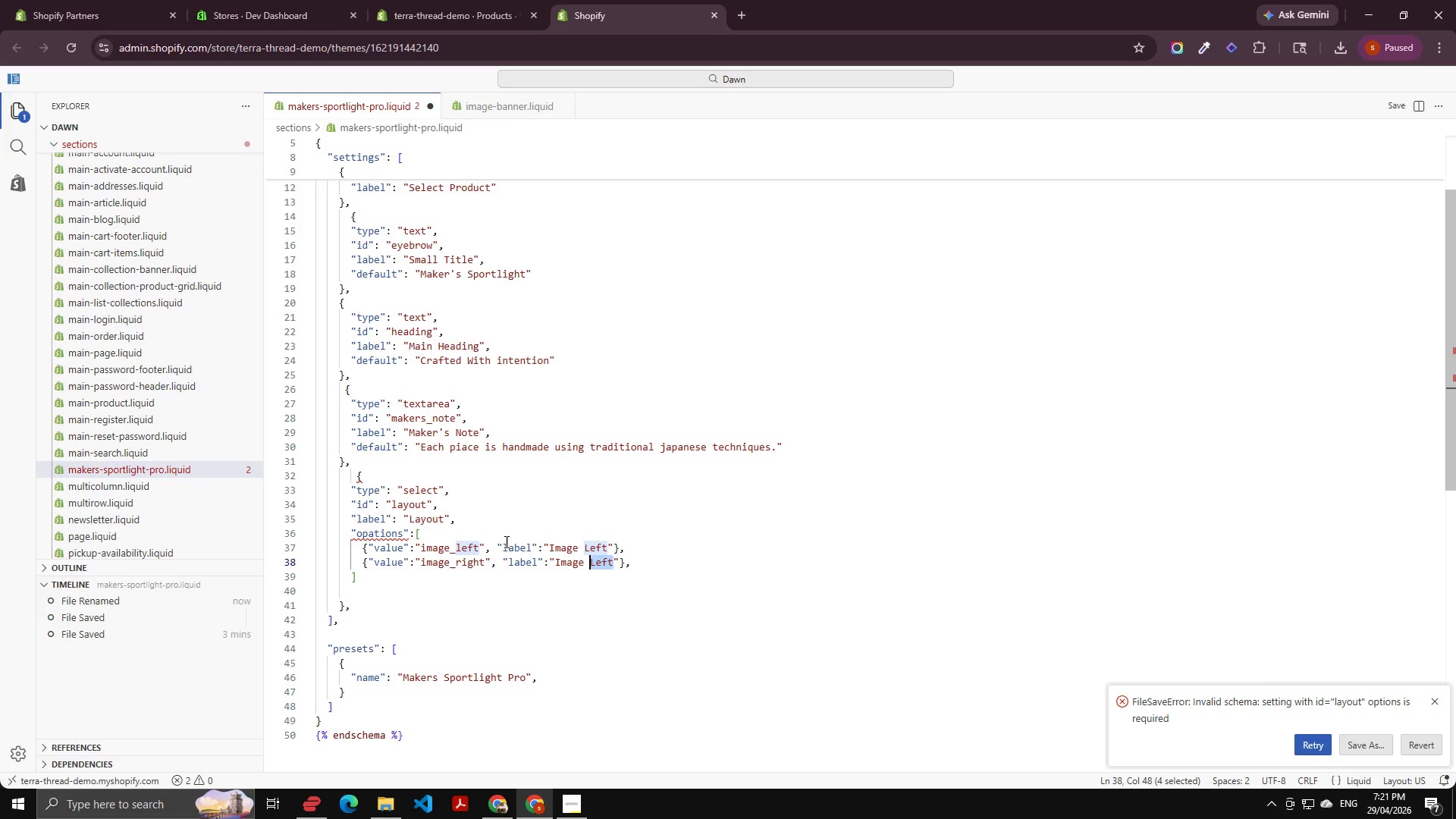 
type(Right)
 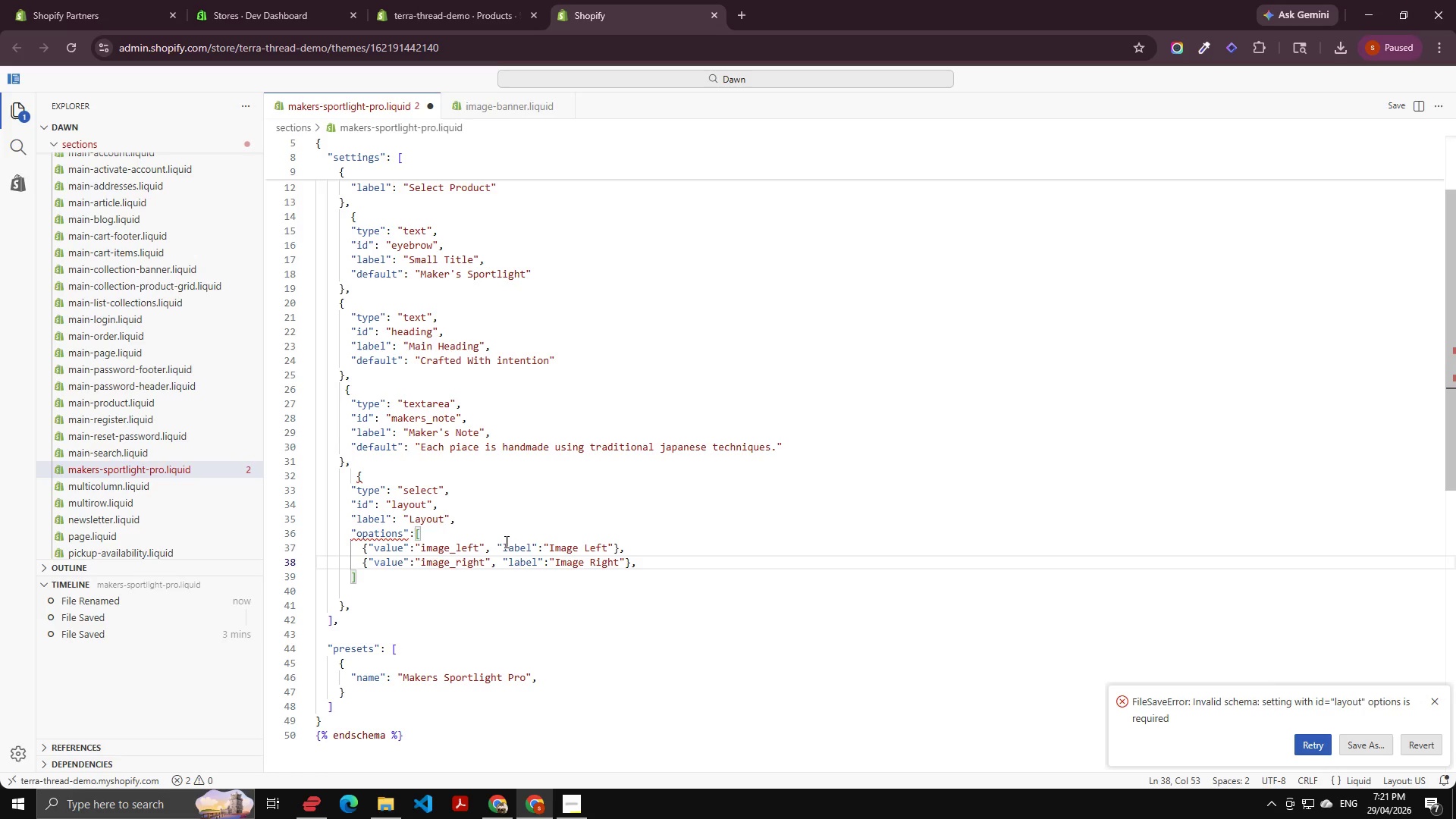 
key(ArrowRight)
 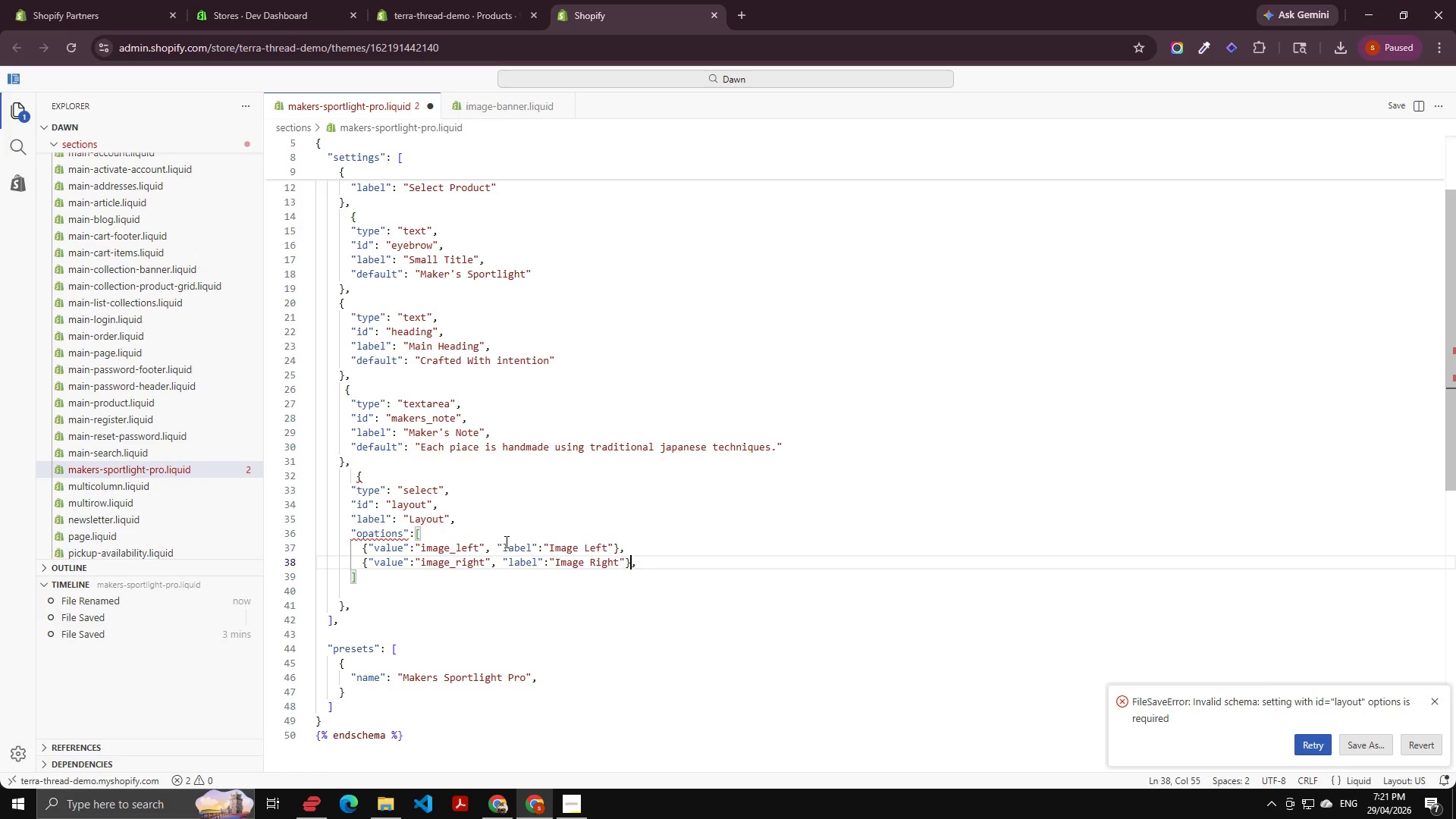 
key(ArrowRight)
 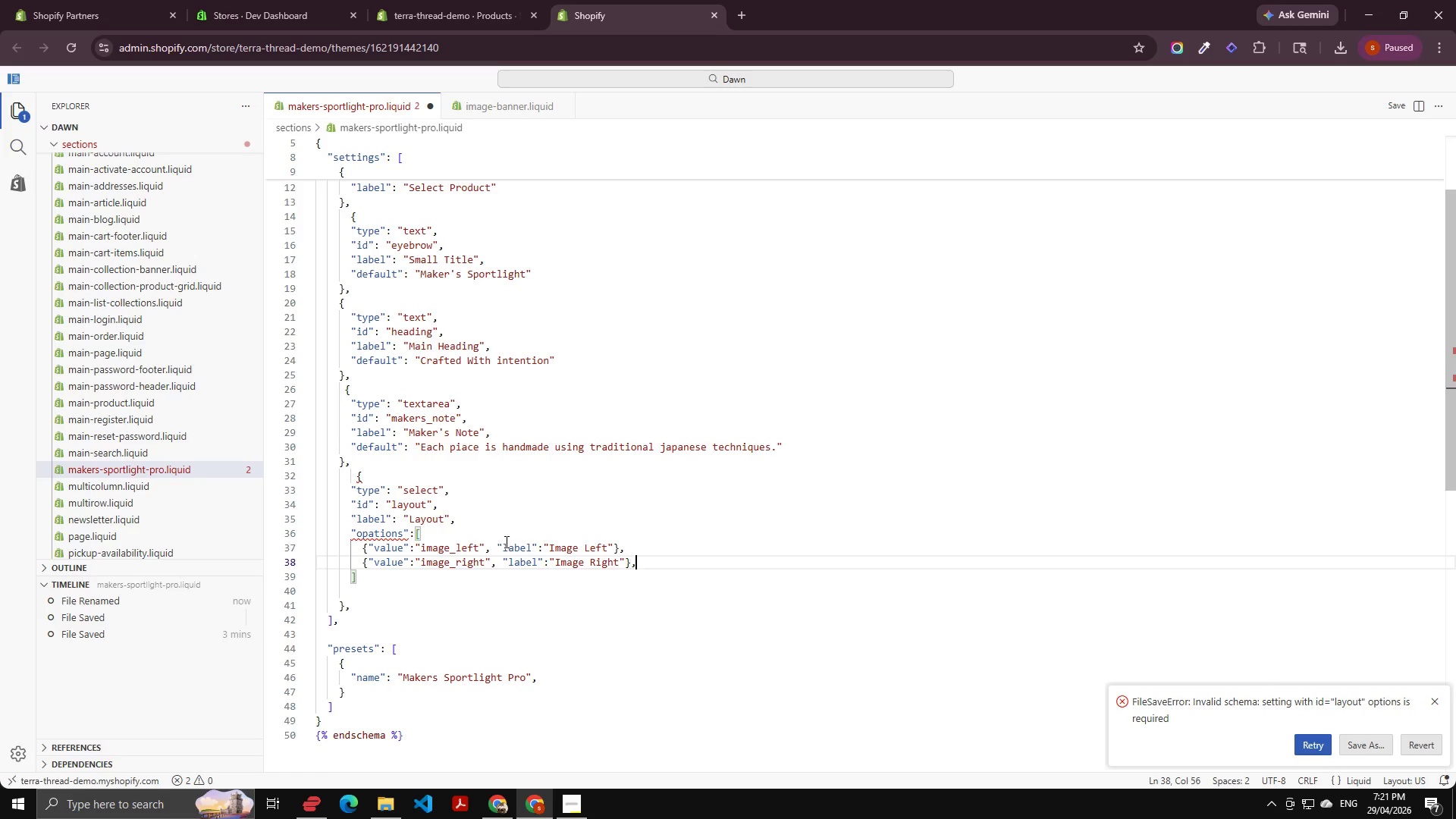 
key(ArrowRight)
 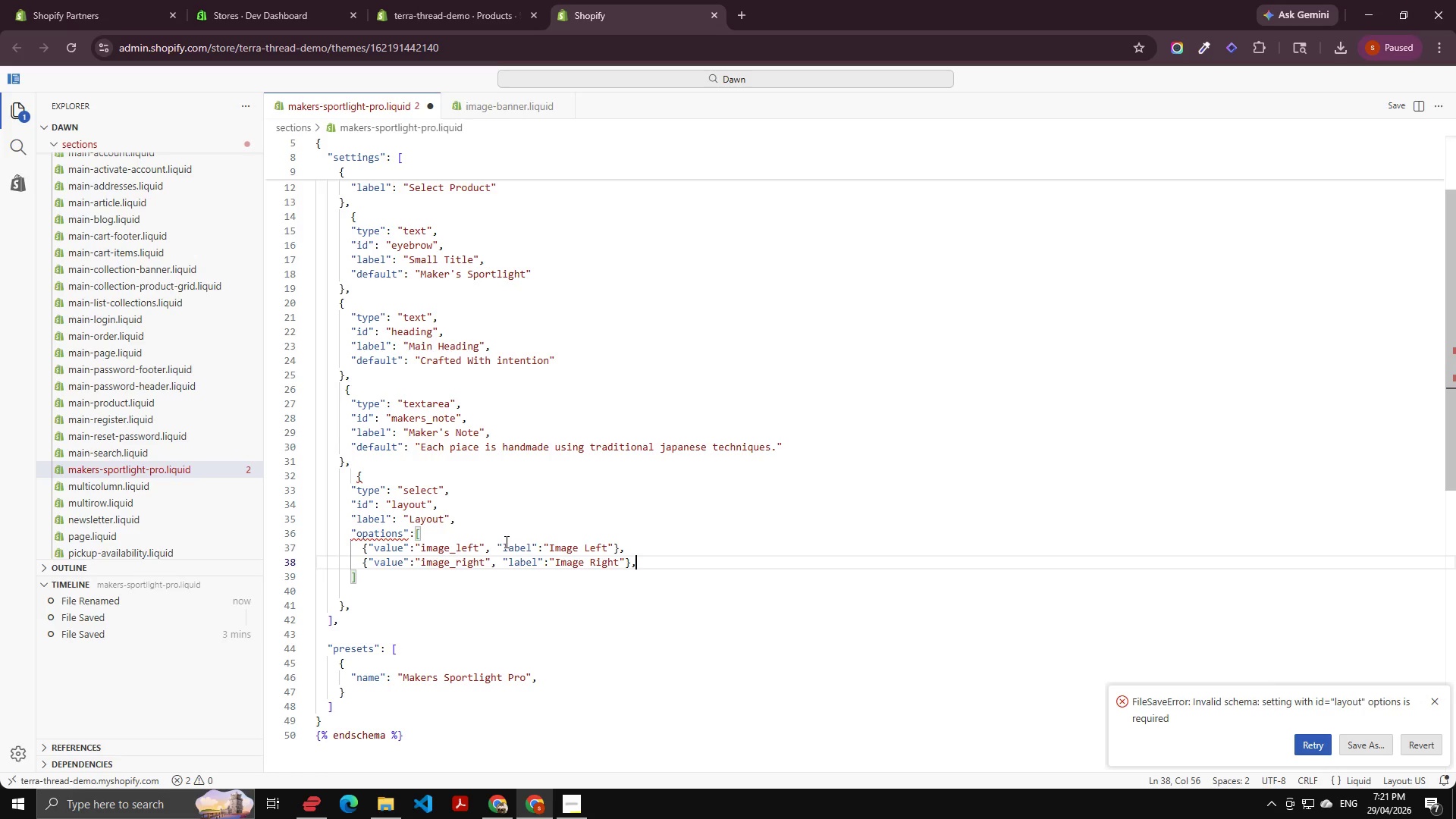 
key(ArrowDown)
 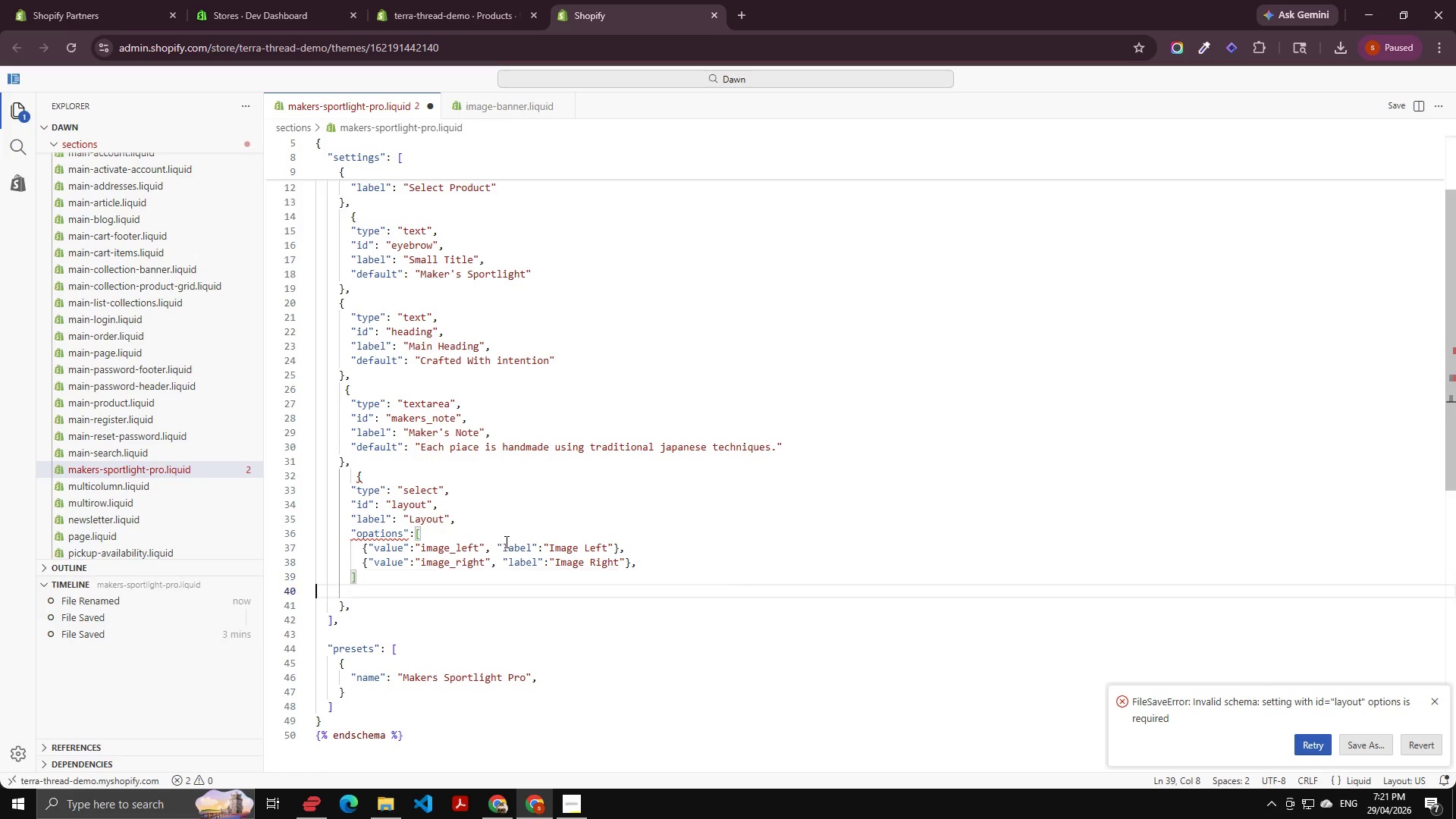 
key(ArrowDown)
 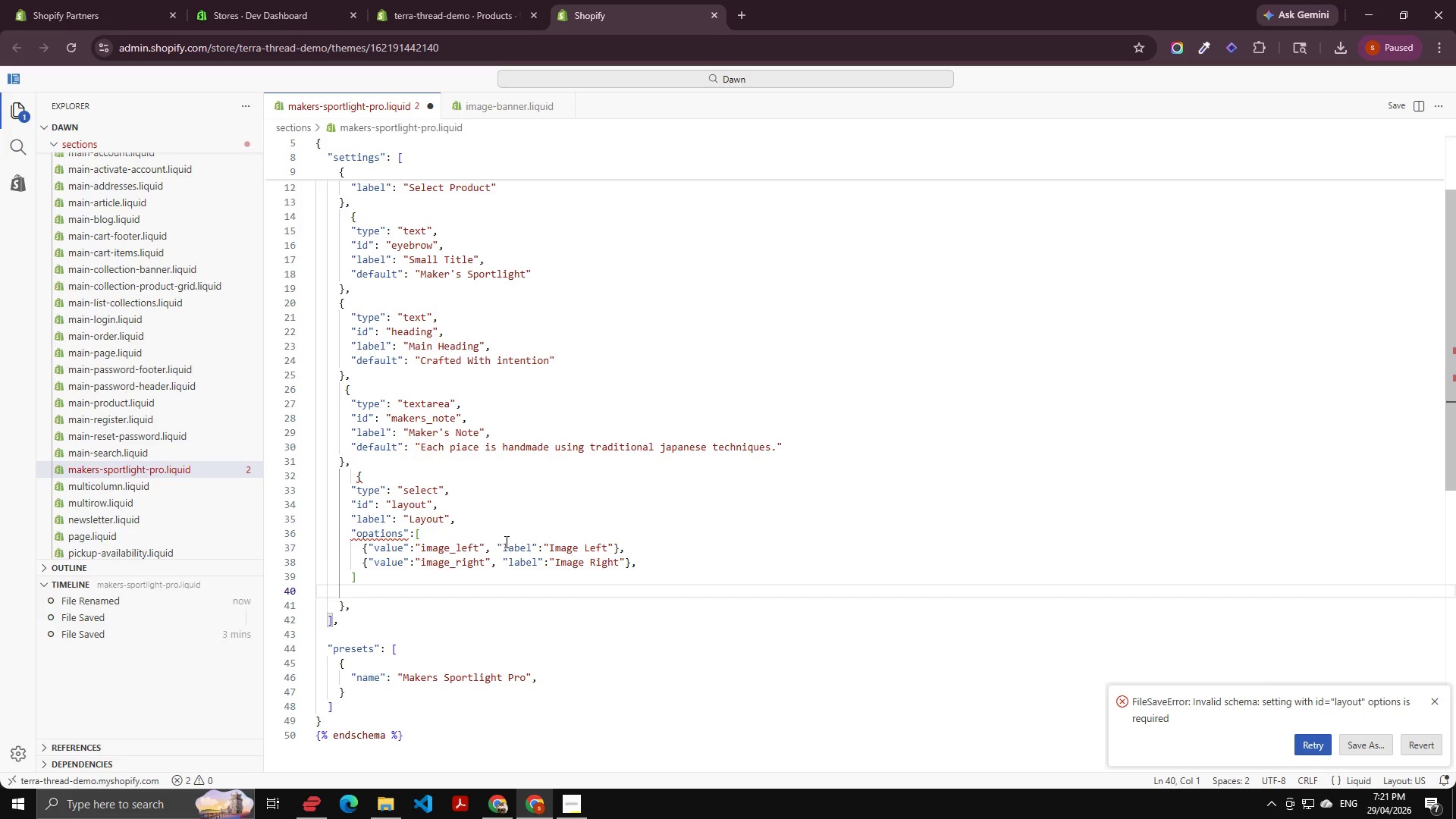 
key(CapsLock)
 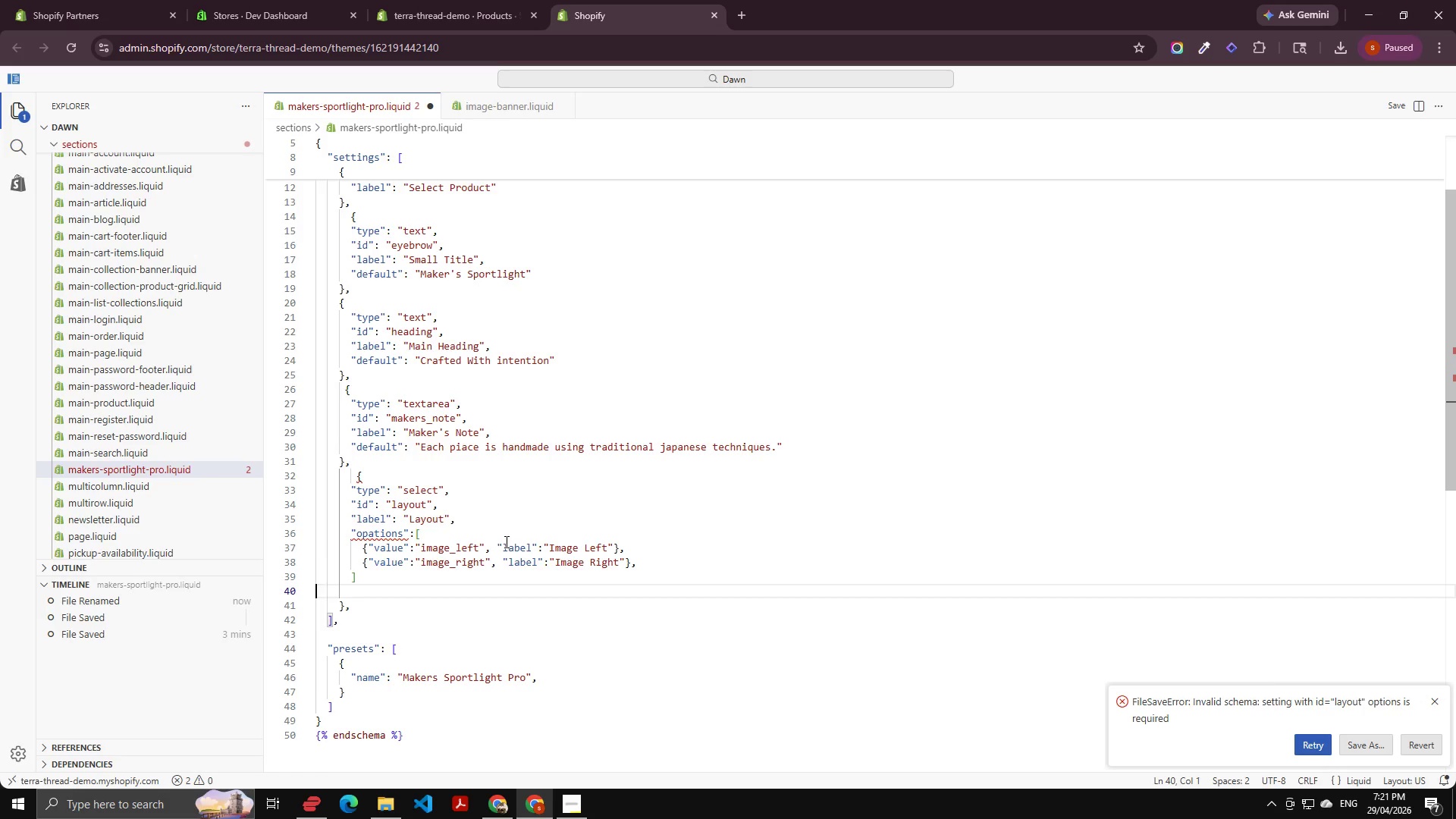 
wait(5.89)
 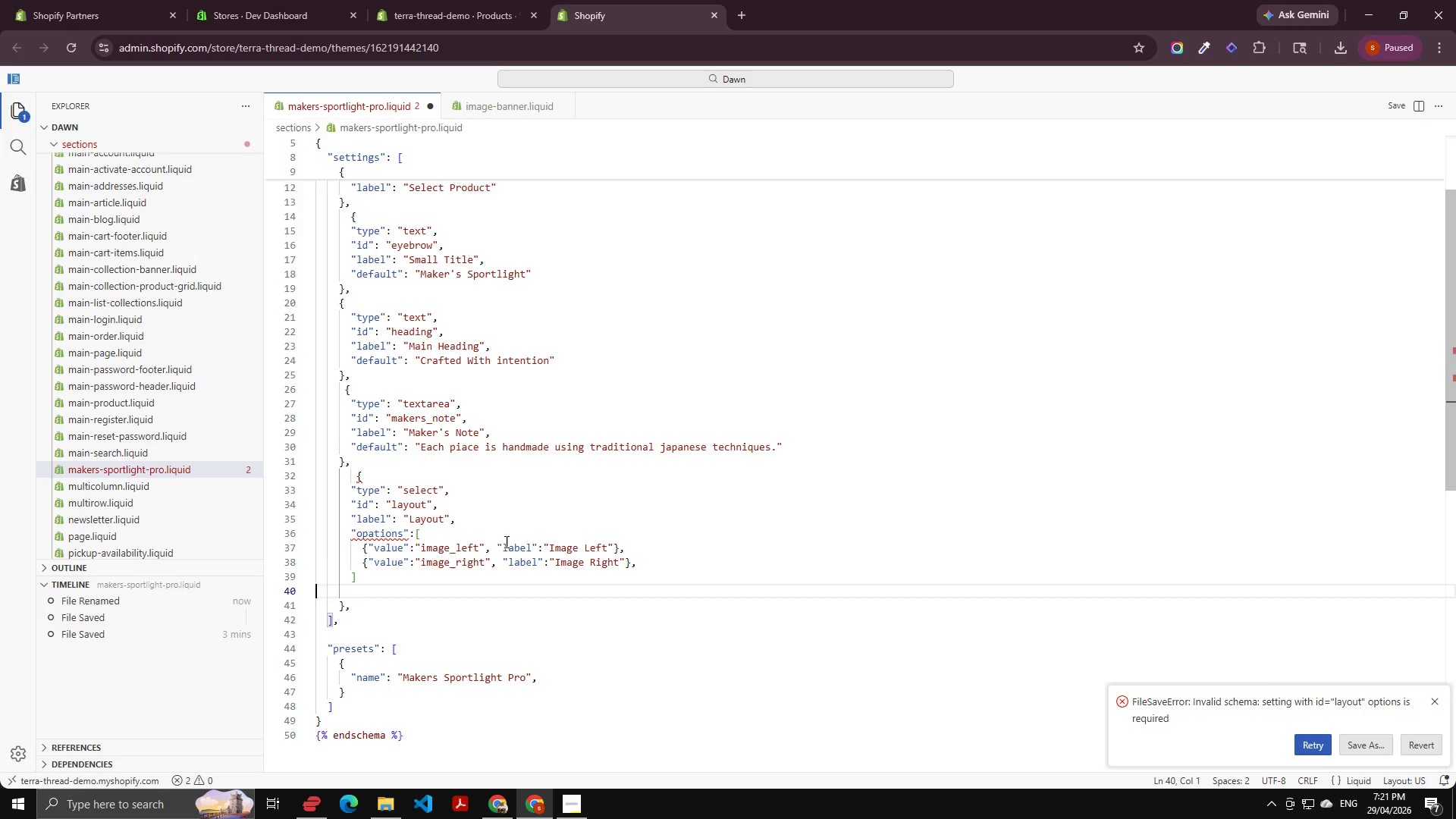 
left_click([374, 529])
 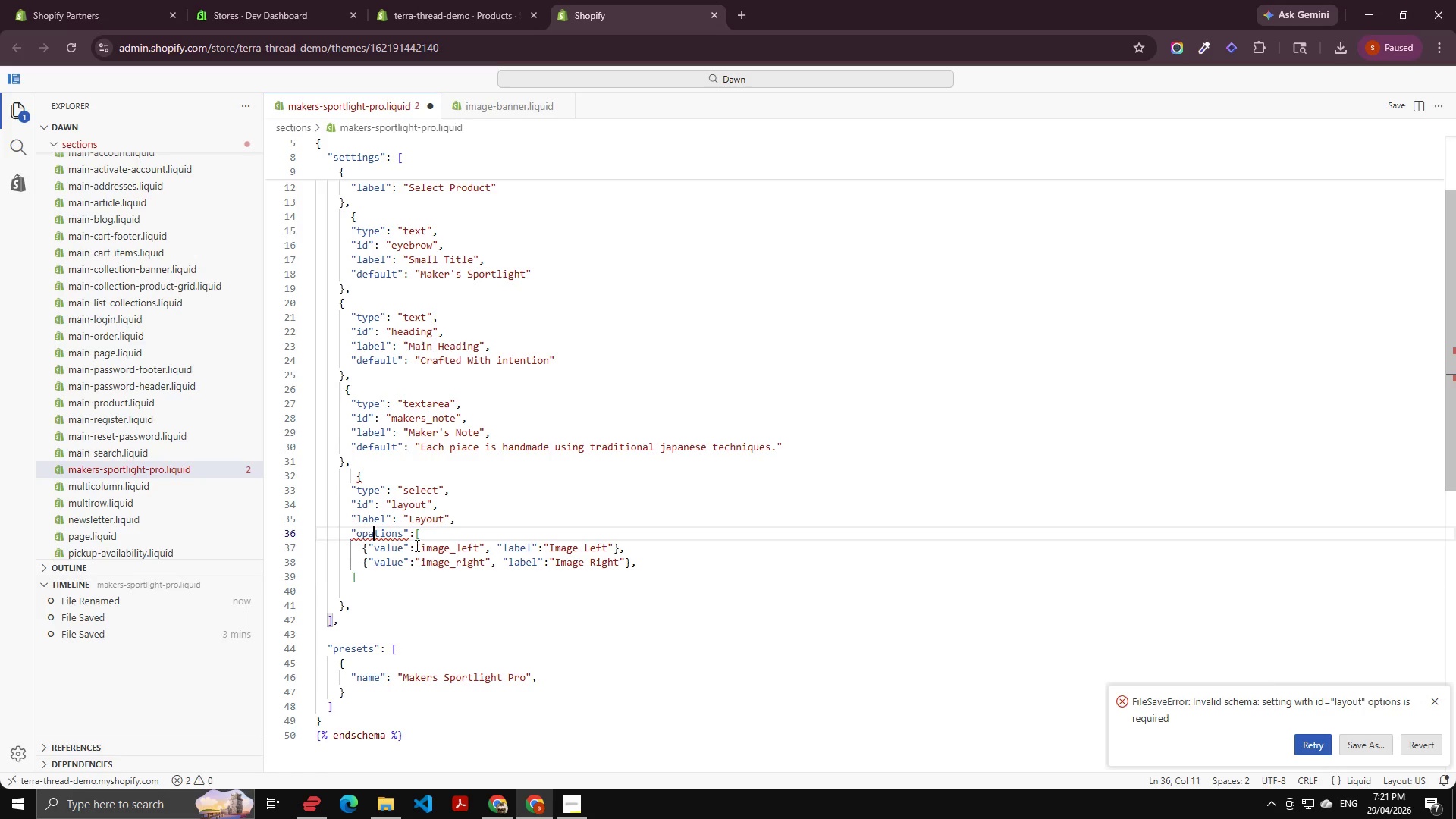 
key(Backspace)
 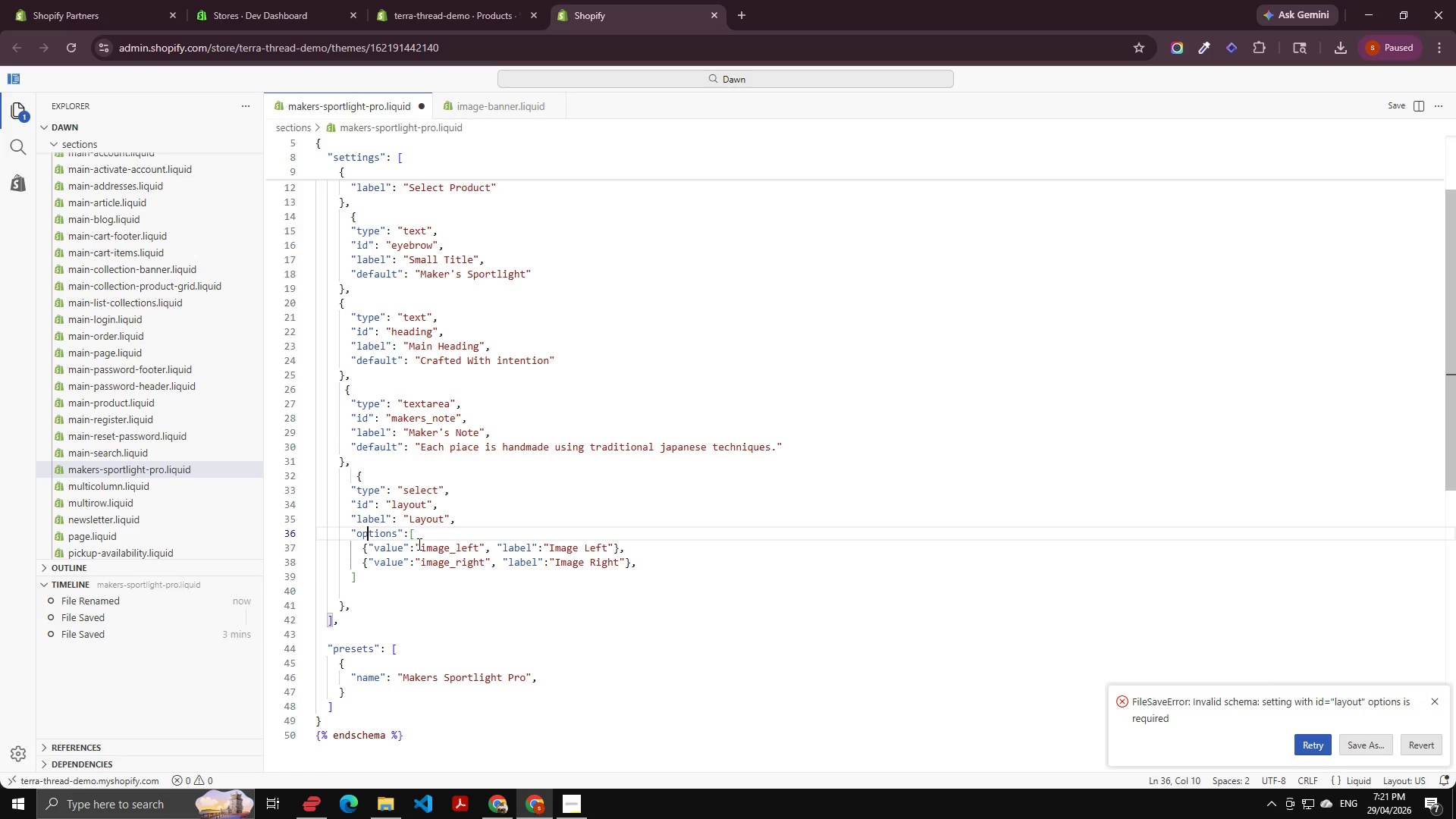 
left_click([801, 447])
 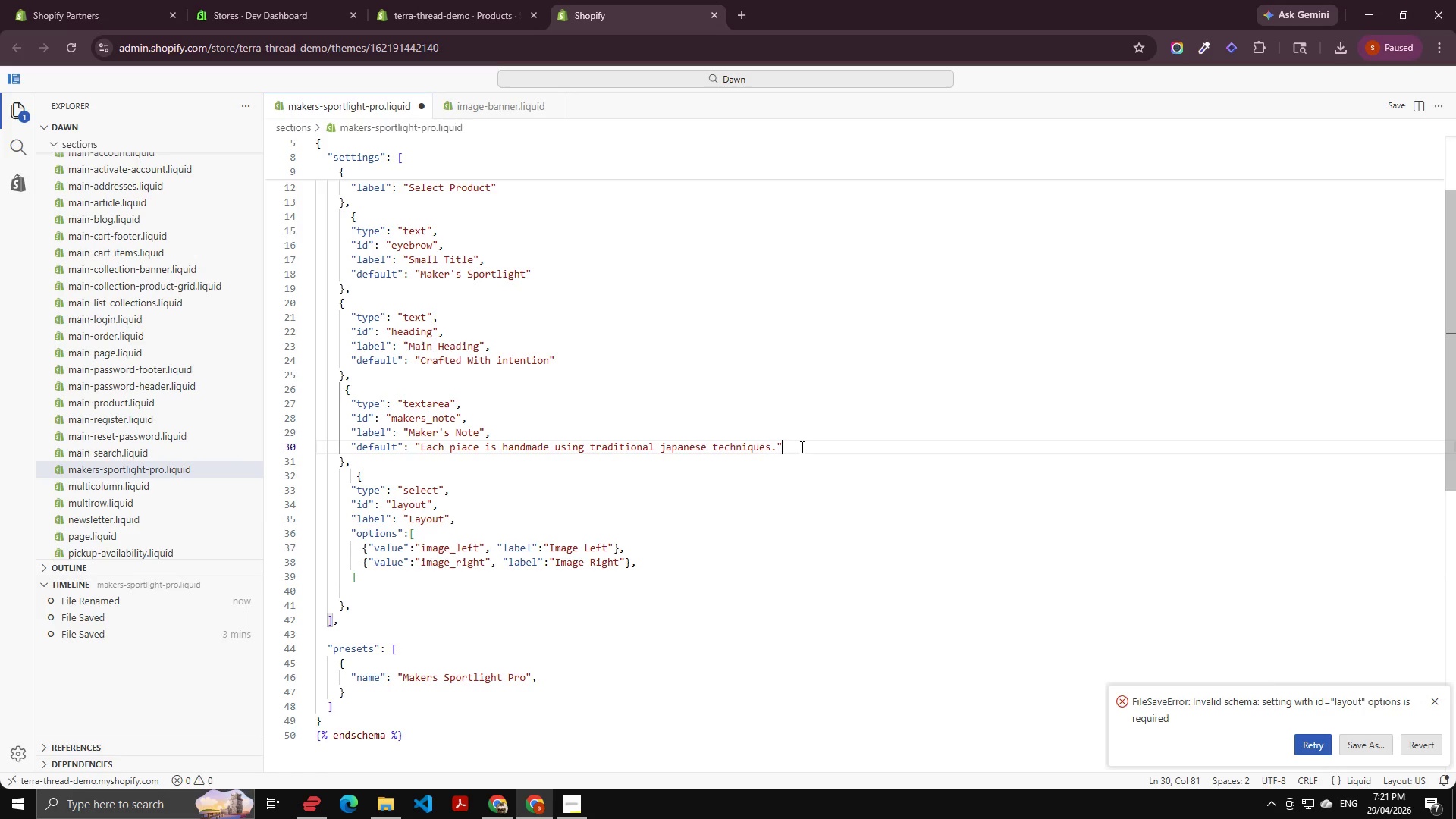 
key(Control+C)
 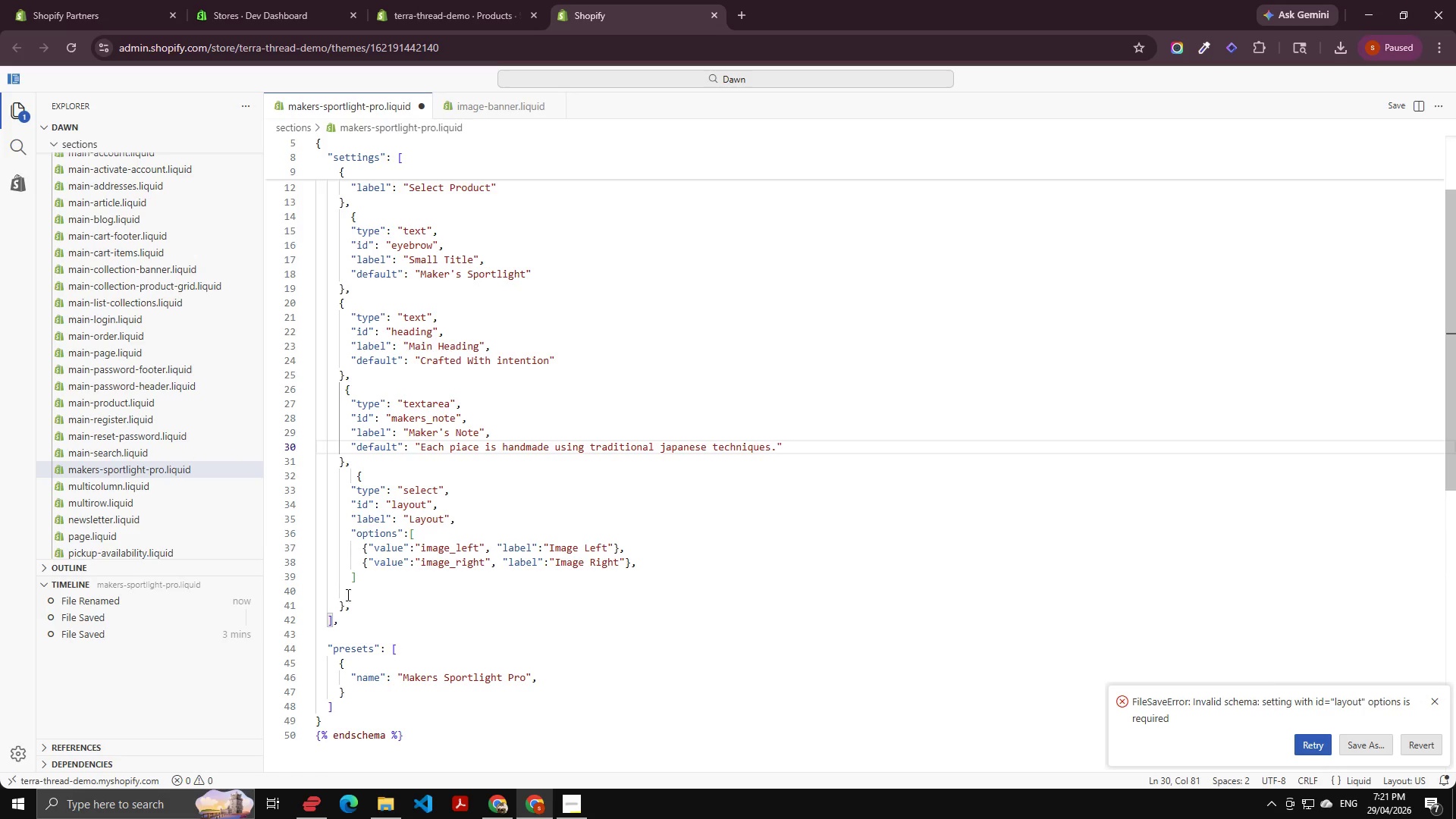 
left_click([353, 590])
 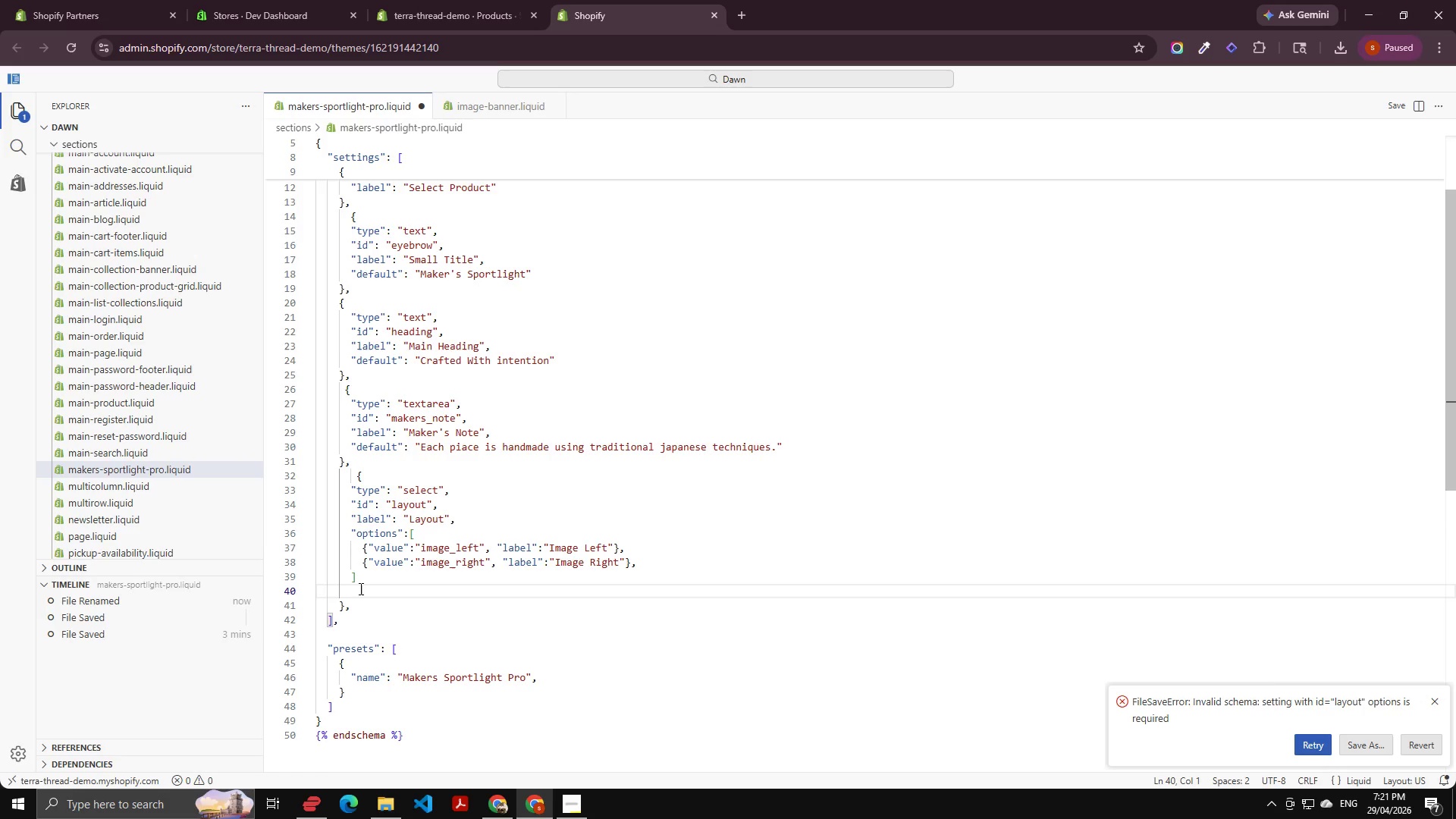 
key(Control+Tab)
 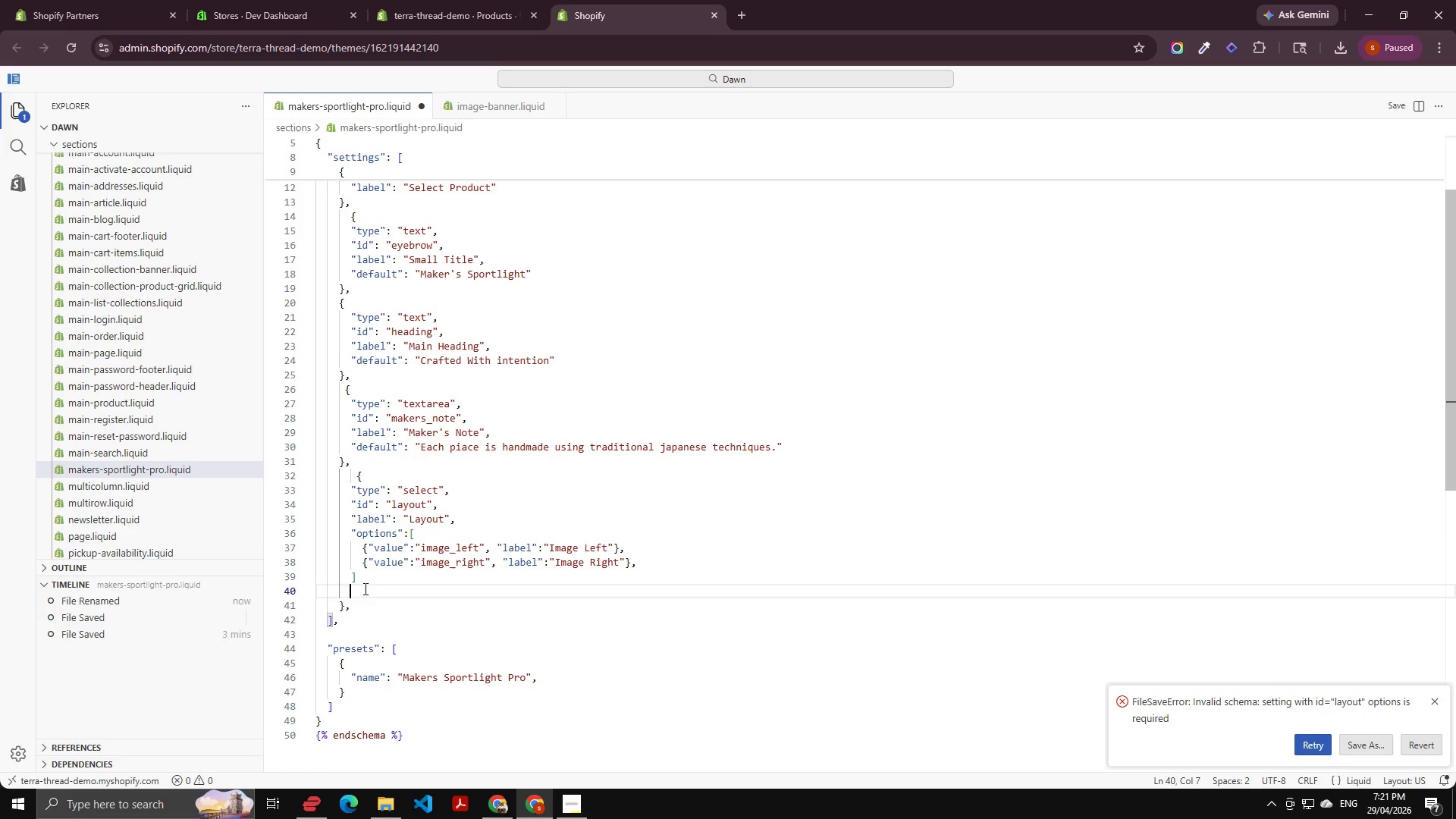 
key(Control+V)
 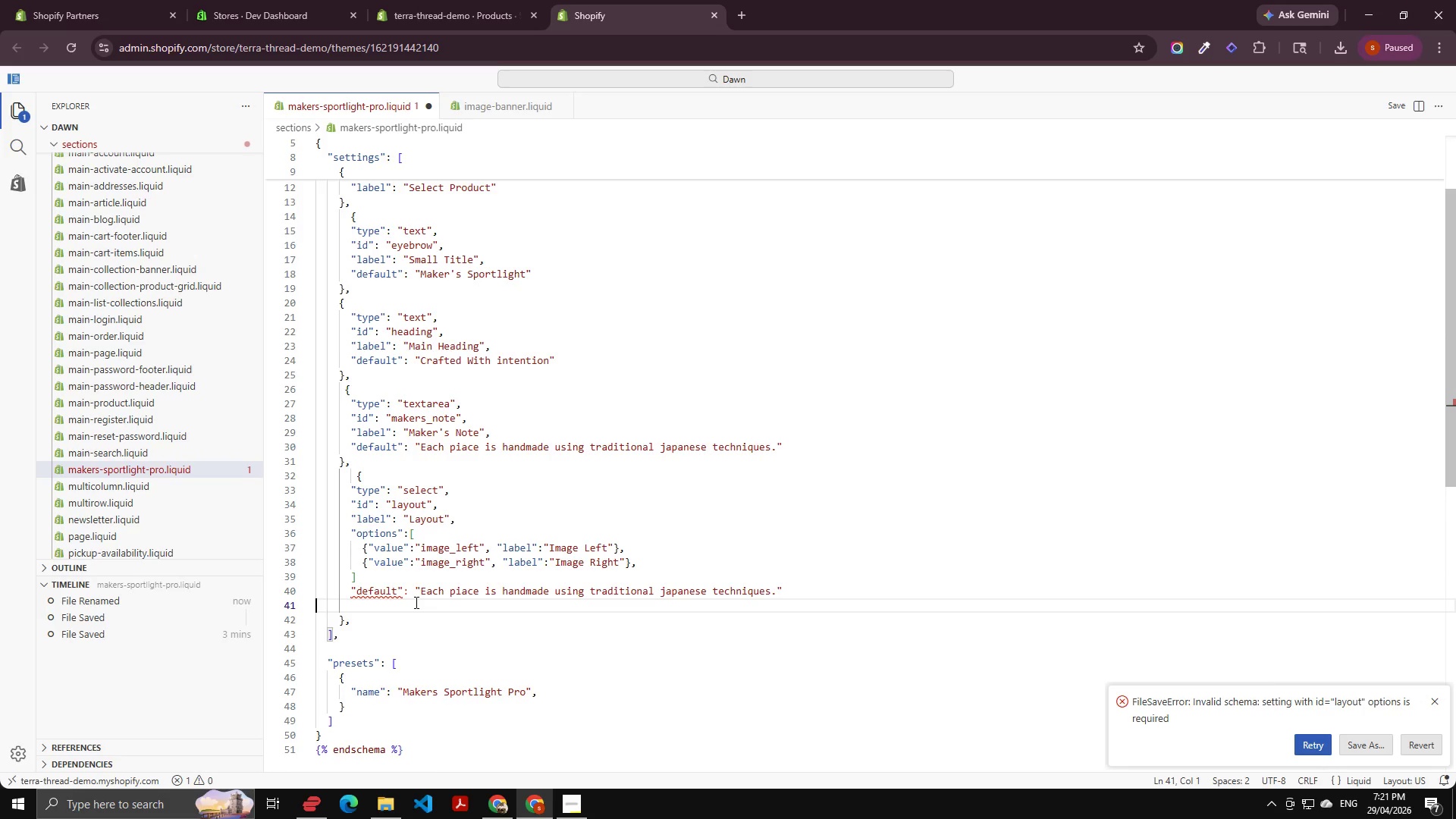 
key(Backspace)
 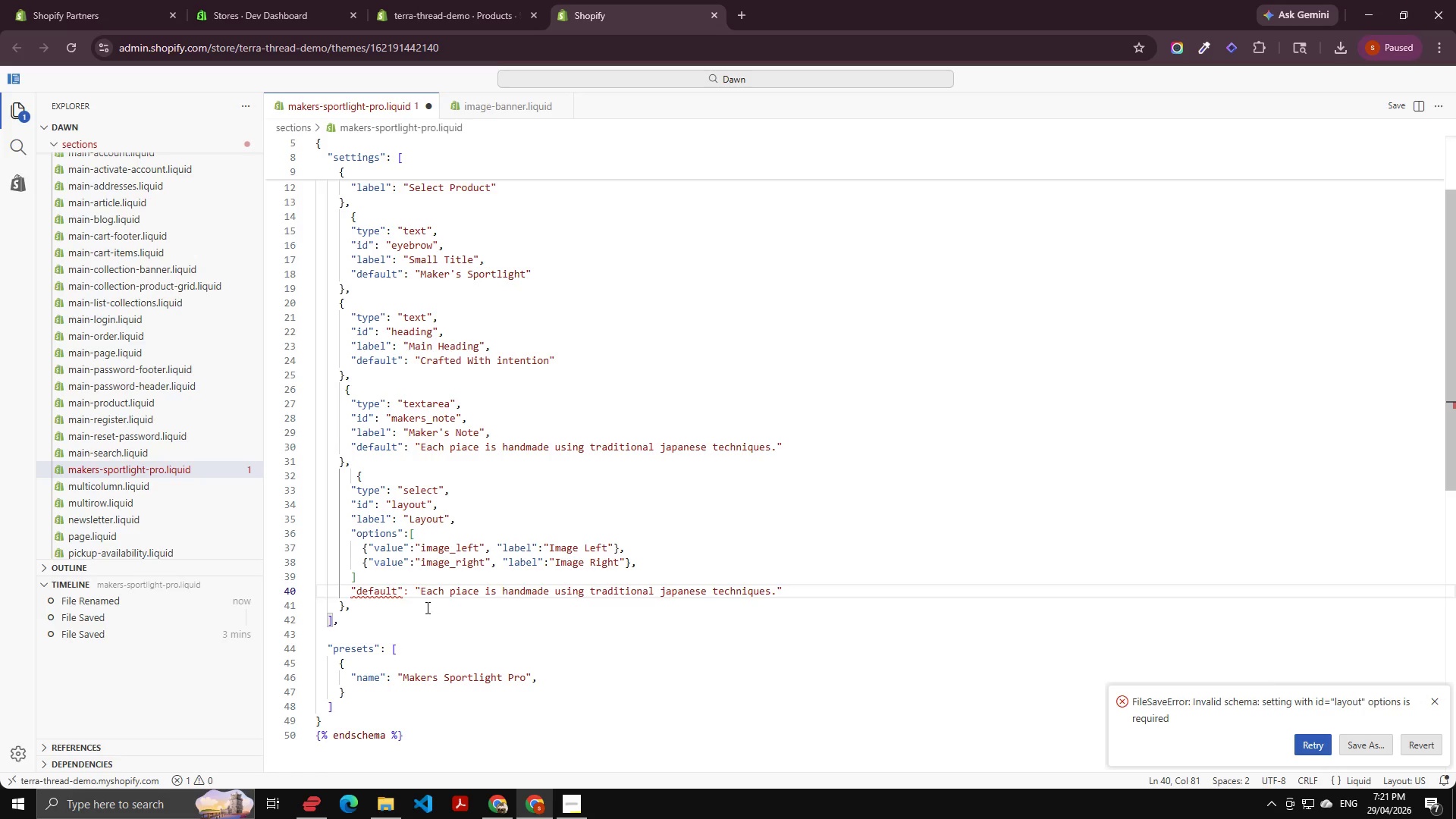 
left_click([421, 592])
 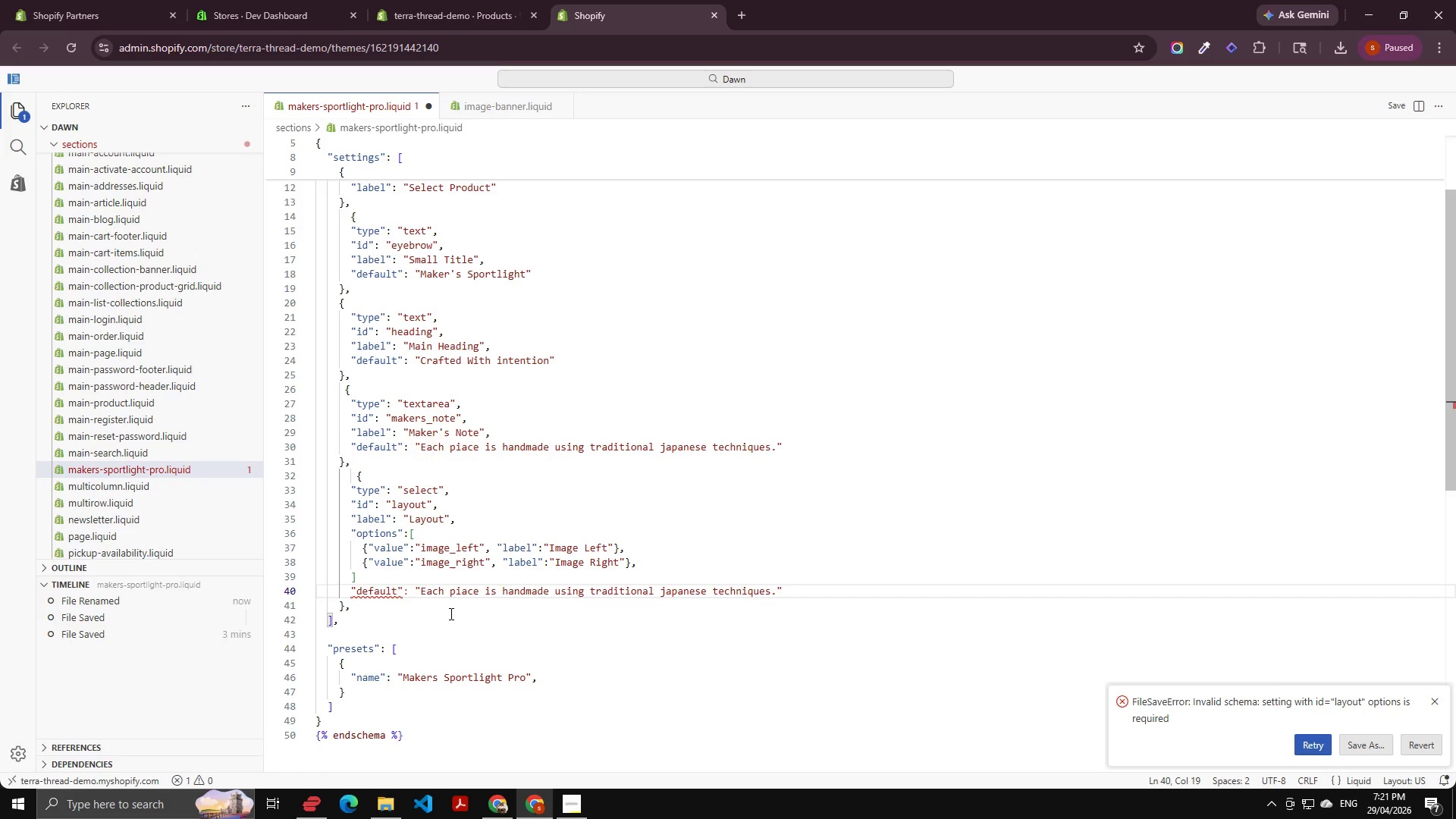 
hold_key(key=ArrowRight, duration=0.66)
 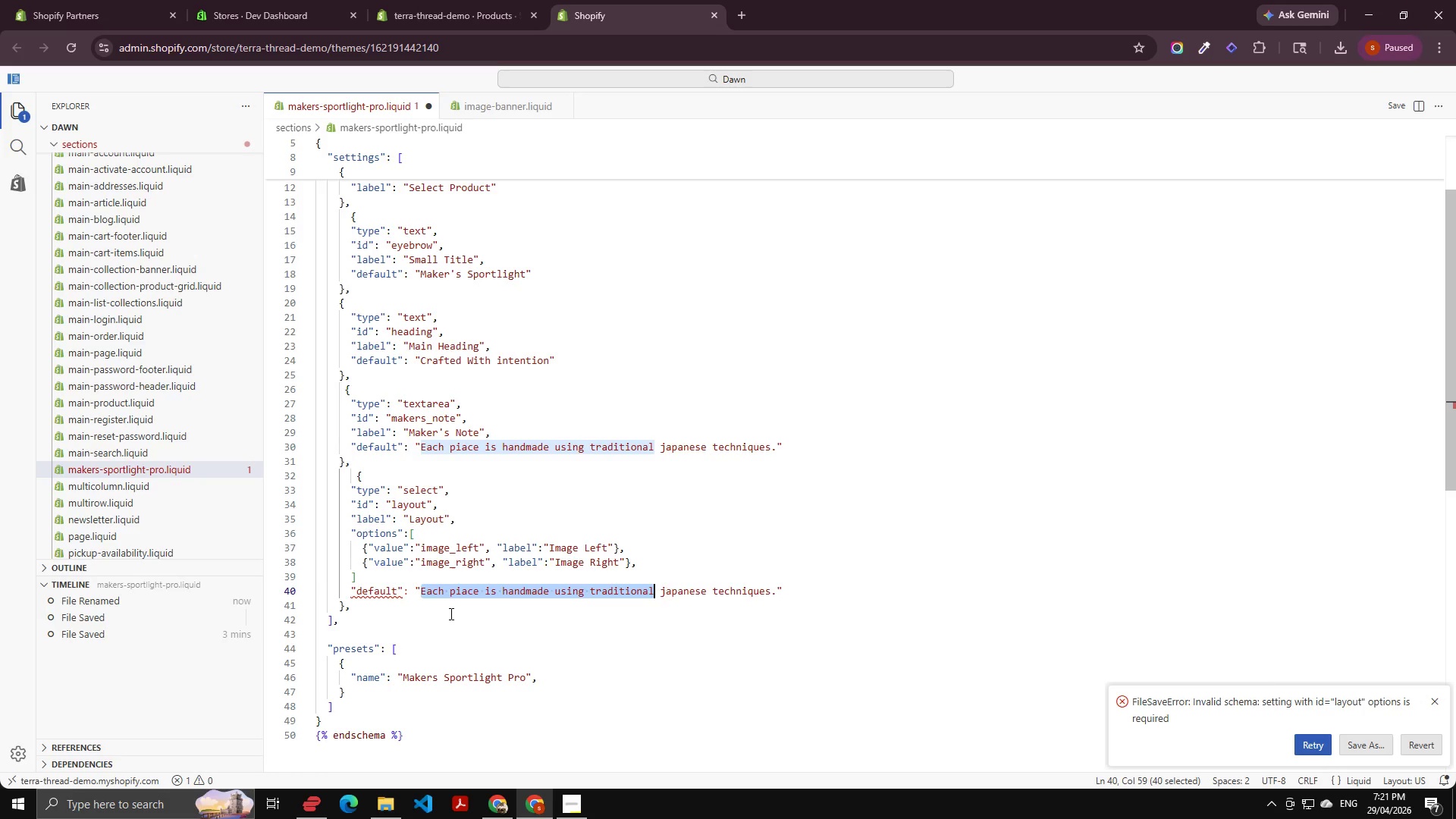 
key(Control+Shift+ArrowRight)
 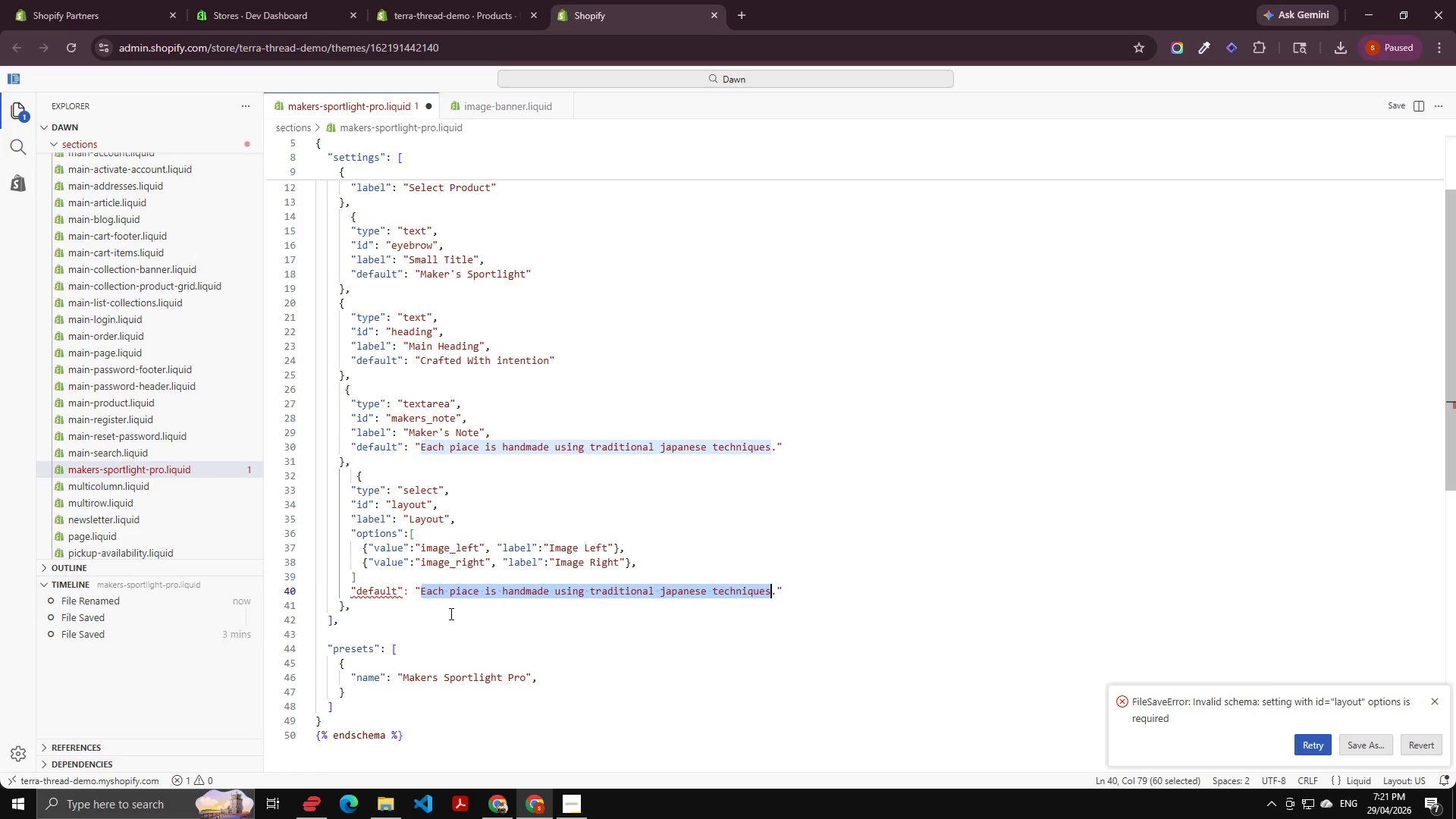 
key(Control+Shift+ArrowRight)
 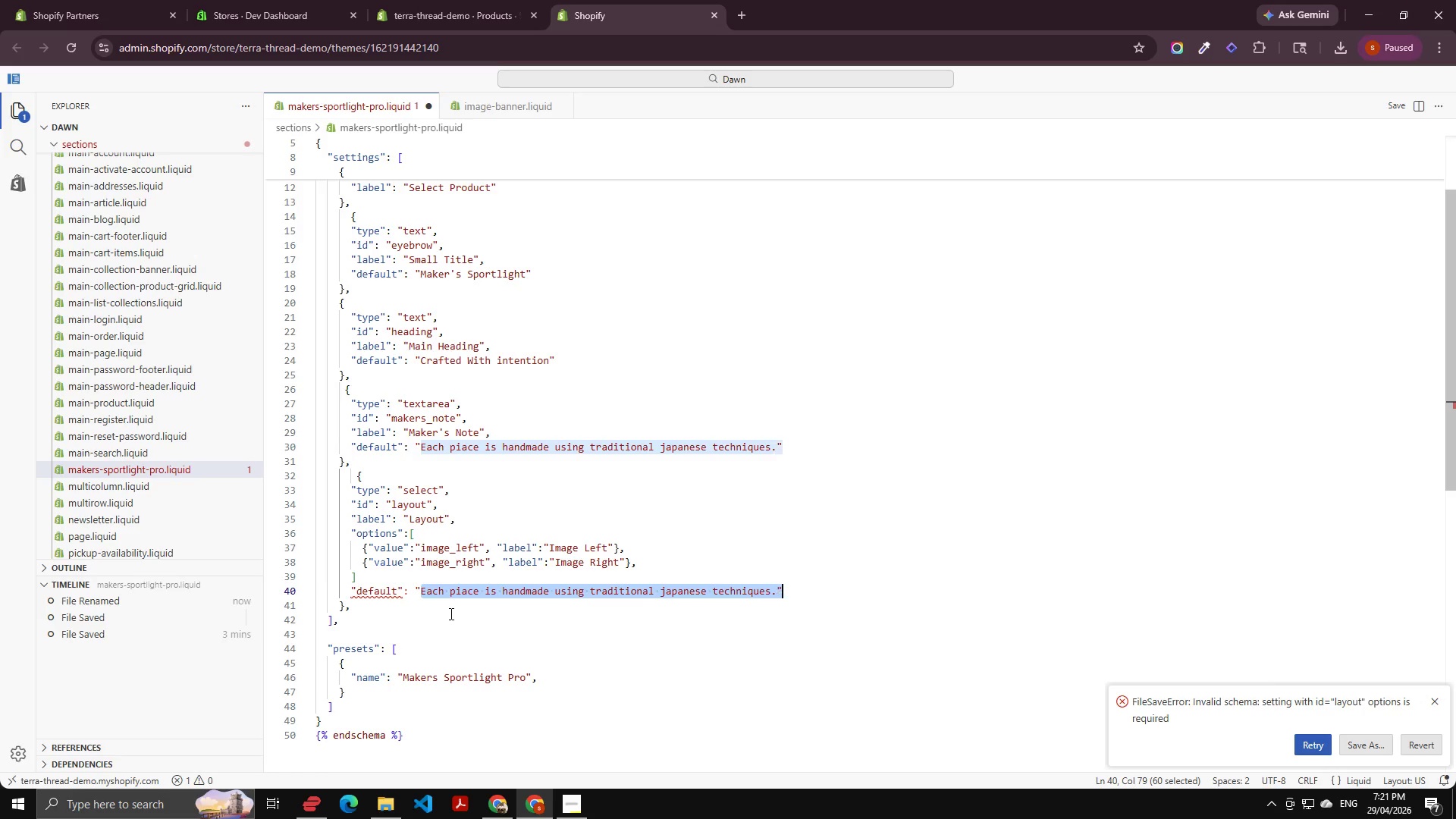 
key(Control+Shift+ArrowRight)
 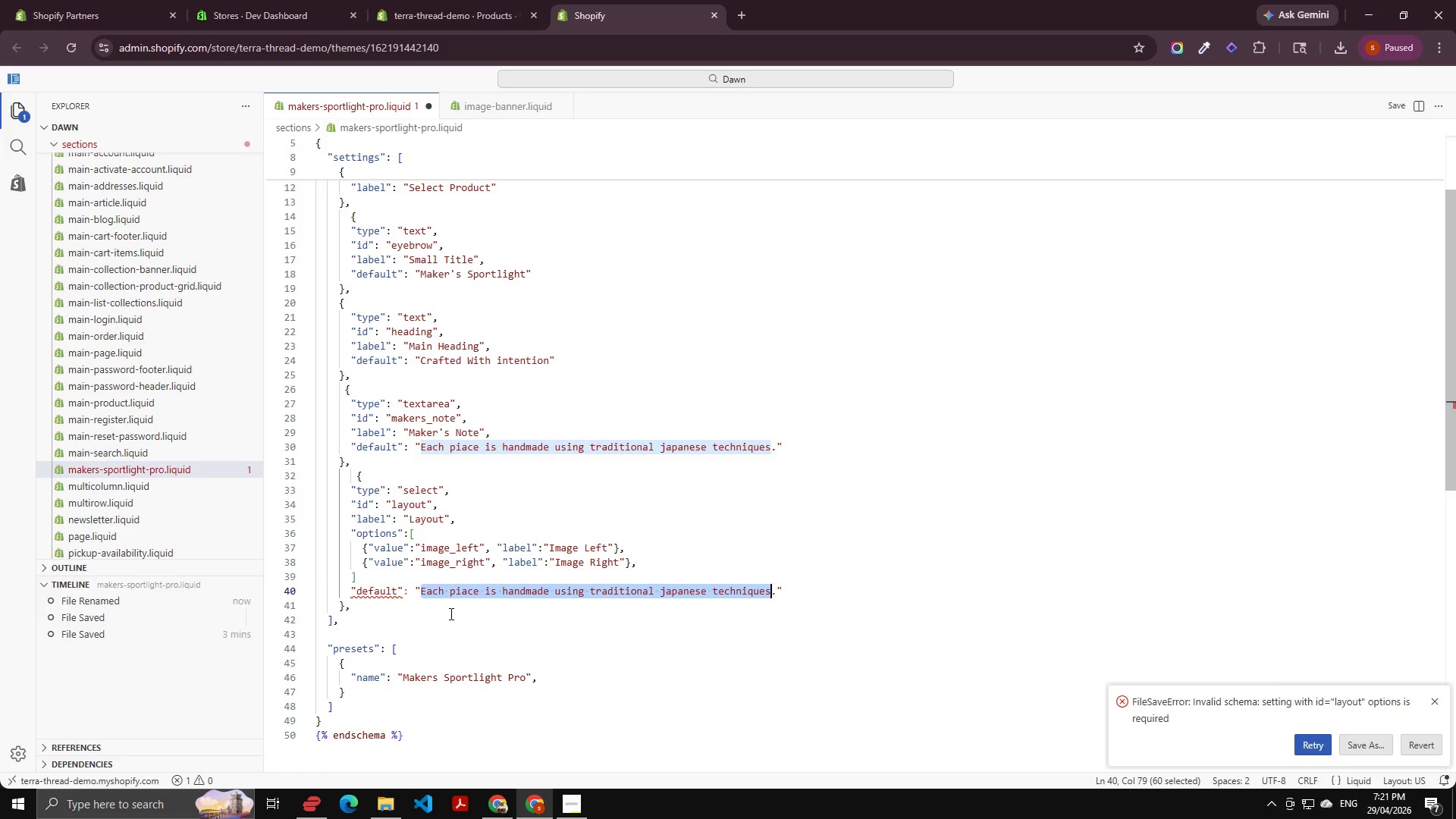 
key(Control+Shift+ArrowLeft)
 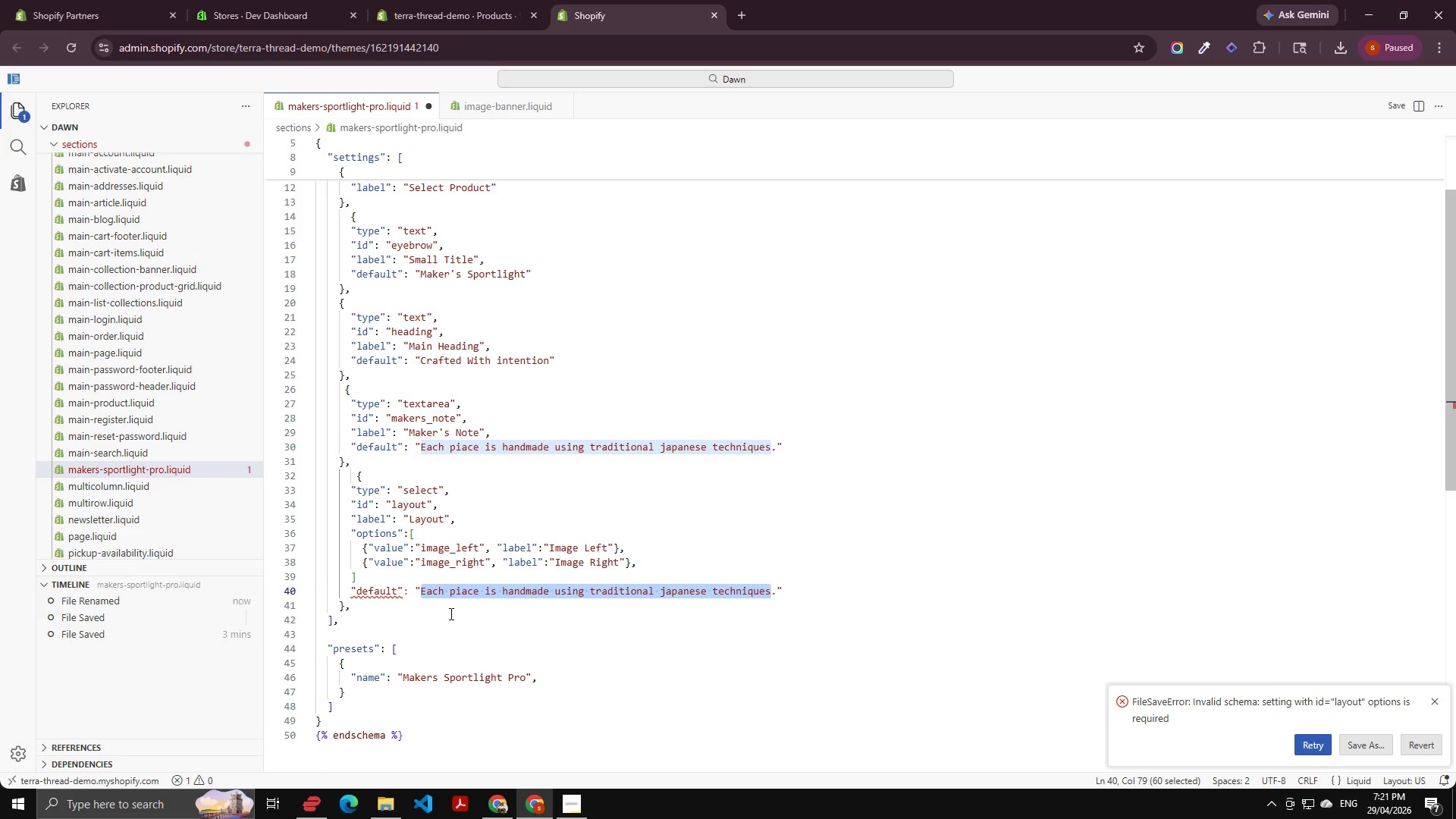 
key(Shift+ArrowRight)
 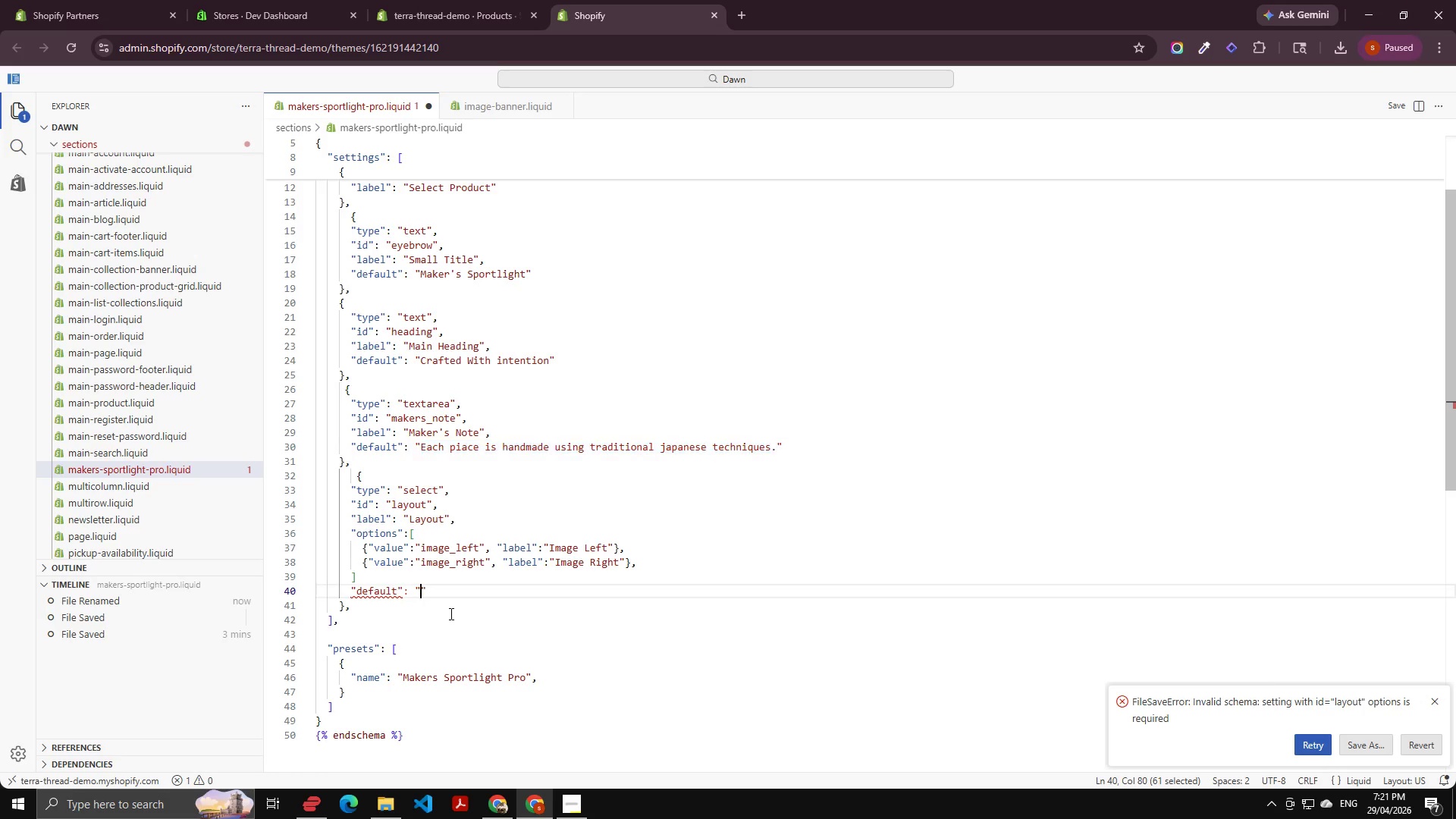 
key(Backspace)
 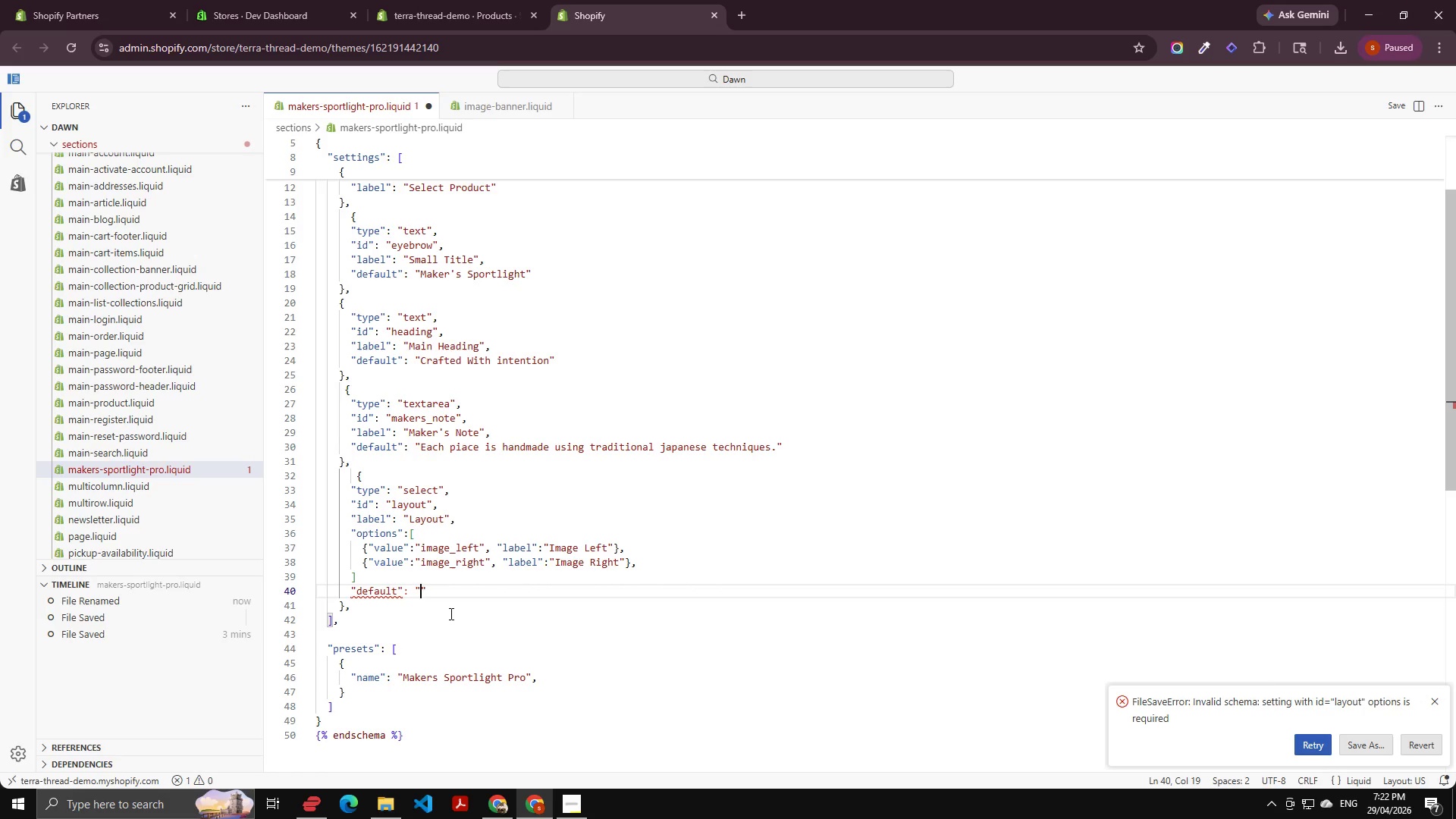 
wait(5.59)
 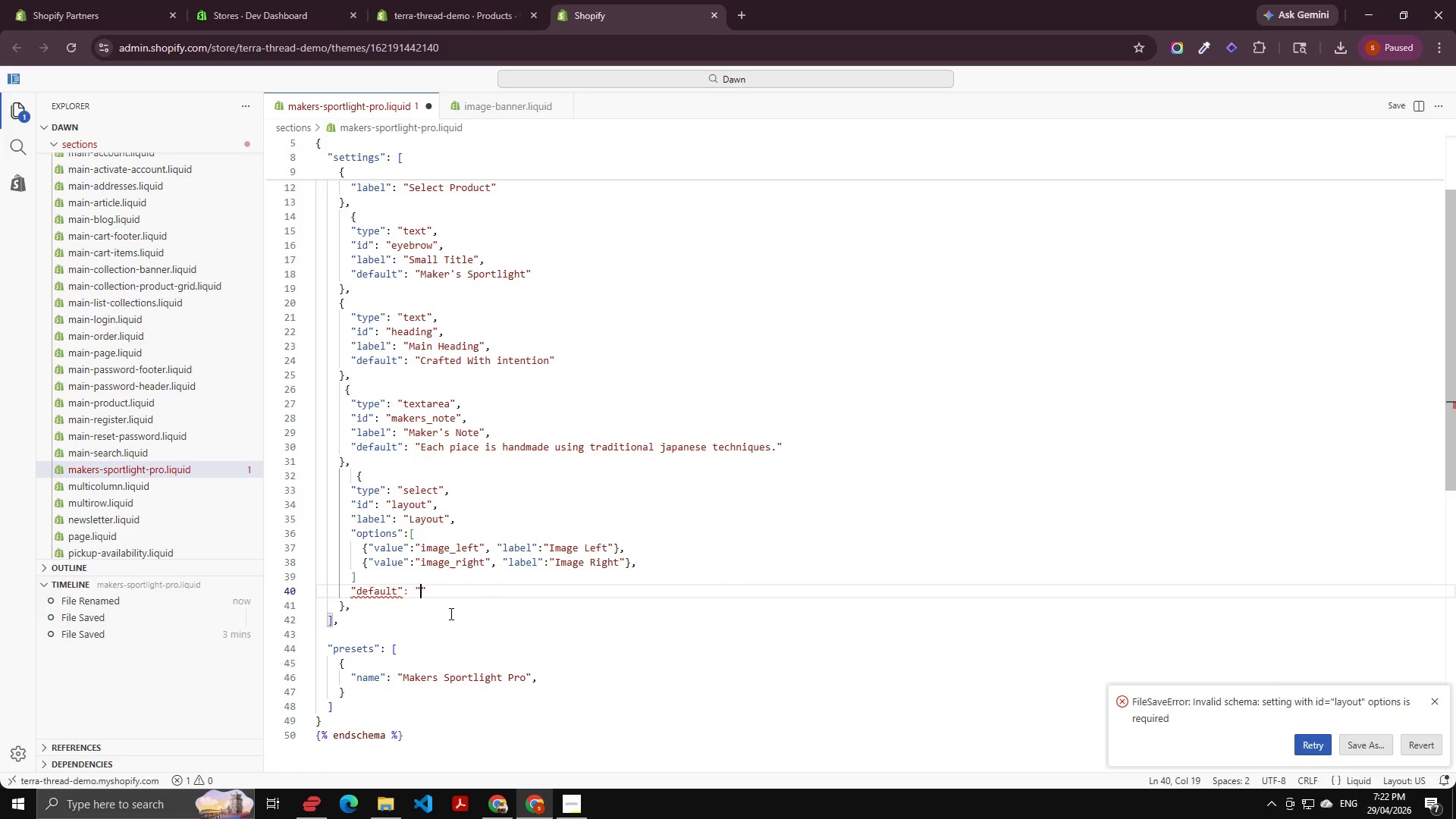 
key(ArrowUp)
 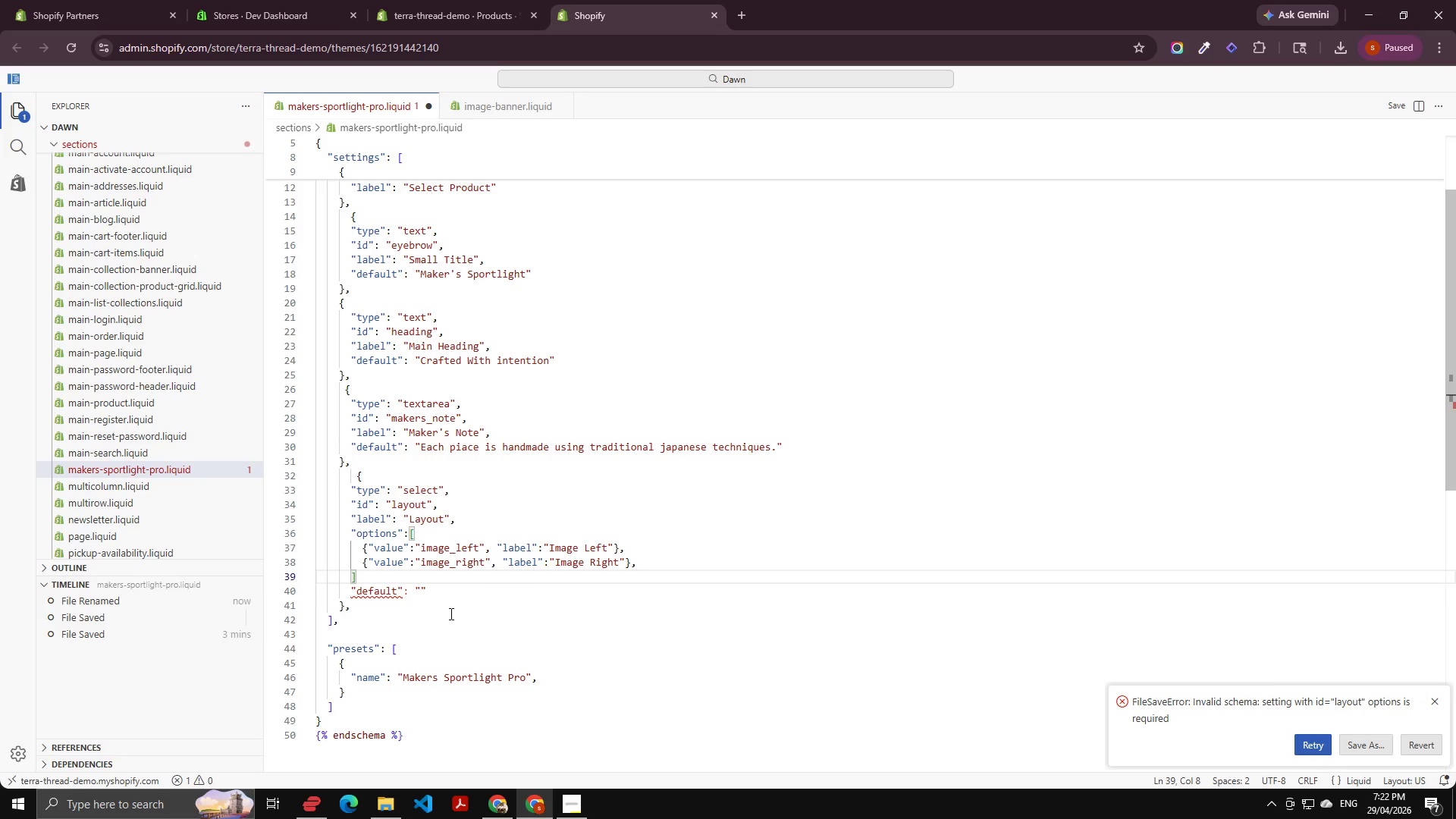 
key(Comma)
 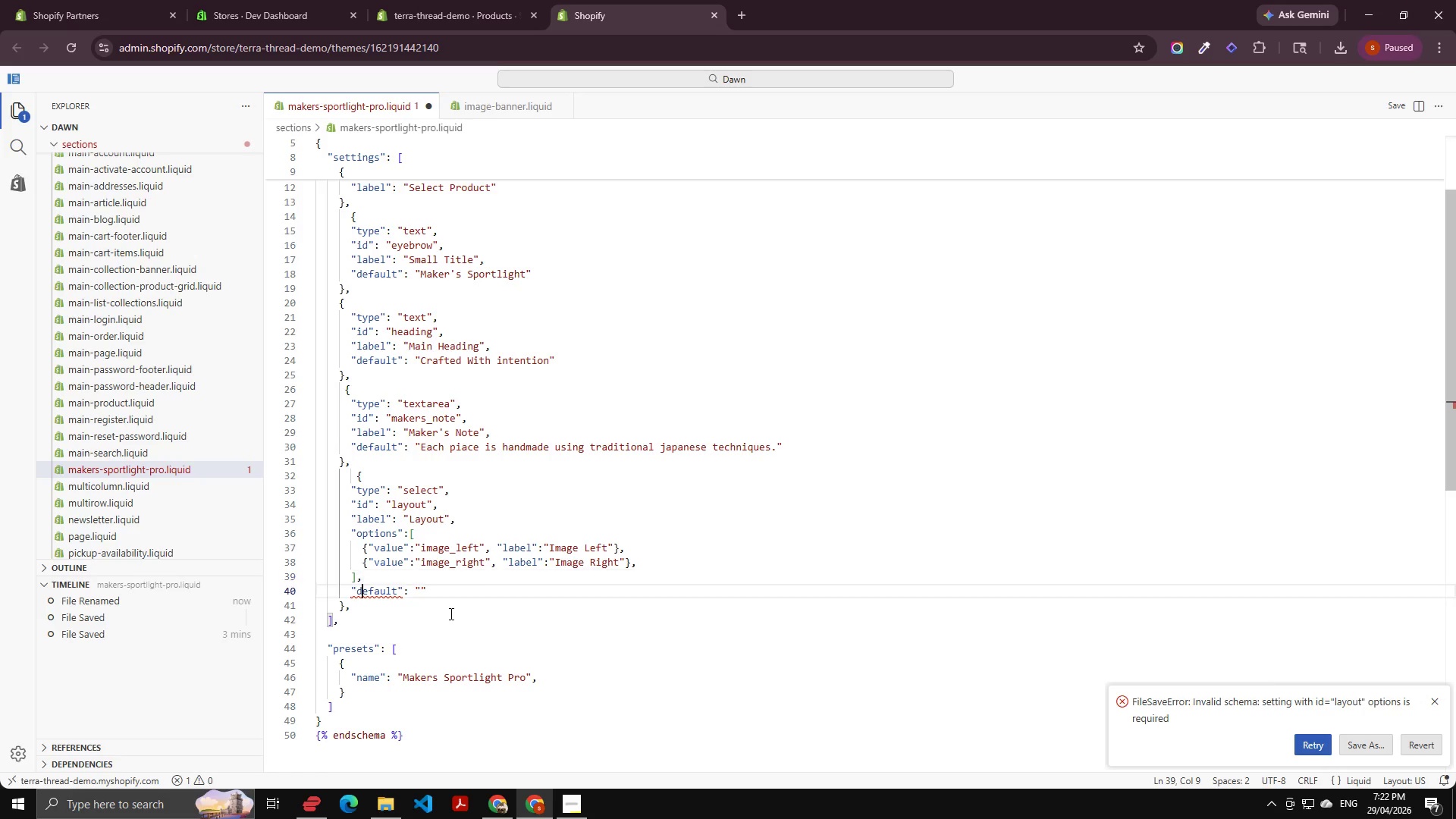 
key(ArrowDown)
 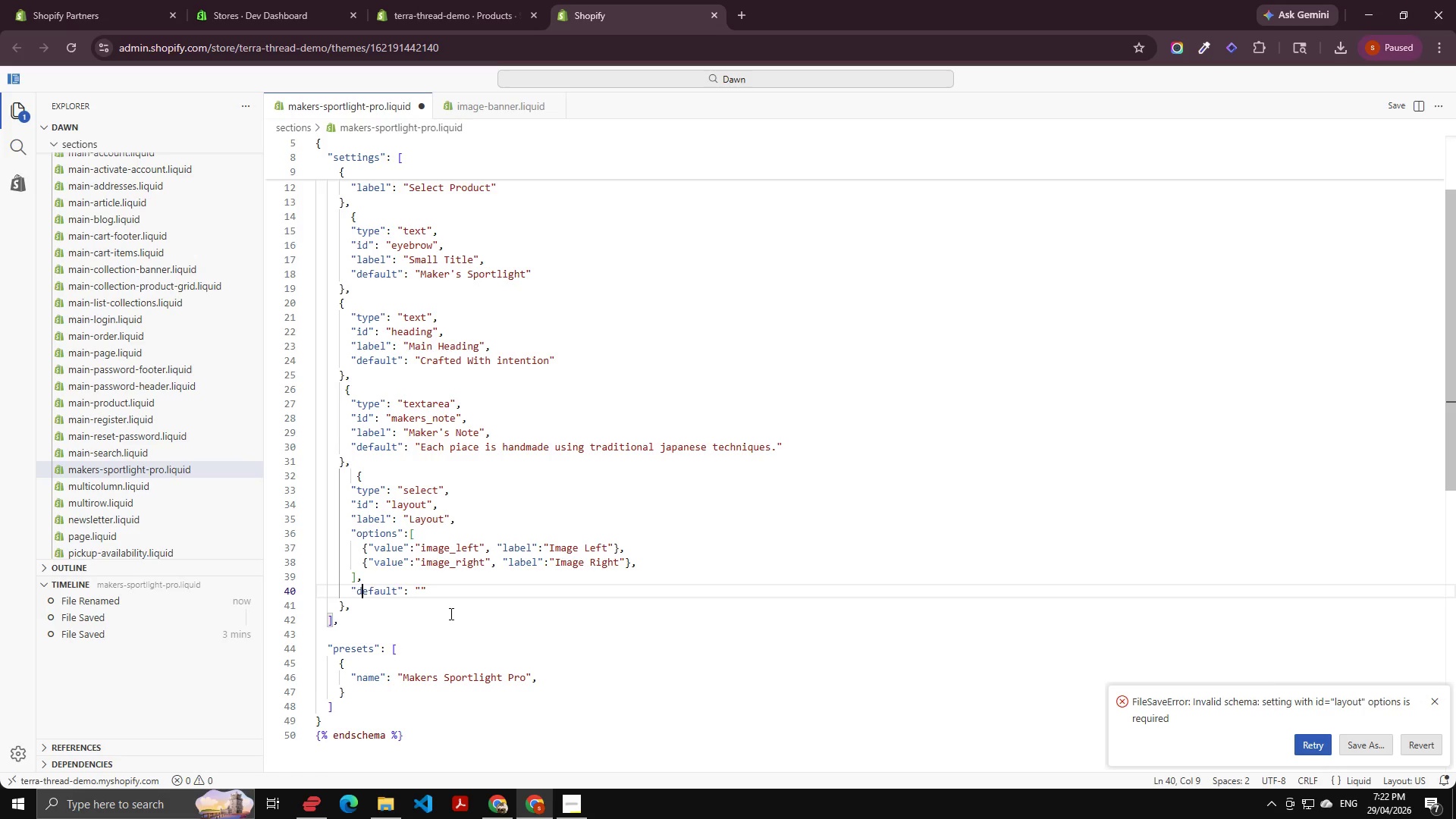 
key(ArrowRight)
 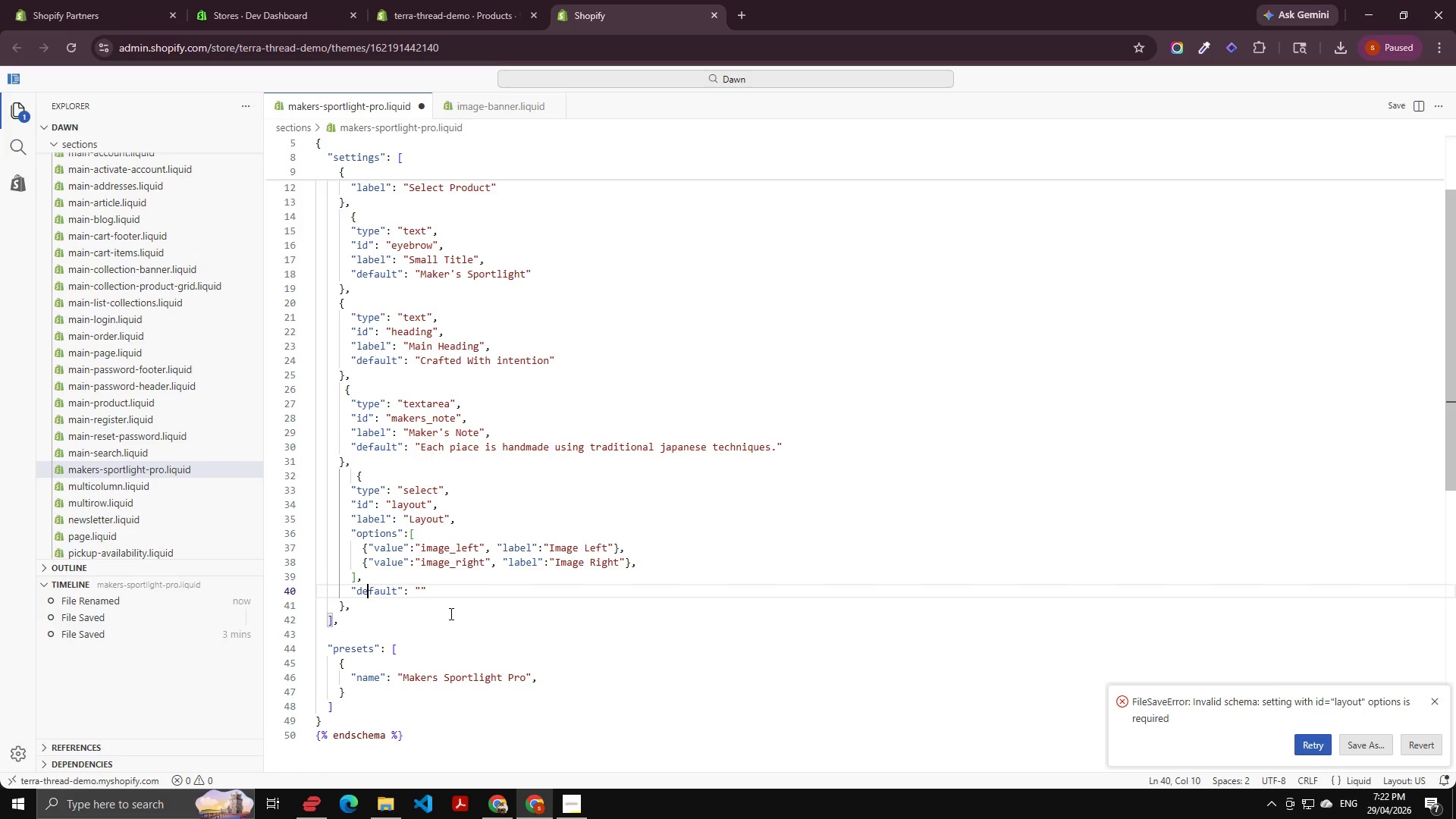 
key(Control+ArrowRight)
 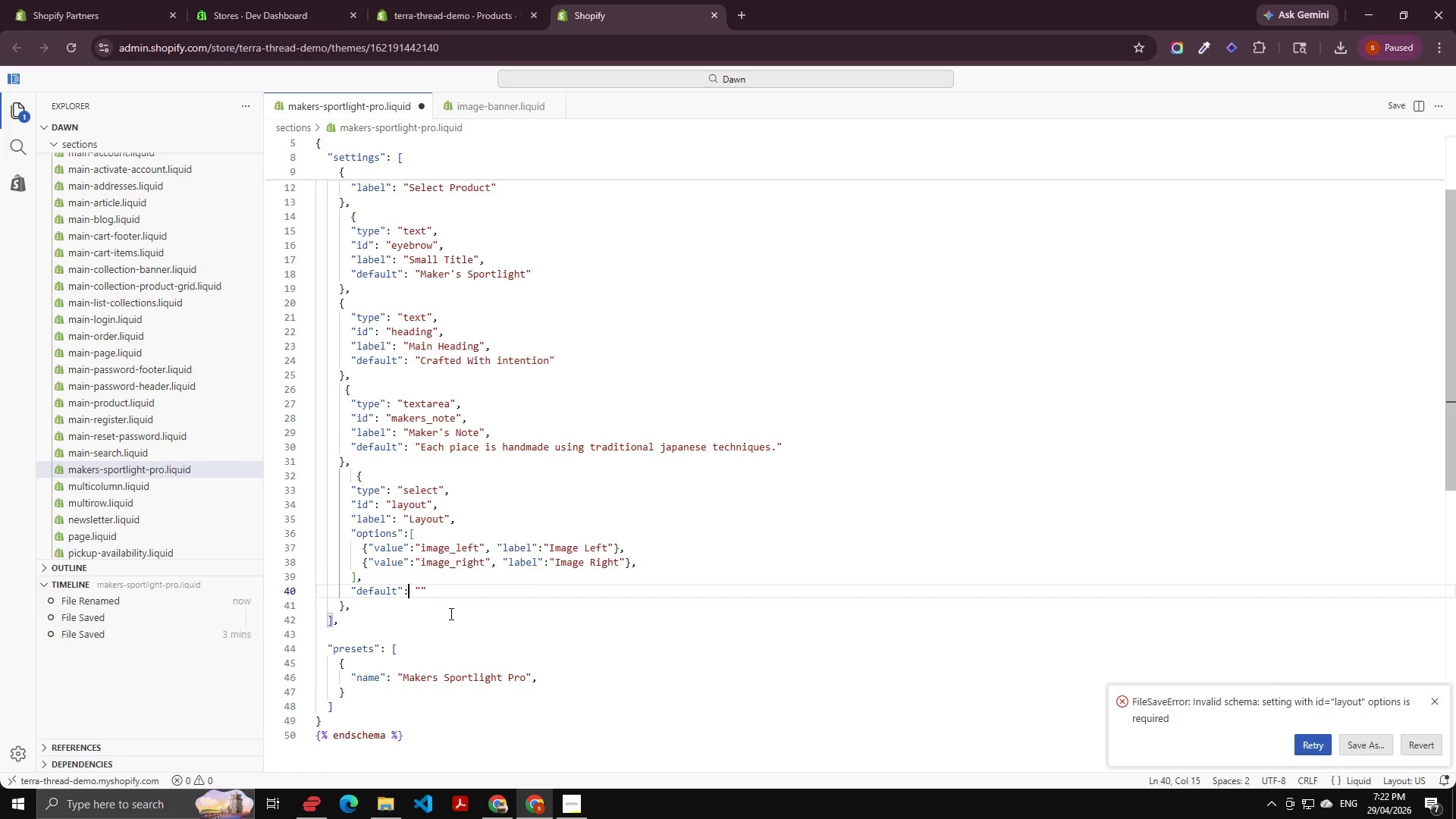 
key(Control+ArrowRight)
 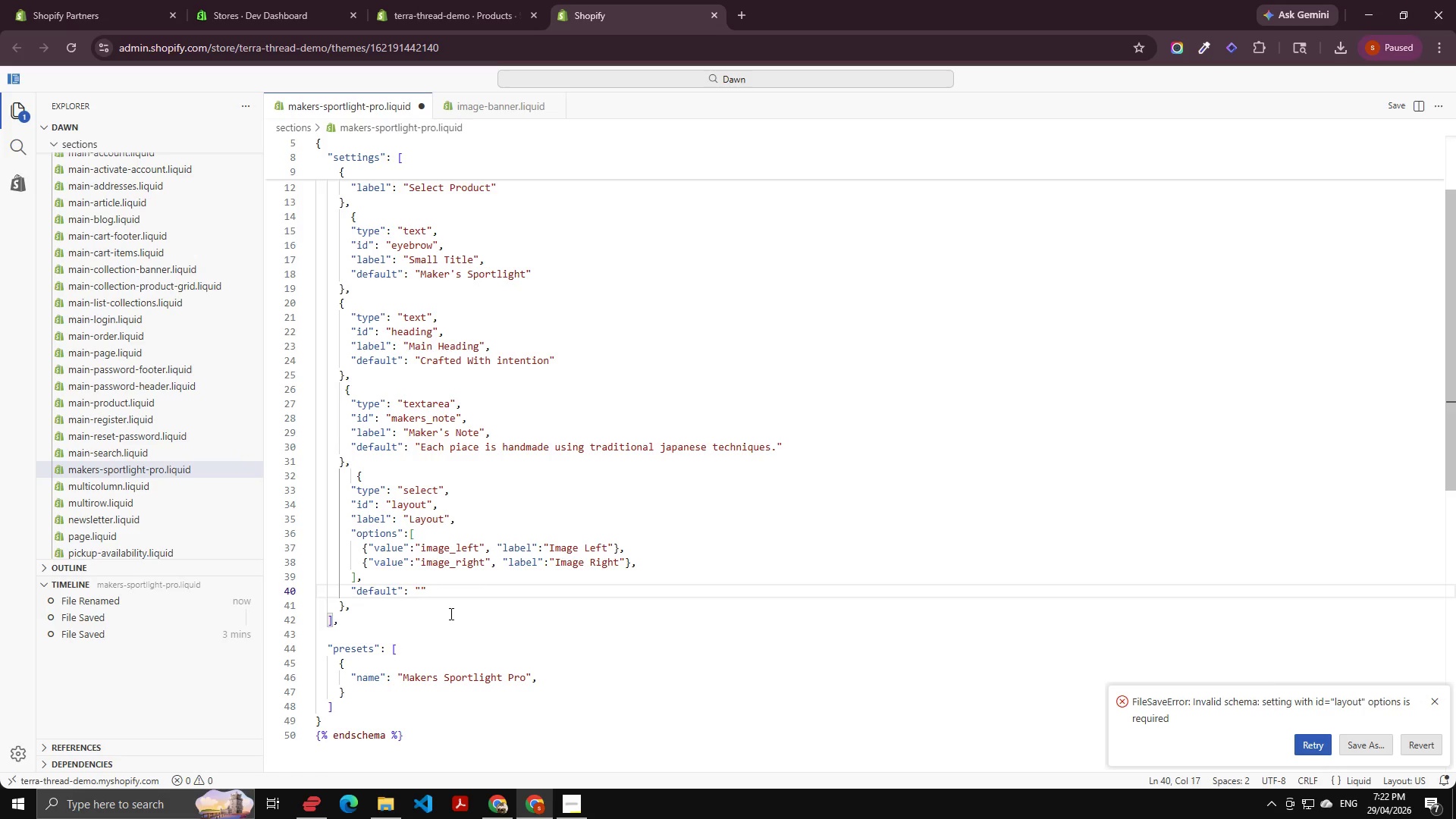 
key(ArrowUp)
 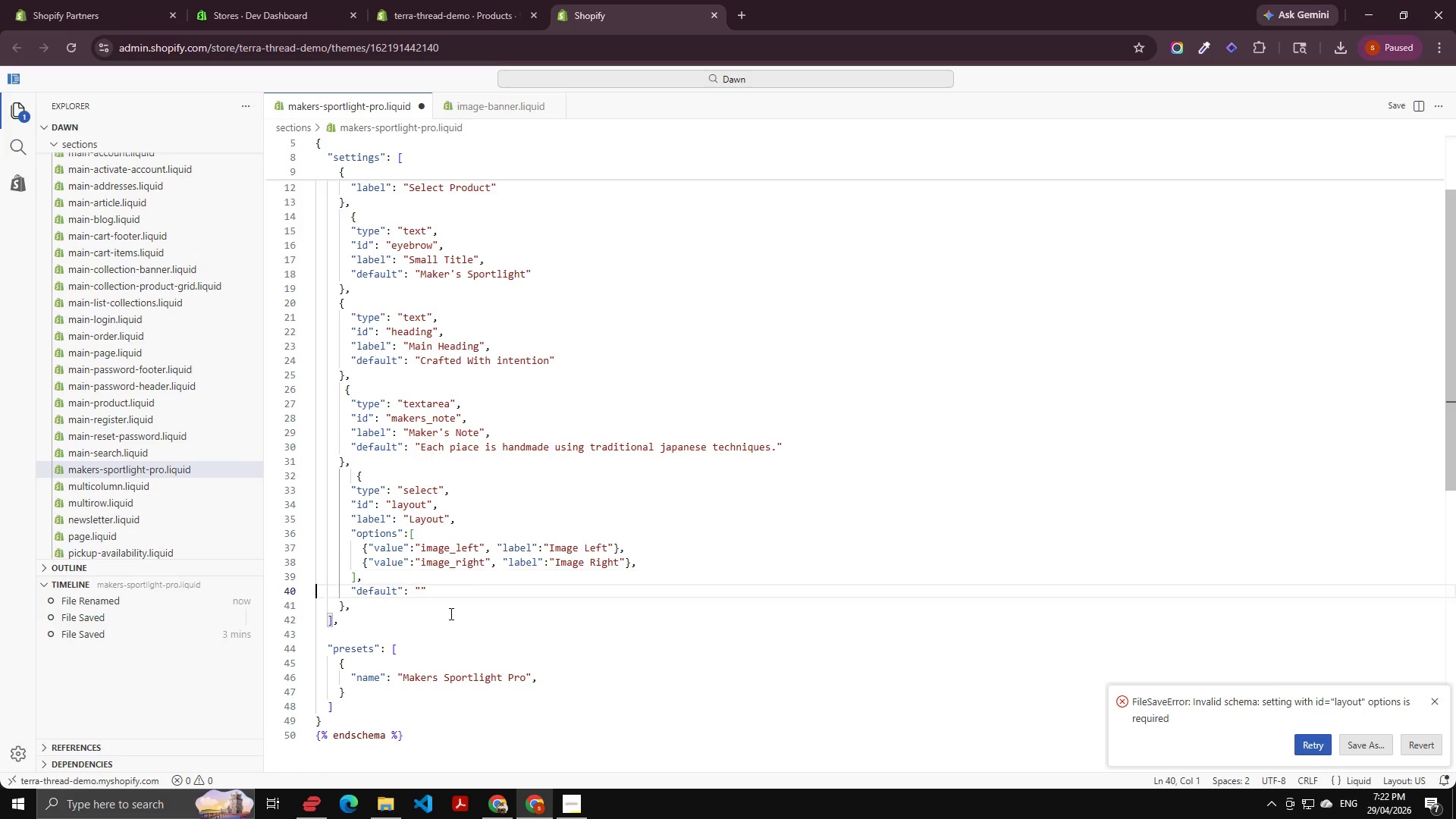 
key(ArrowRight)
 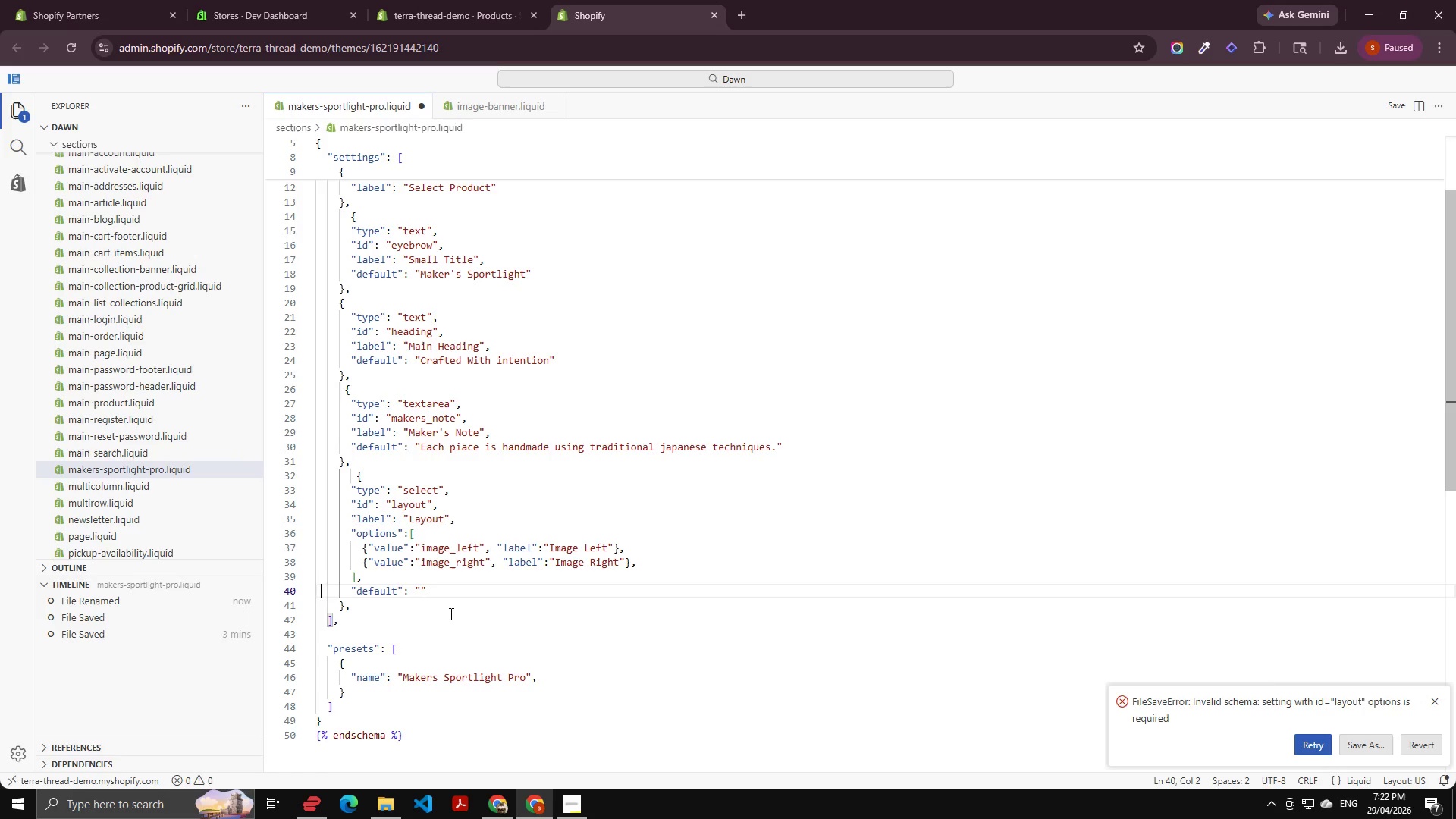 
key(ArrowRight)
 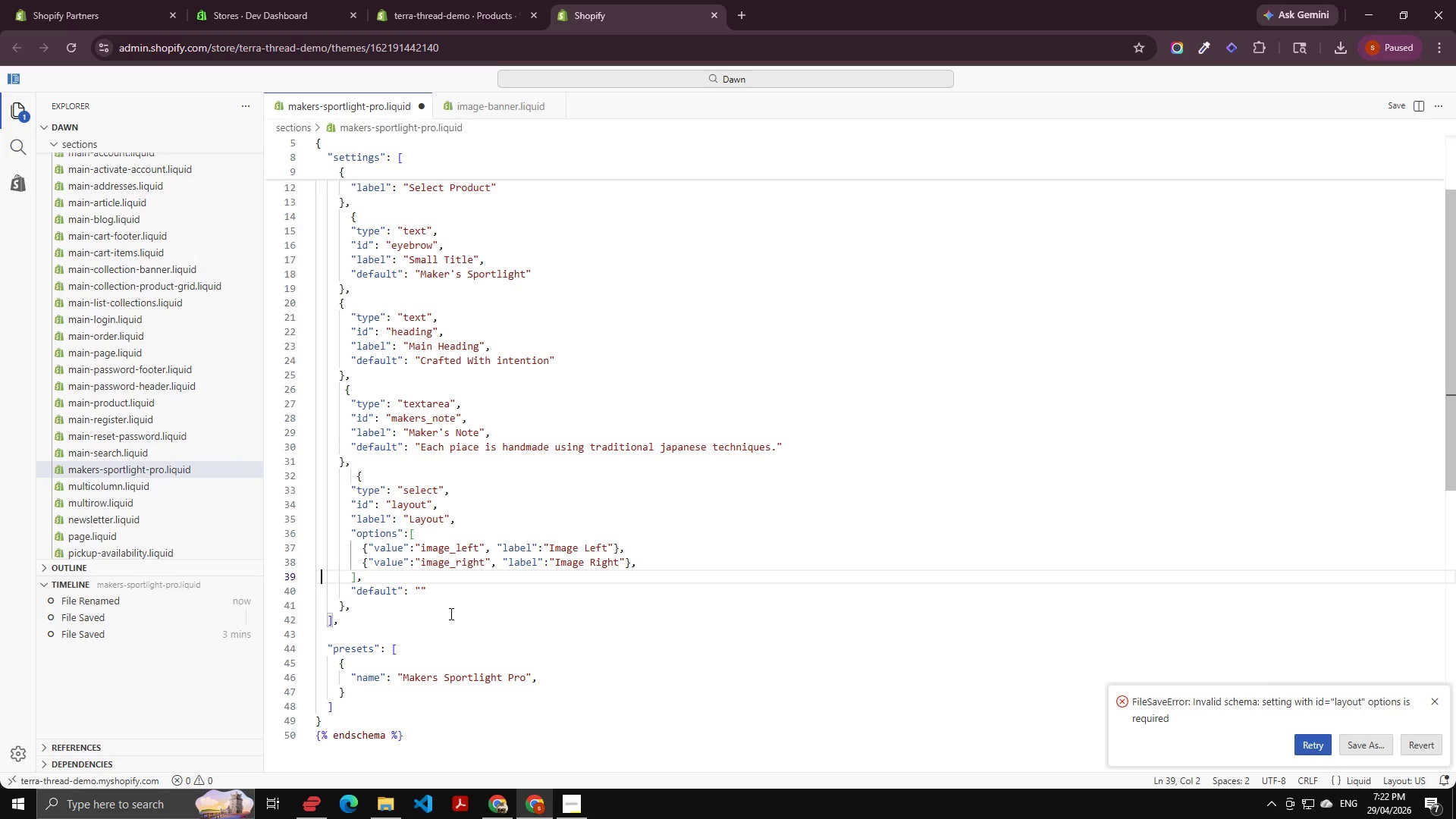 
key(ArrowUp)
 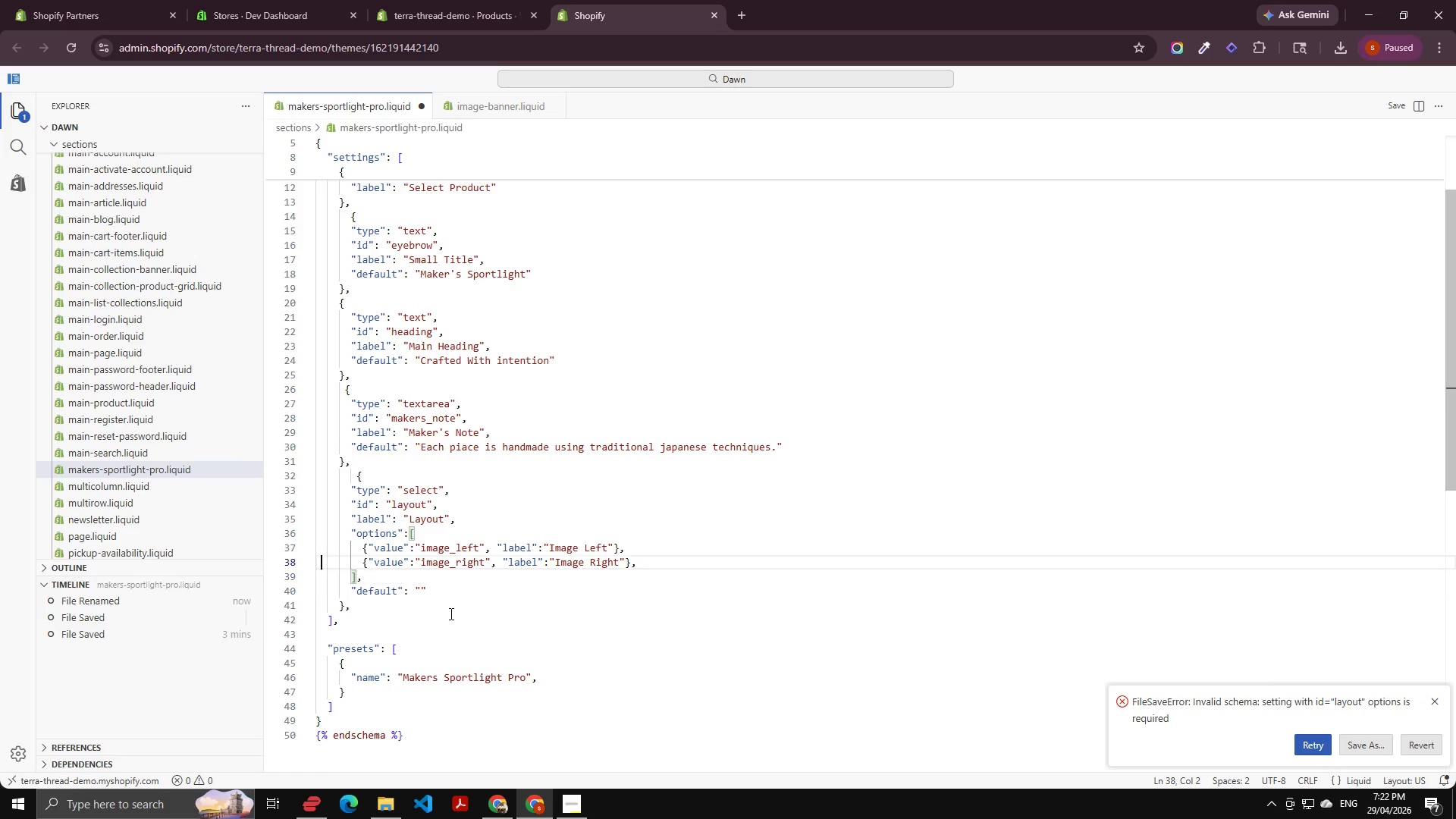 
key(ArrowUp)
 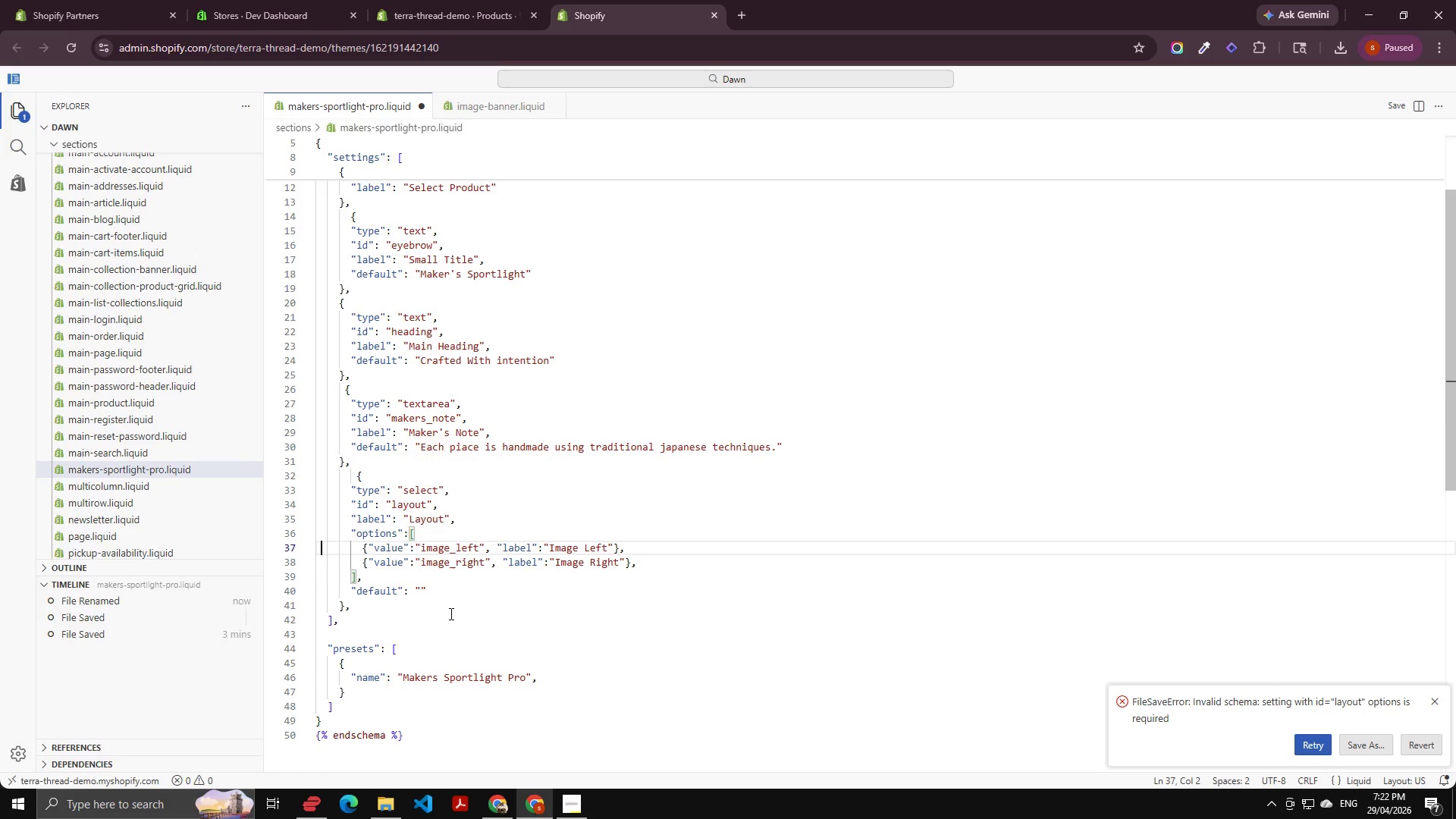 
key(ArrowUp)
 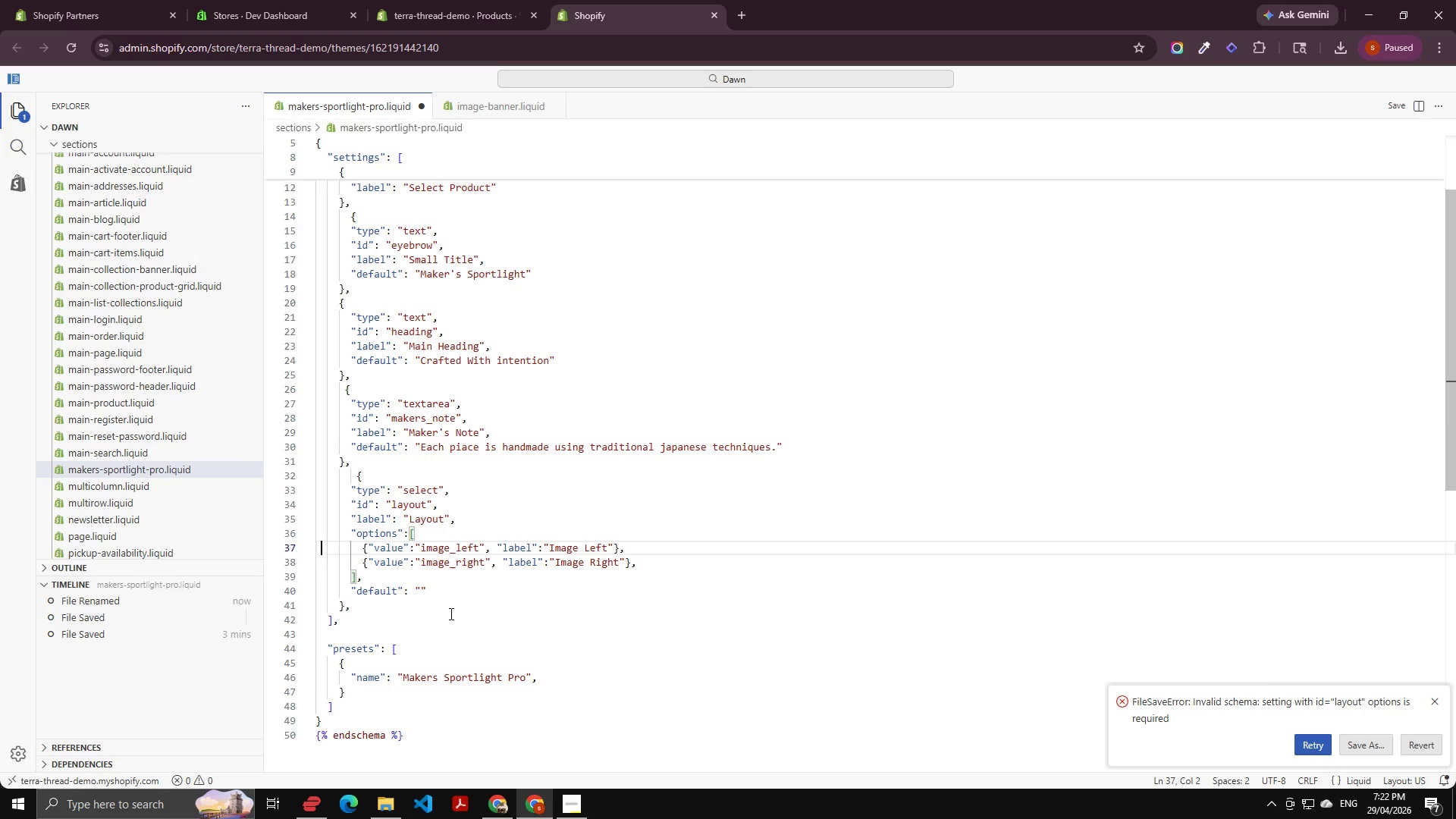 
key(Control+ArrowRight)
 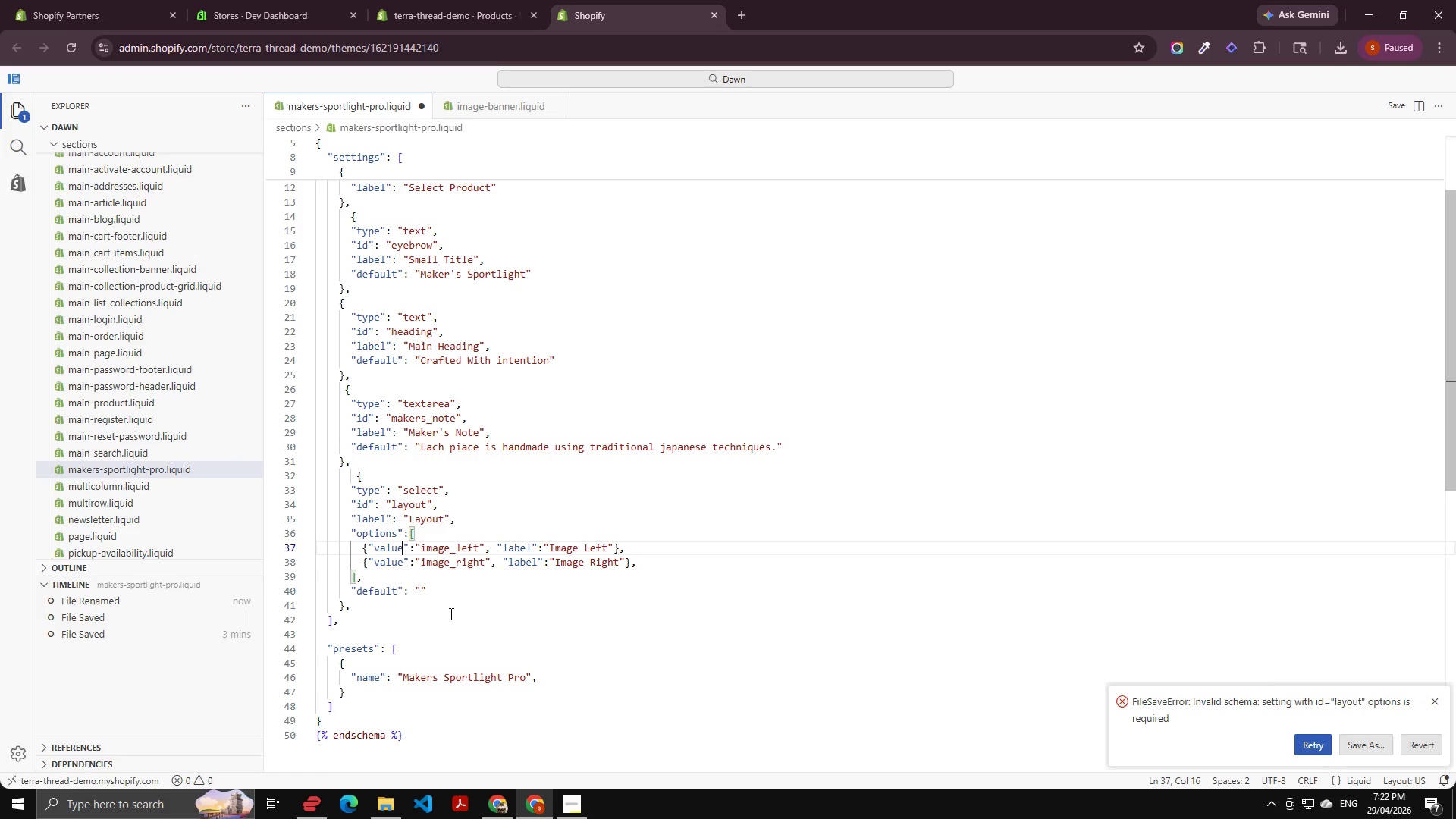 
key(Control+ArrowRight)
 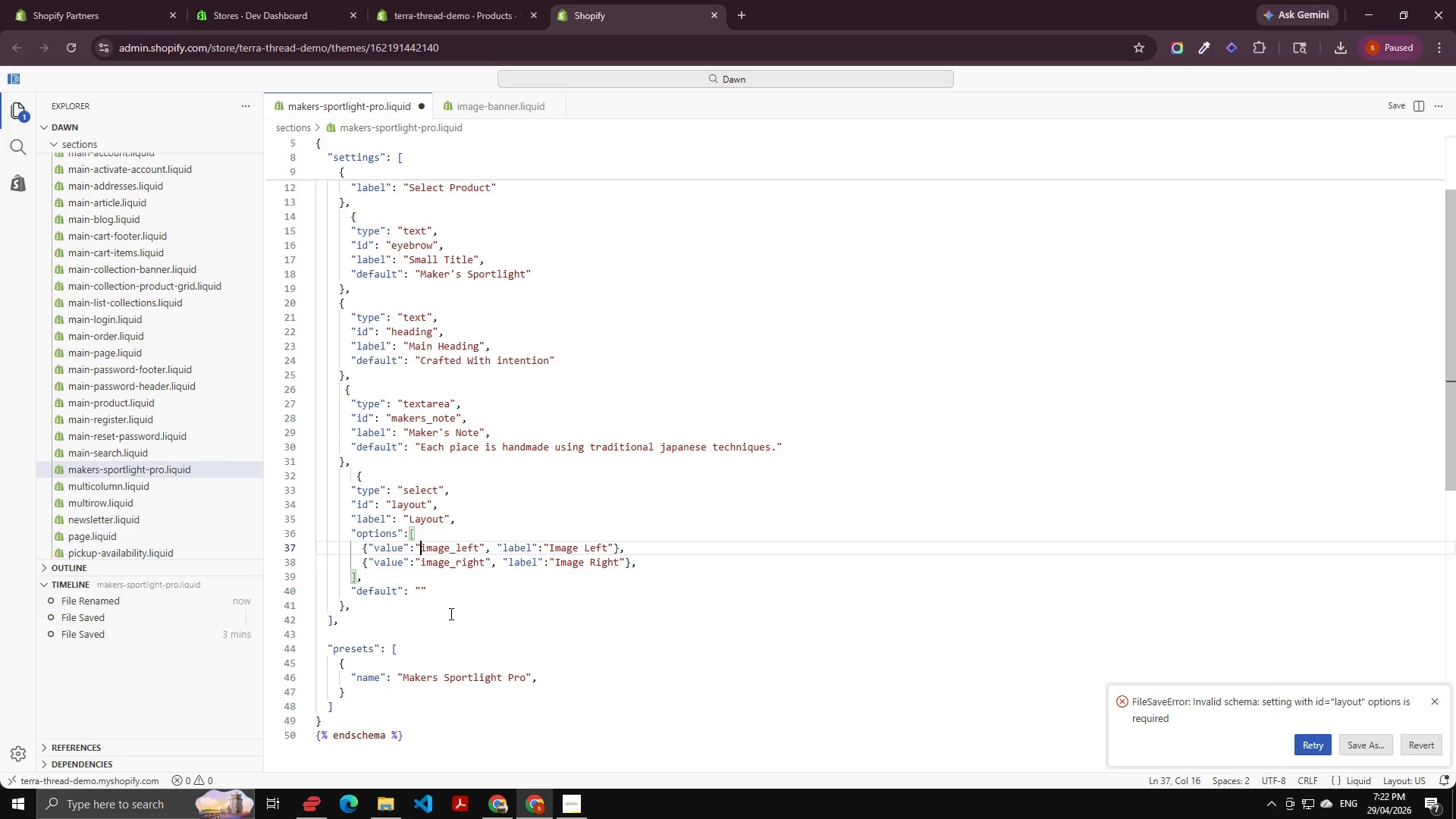 
key(Control+ArrowRight)
 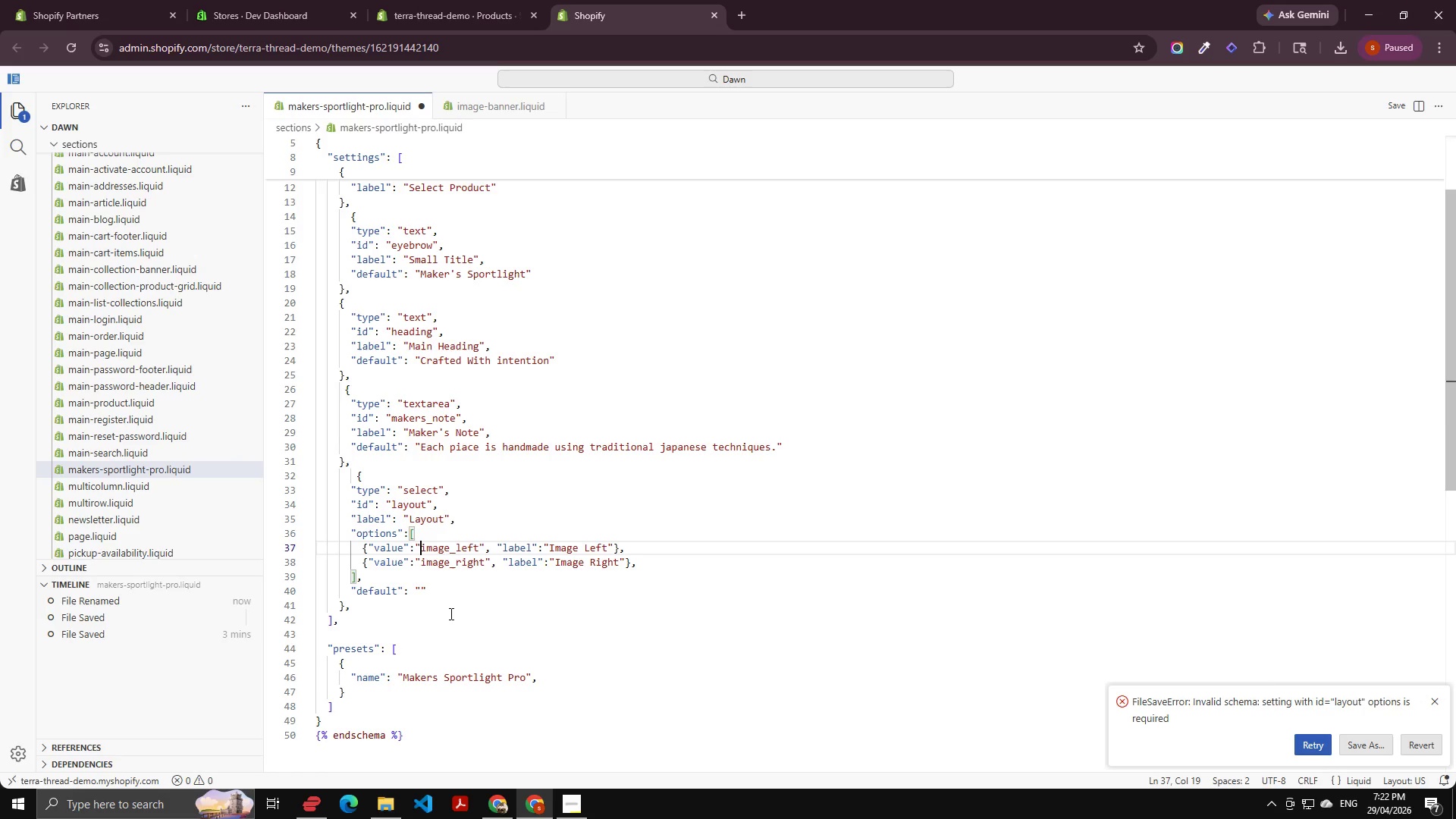 
key(Control+Shift+ArrowRight)
 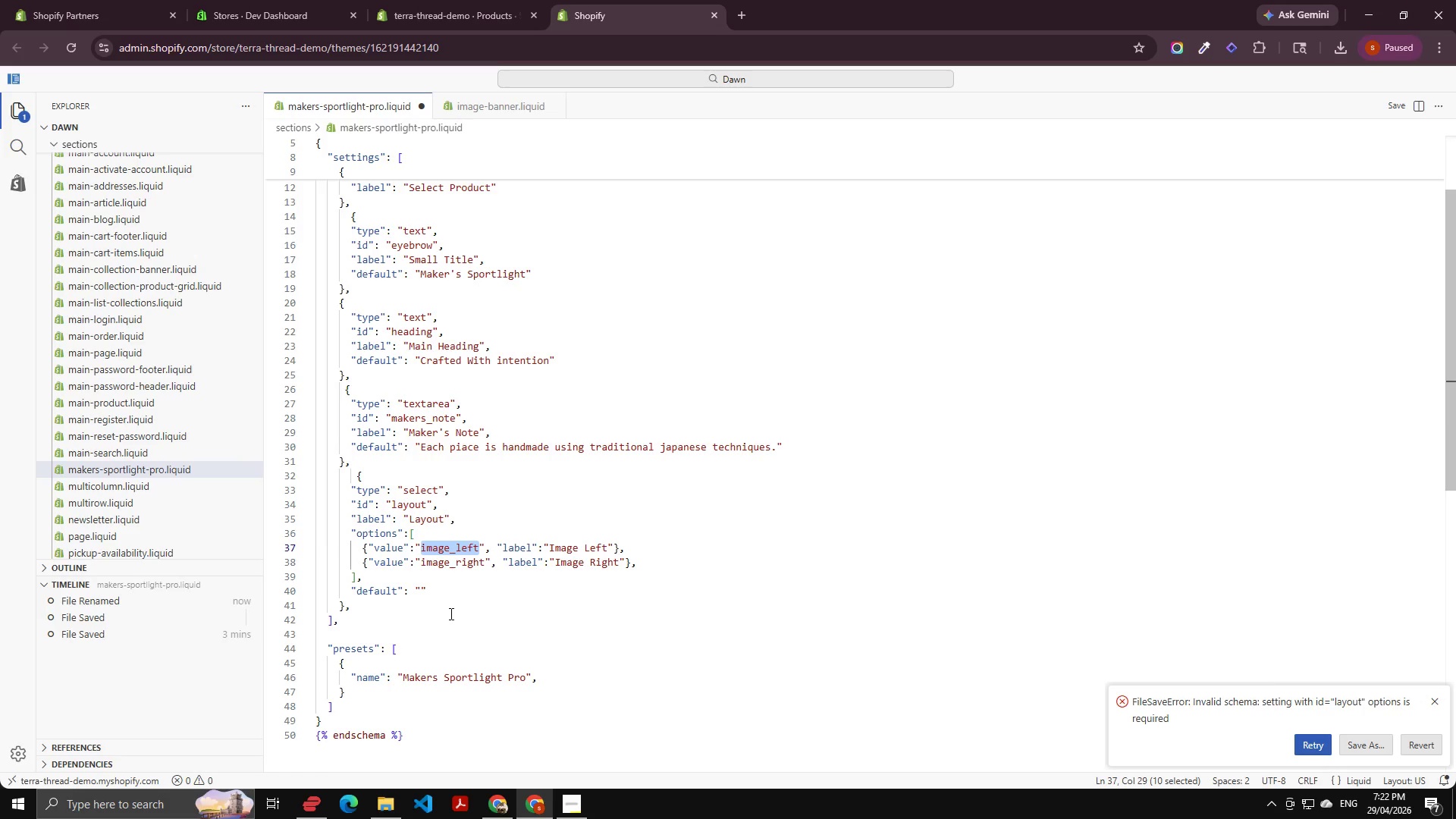 
key(Control+C)
 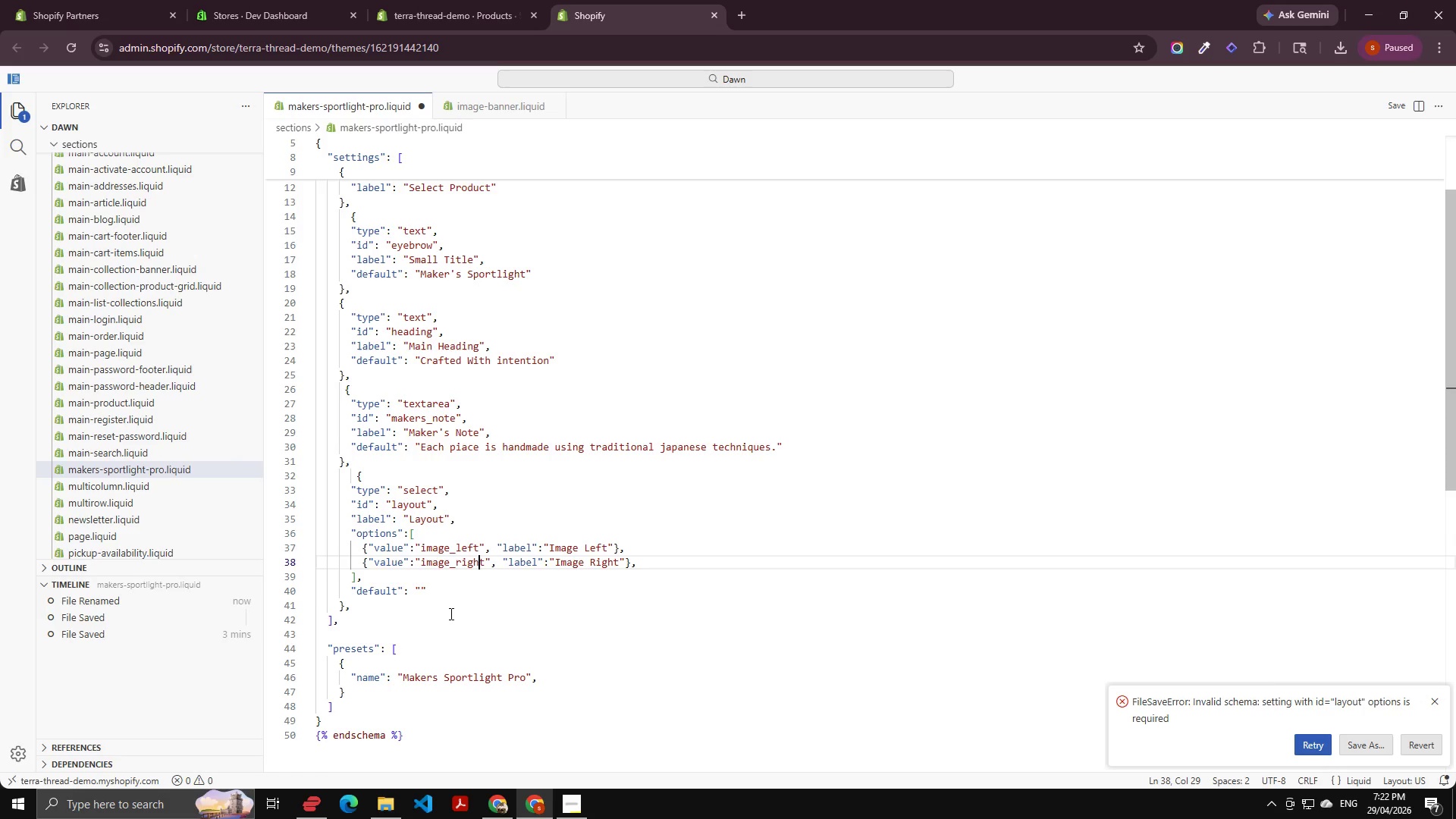 
key(ArrowDown)
 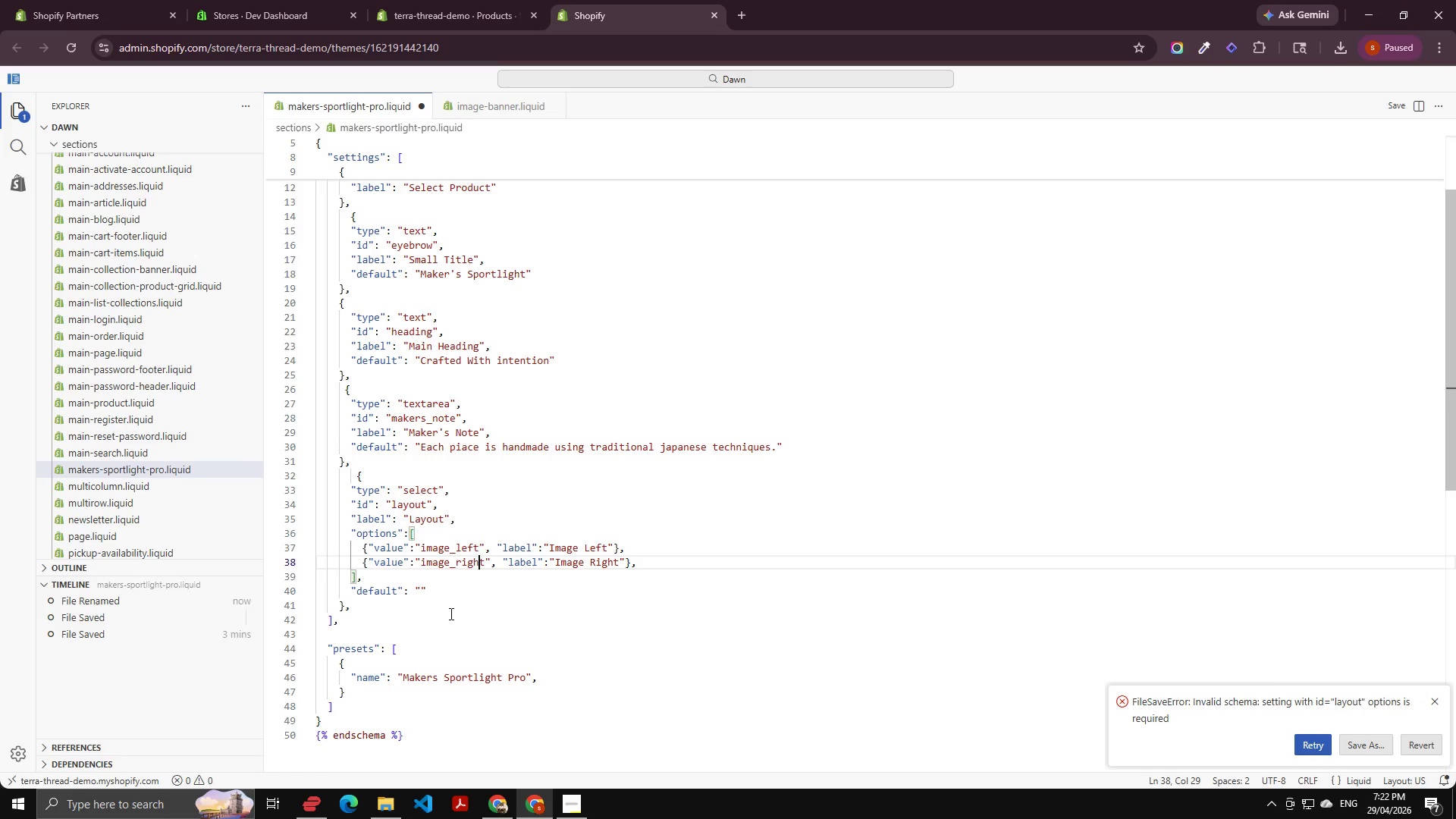 
key(ArrowDown)
 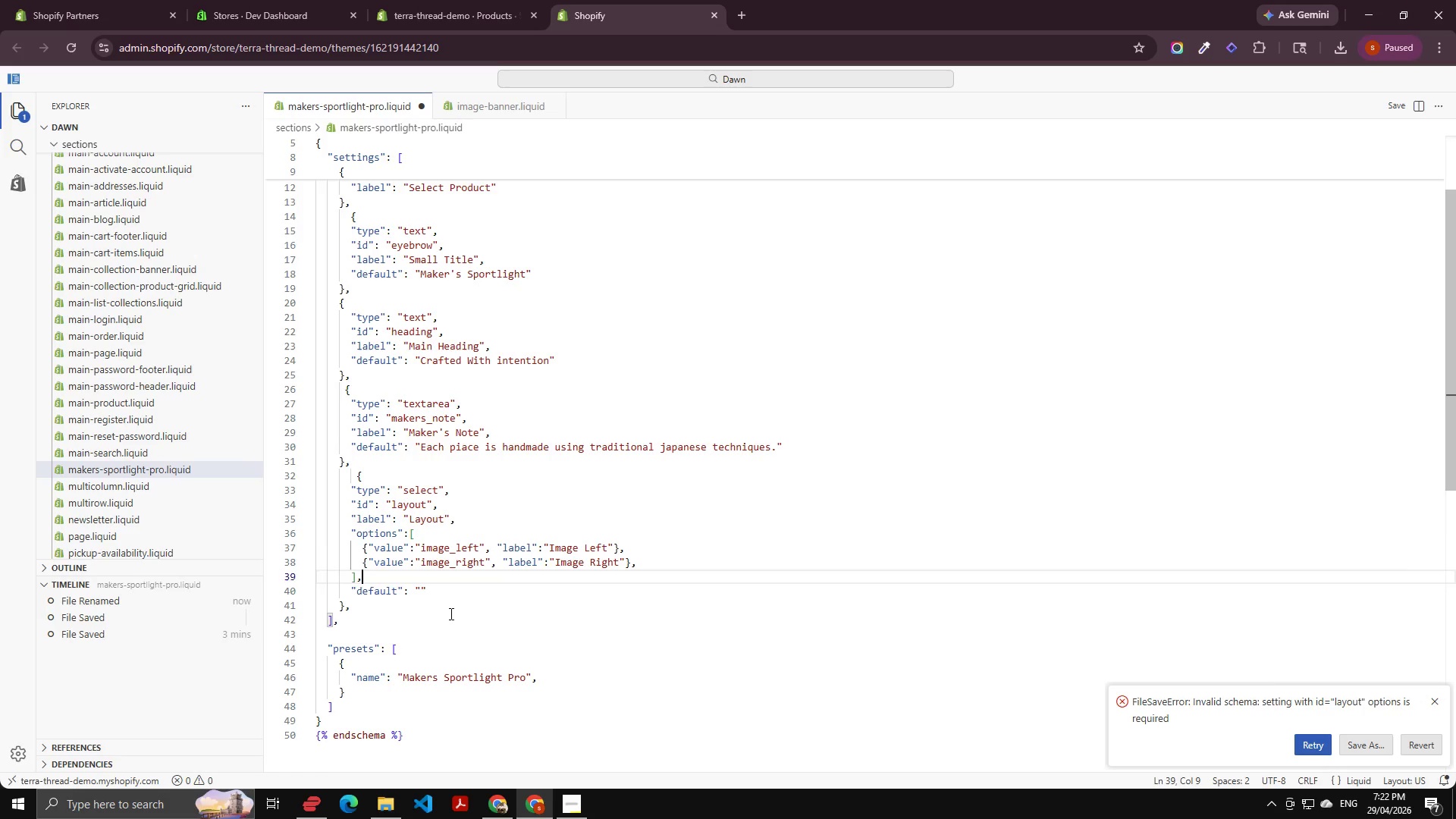 
key(ArrowDown)
 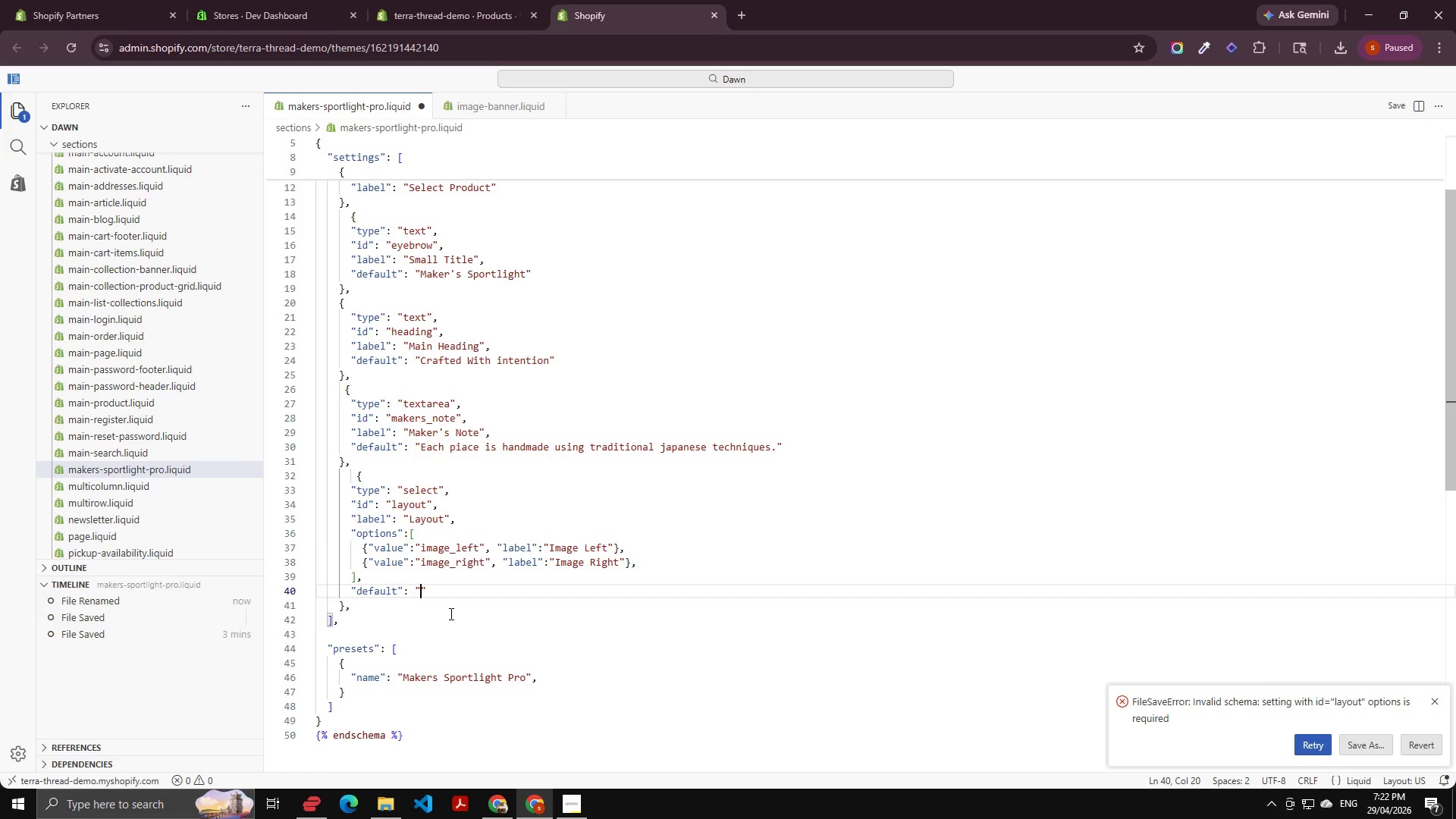 
key(ArrowLeft)
 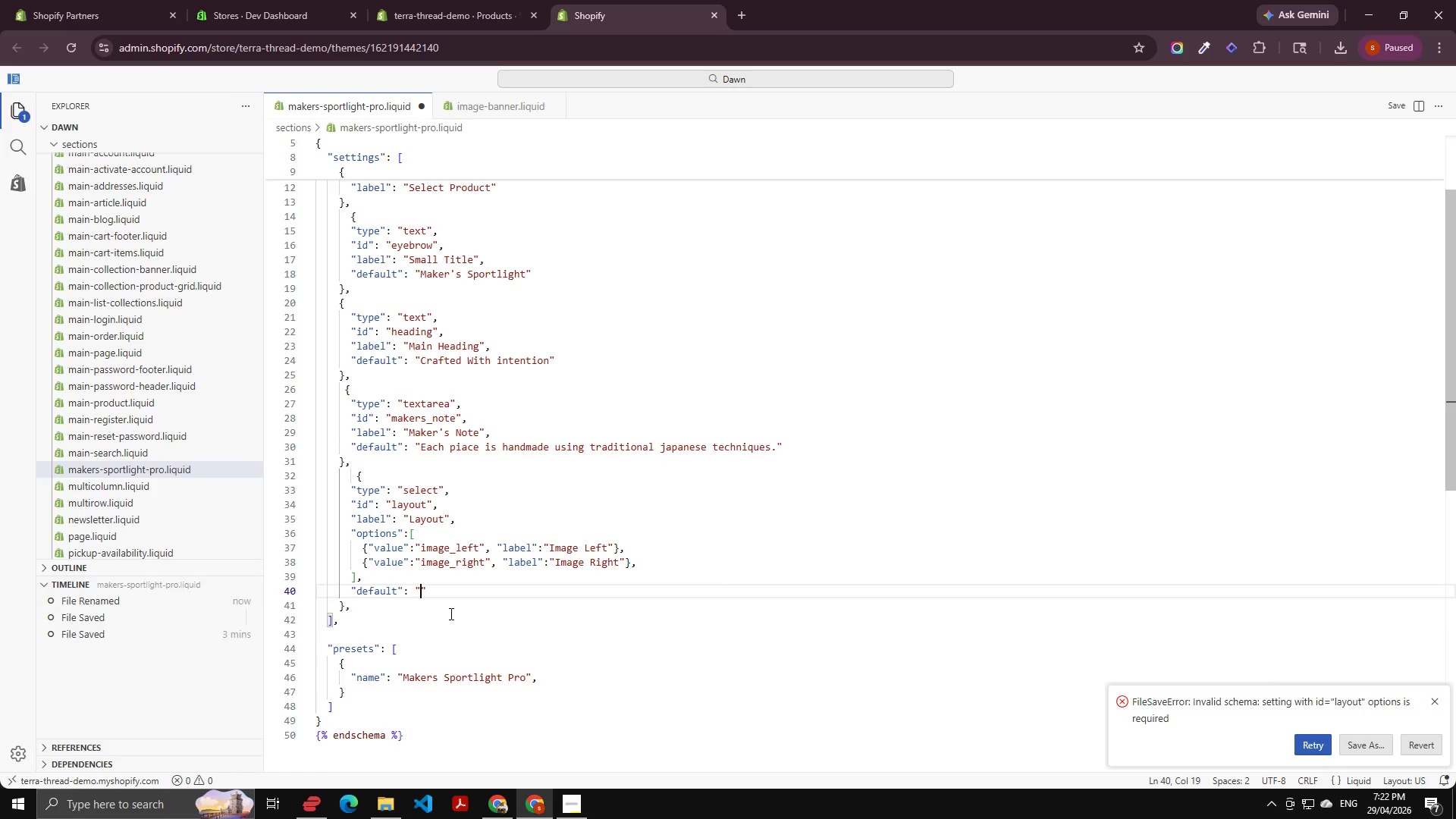 
key(Control+B)
 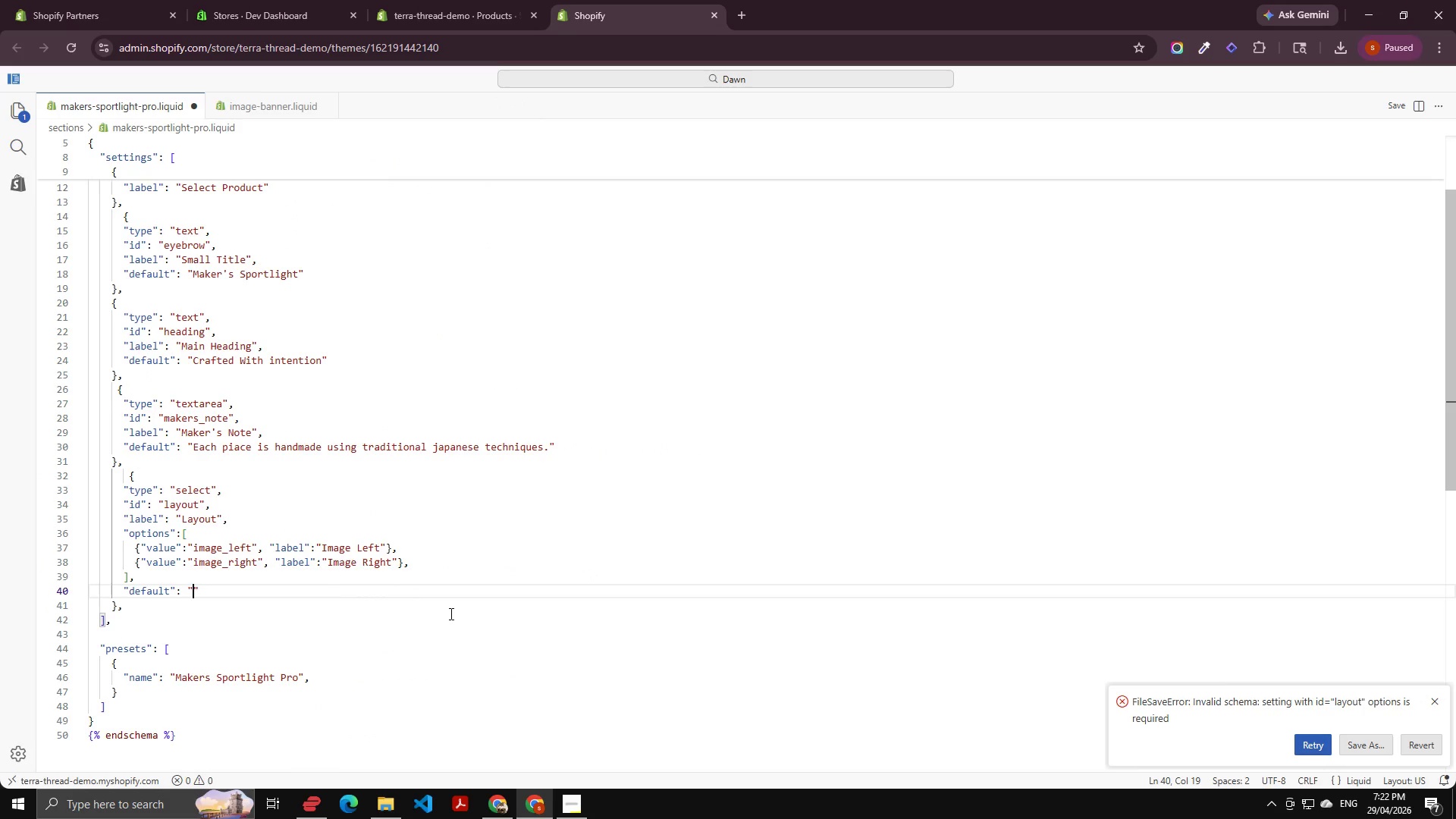 
key(Alt+AltLeft)
 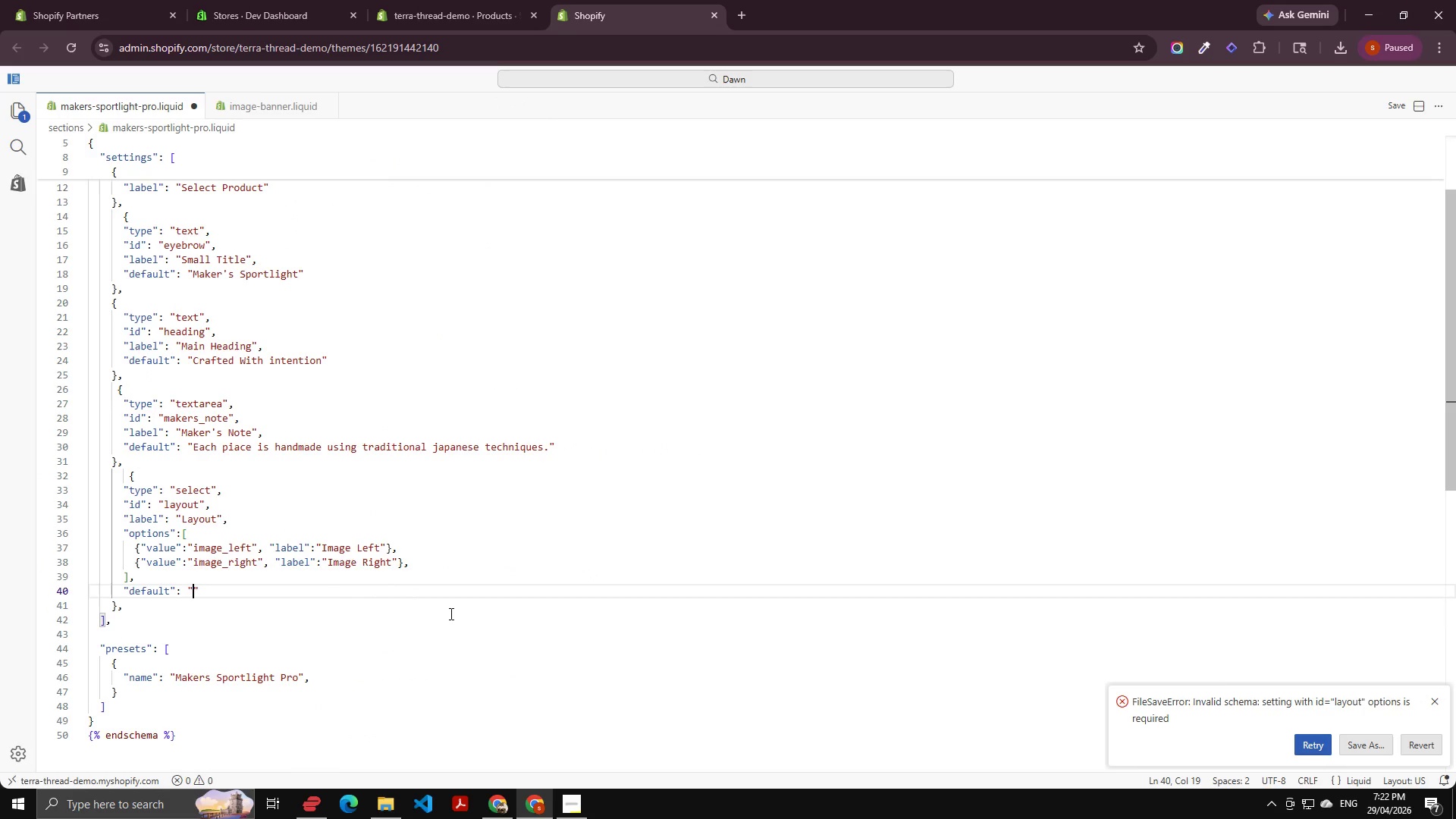 
key(Alt+A)
 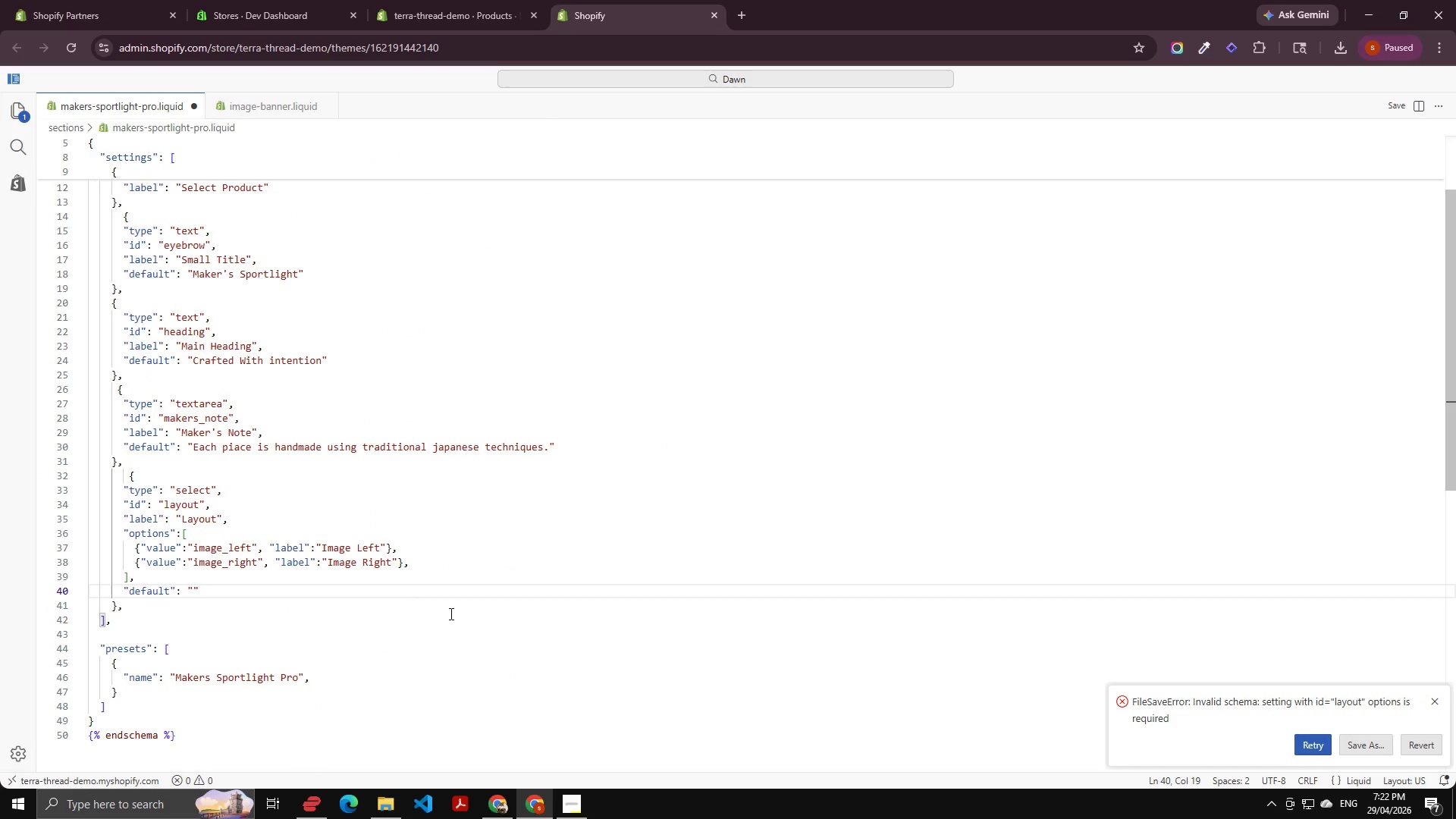 
key(Meta+V)
 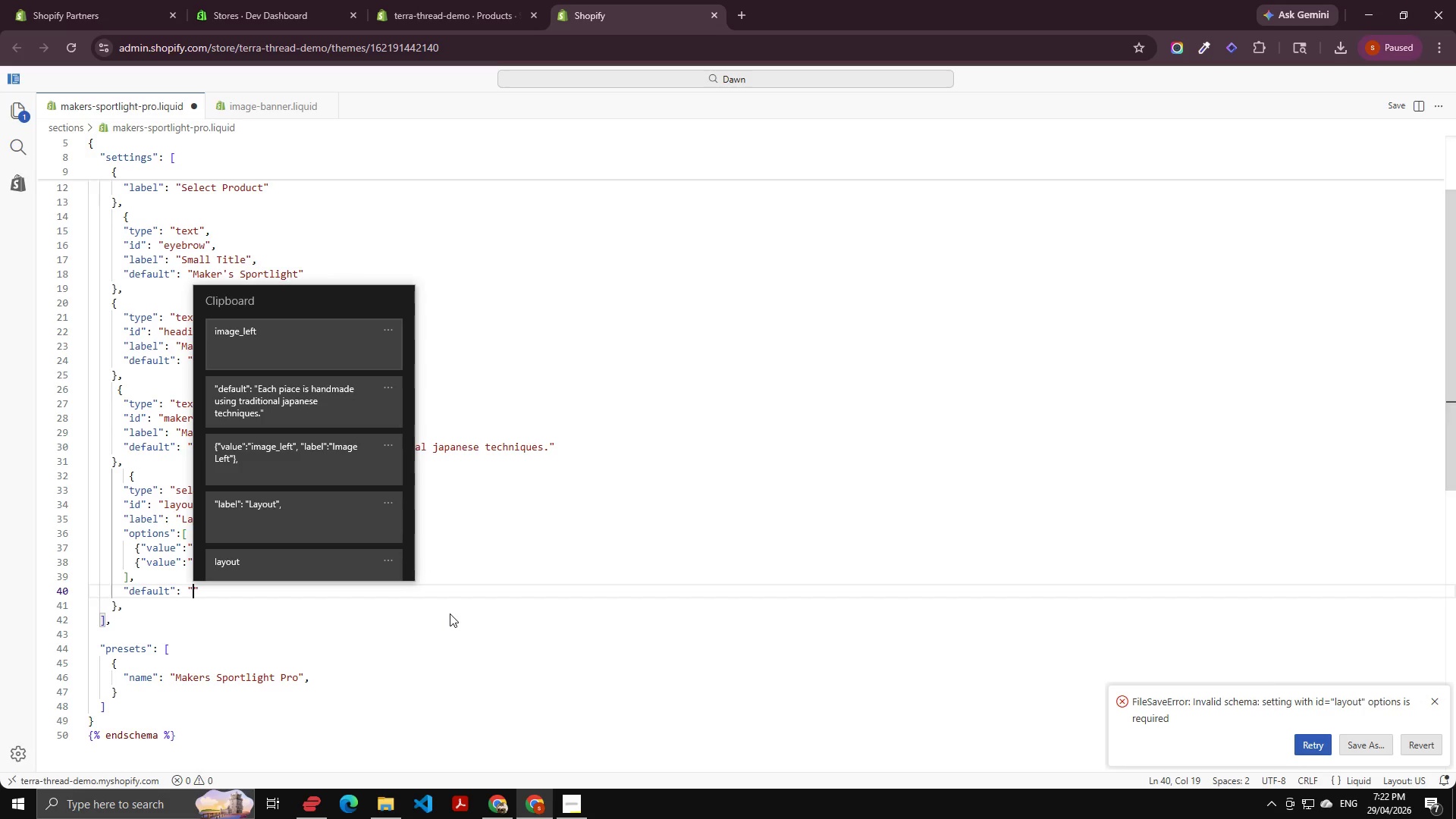 
key(ArrowDown)
 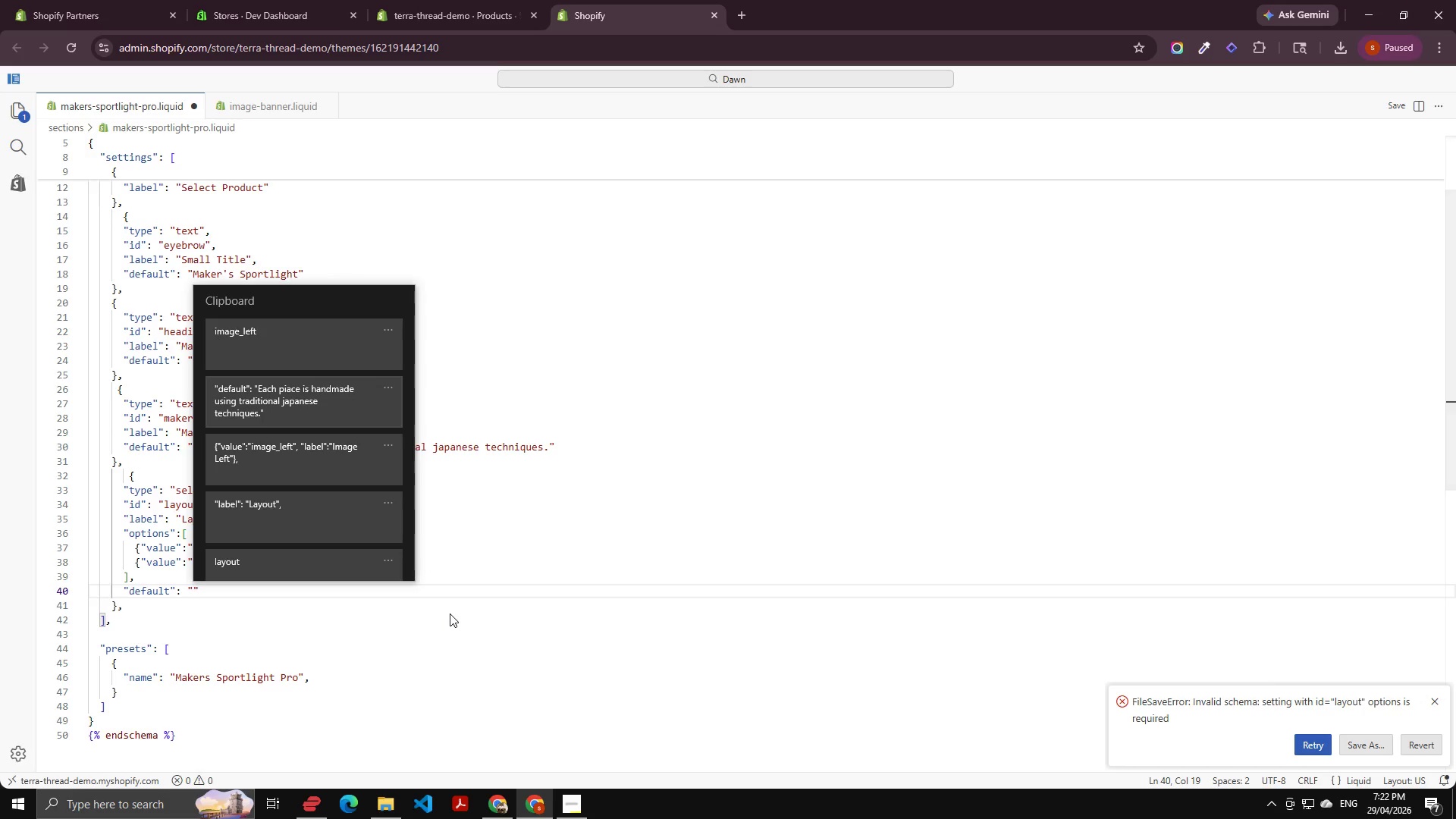 
key(ArrowUp)
 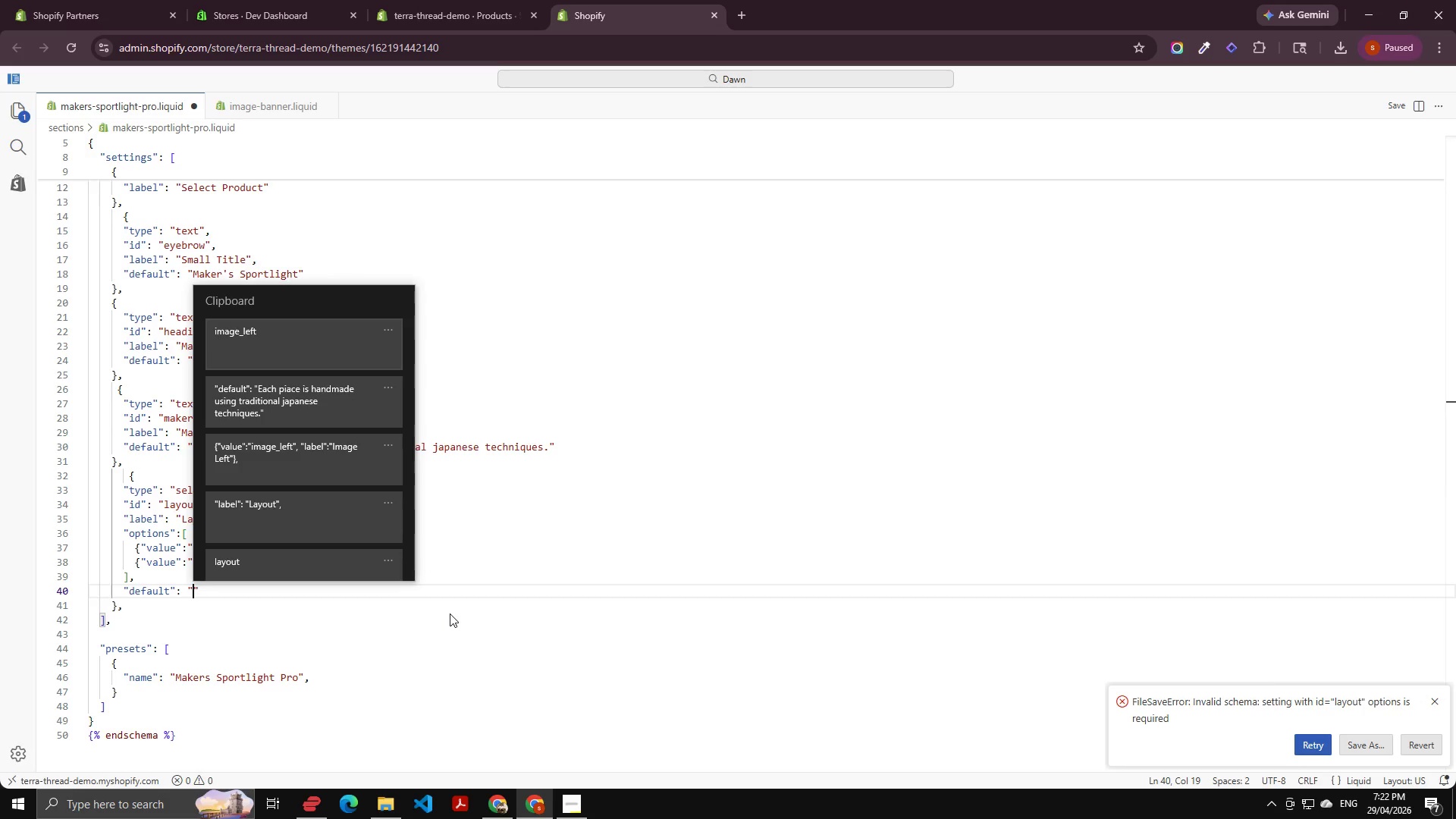 
key(Enter)
 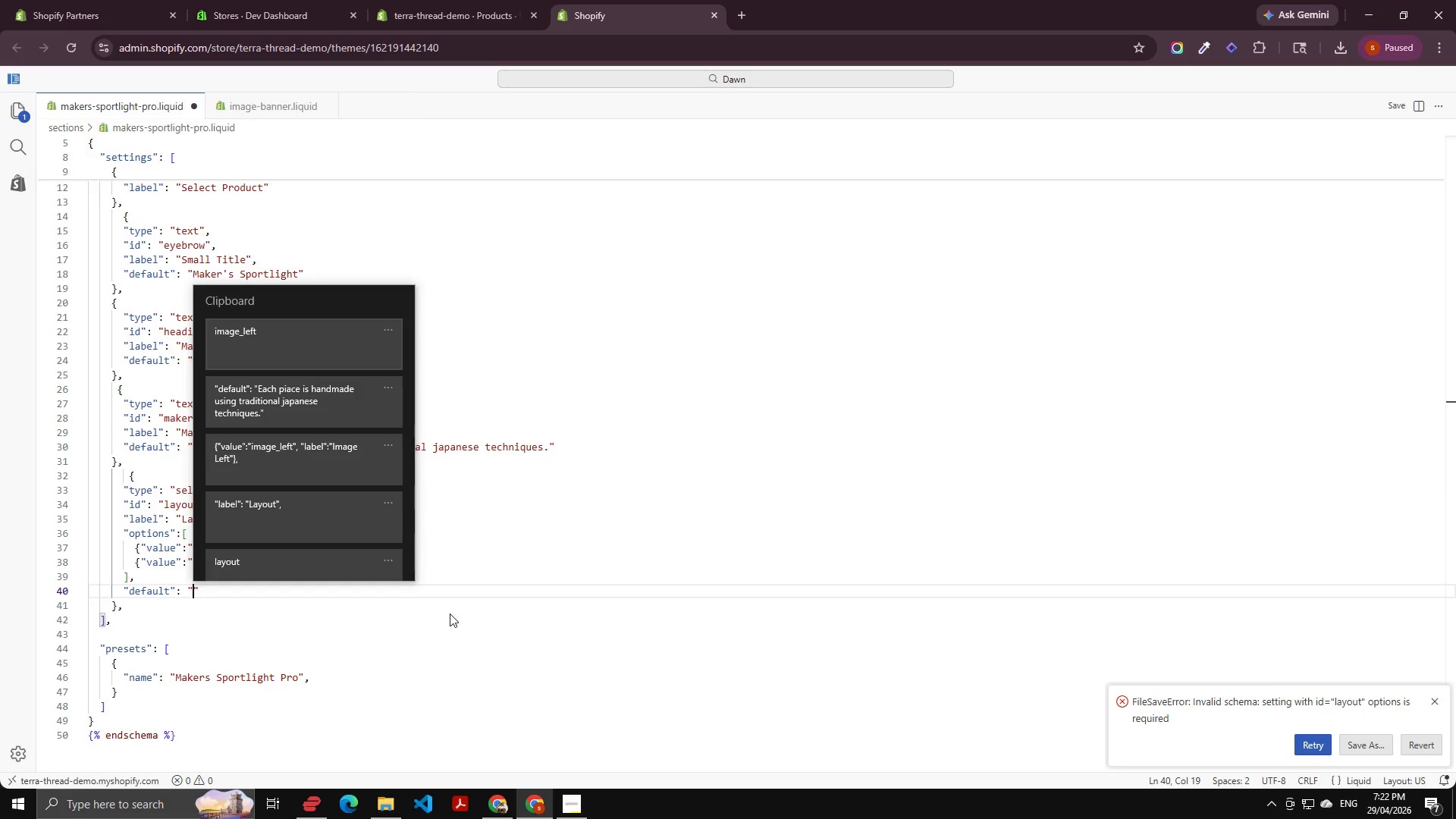 
key(Control+ControlLeft)
 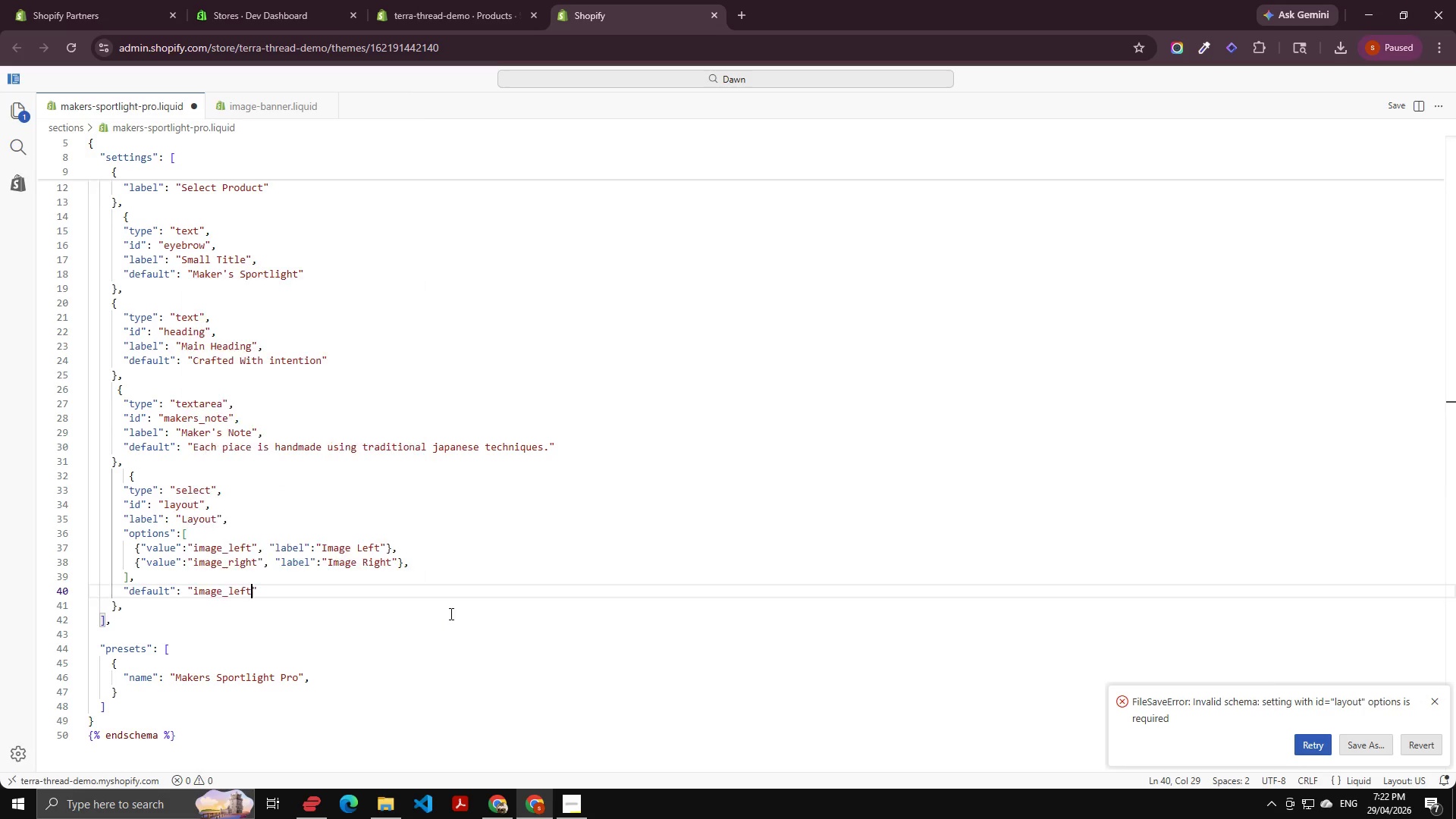 
key(Control+V)
 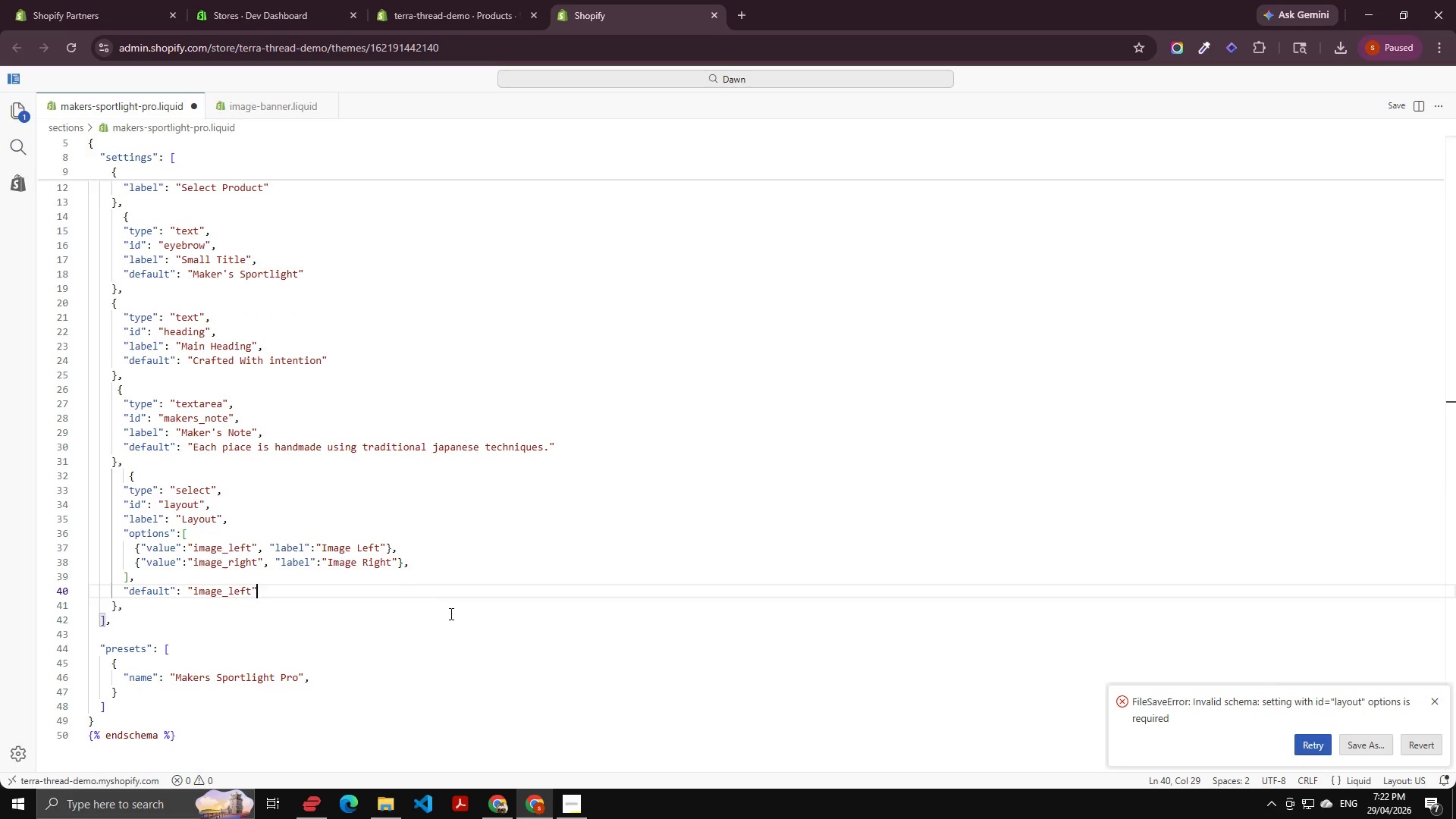 
key(ArrowRight)
 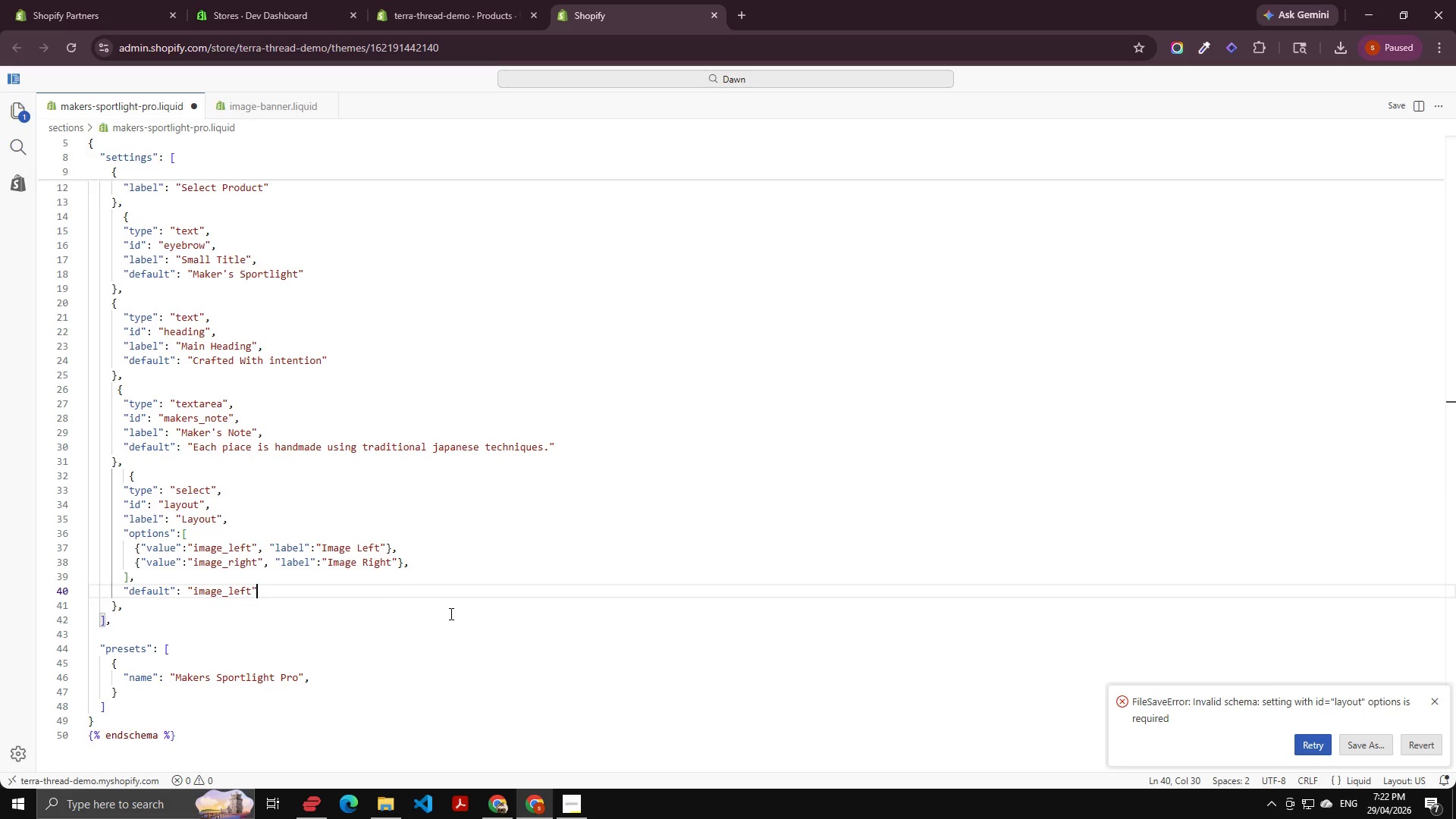 
key(Control+B)
 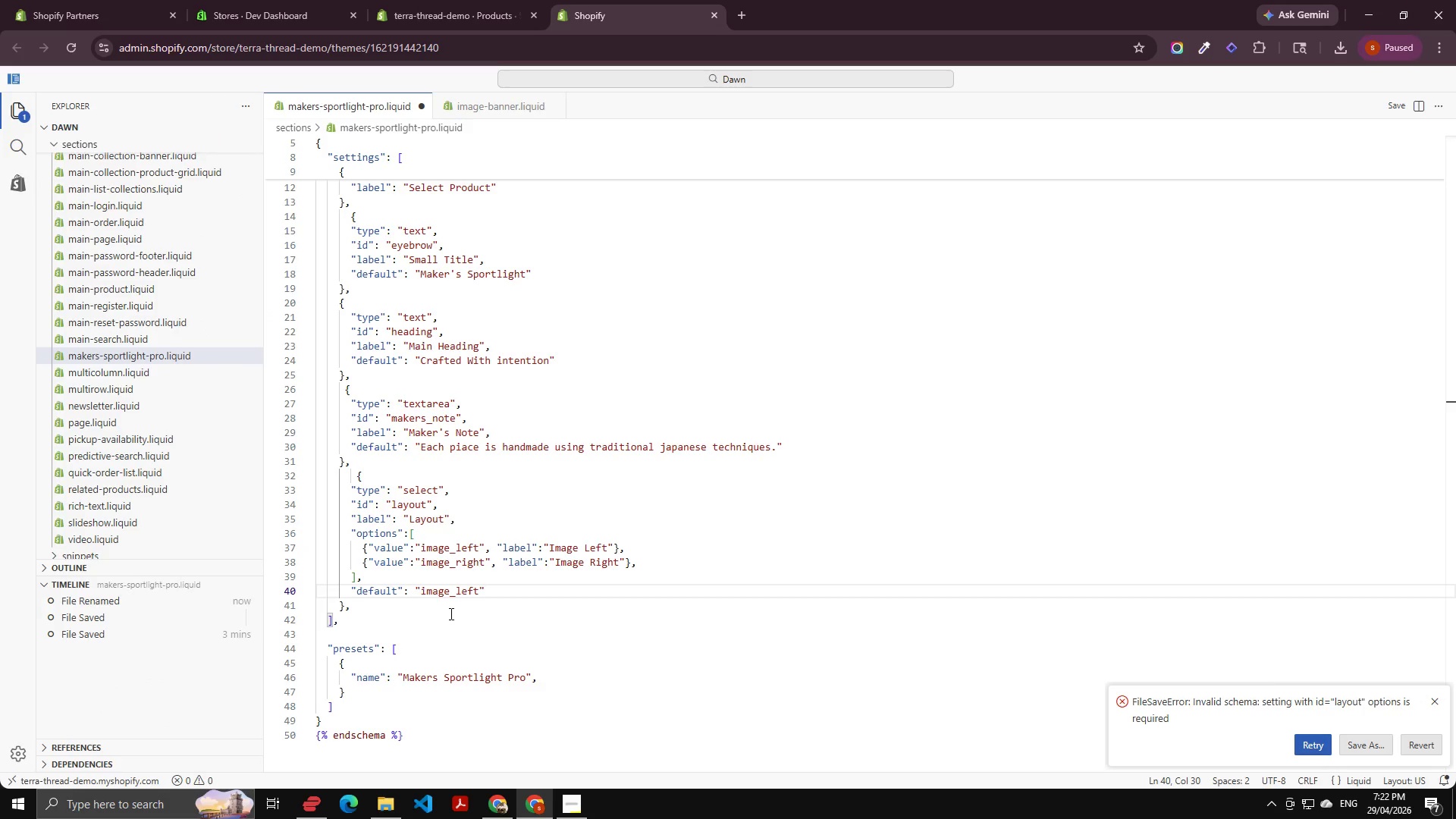 
scroll: coordinate [350, 364], scroll_direction: down, amount: 4.0
 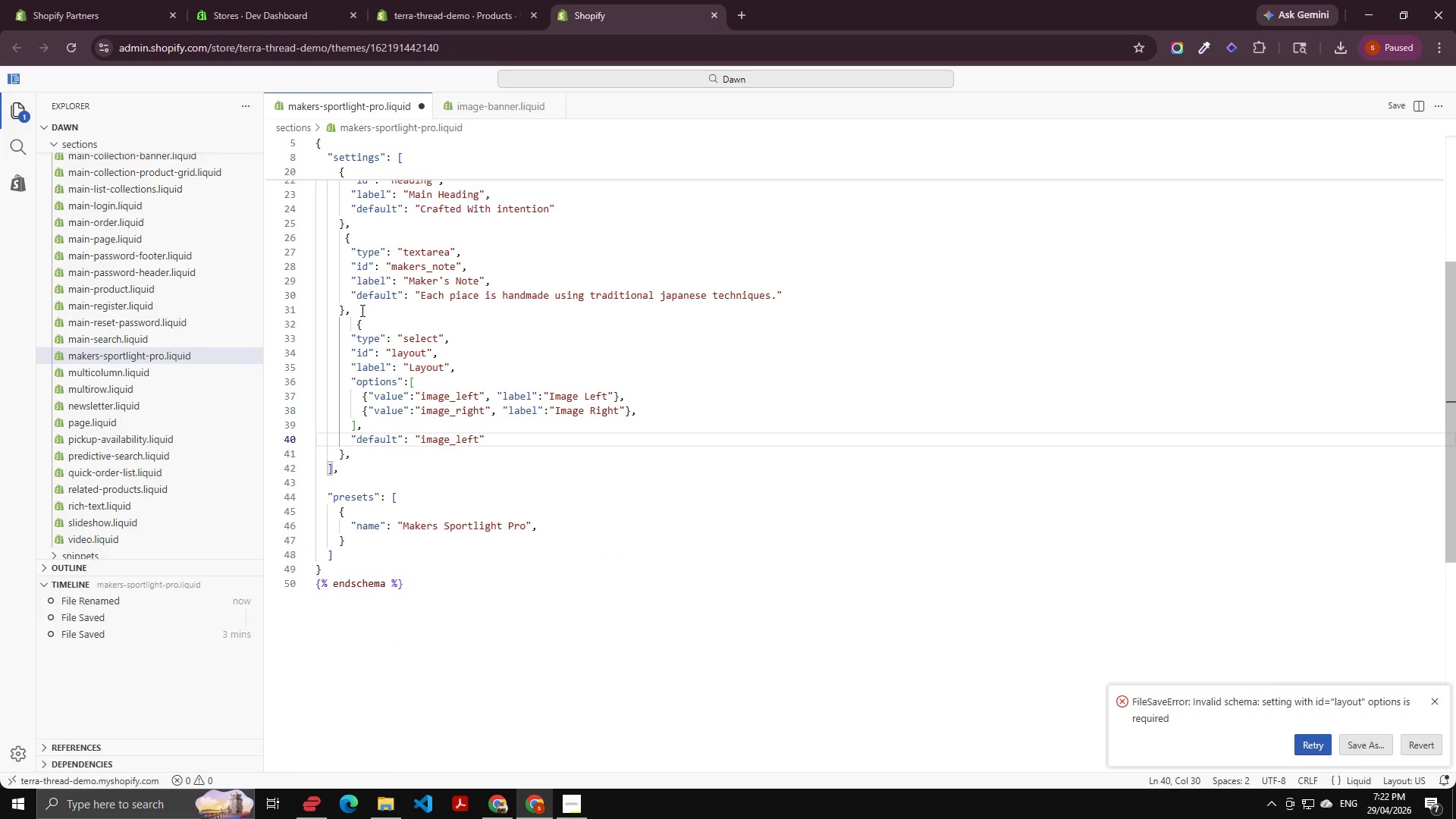 
left_click_drag(start_coordinate=[361, 310], to_coordinate=[325, 239])
 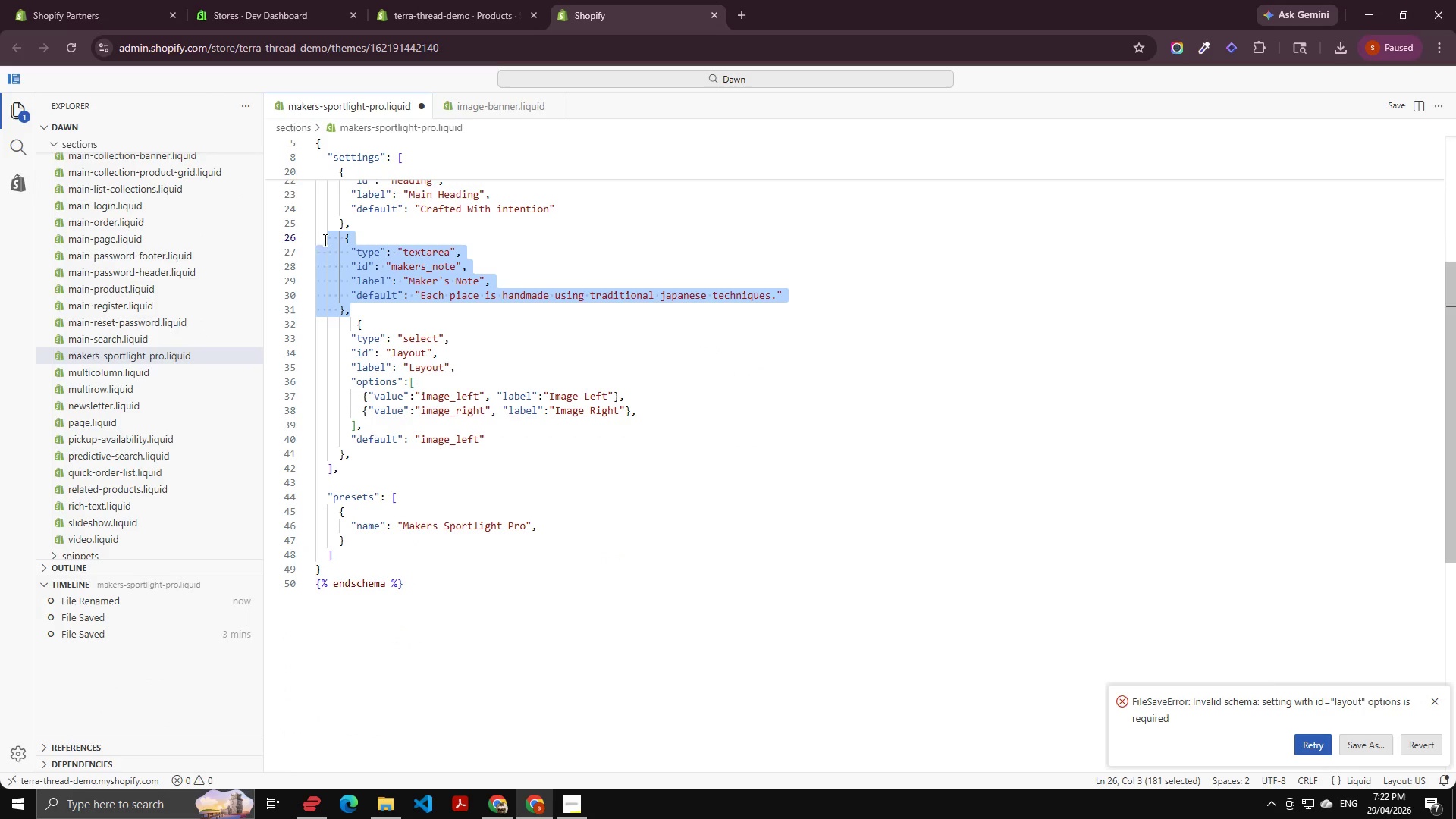 
key(Control+C)
 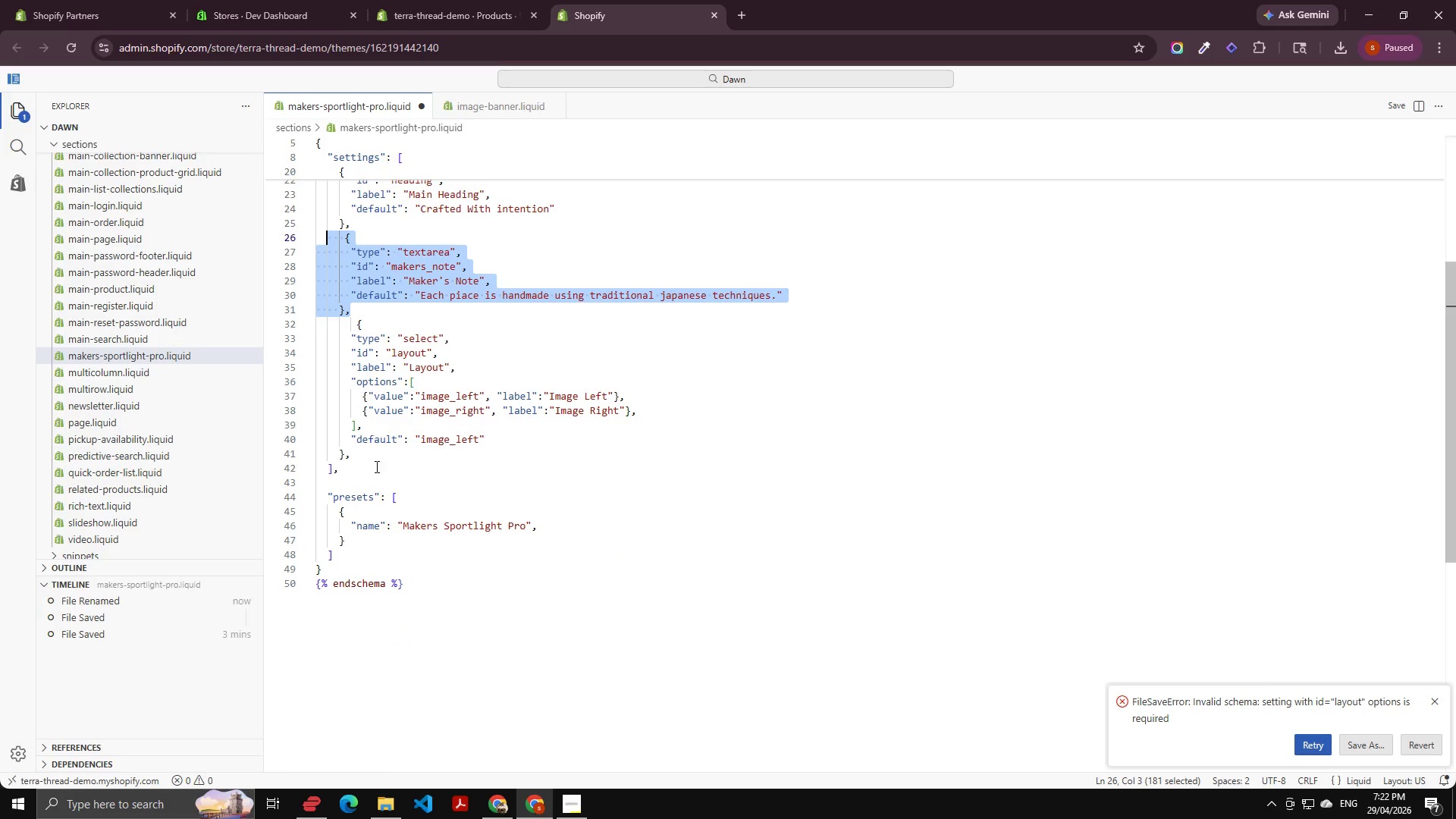 
left_click([372, 477])
 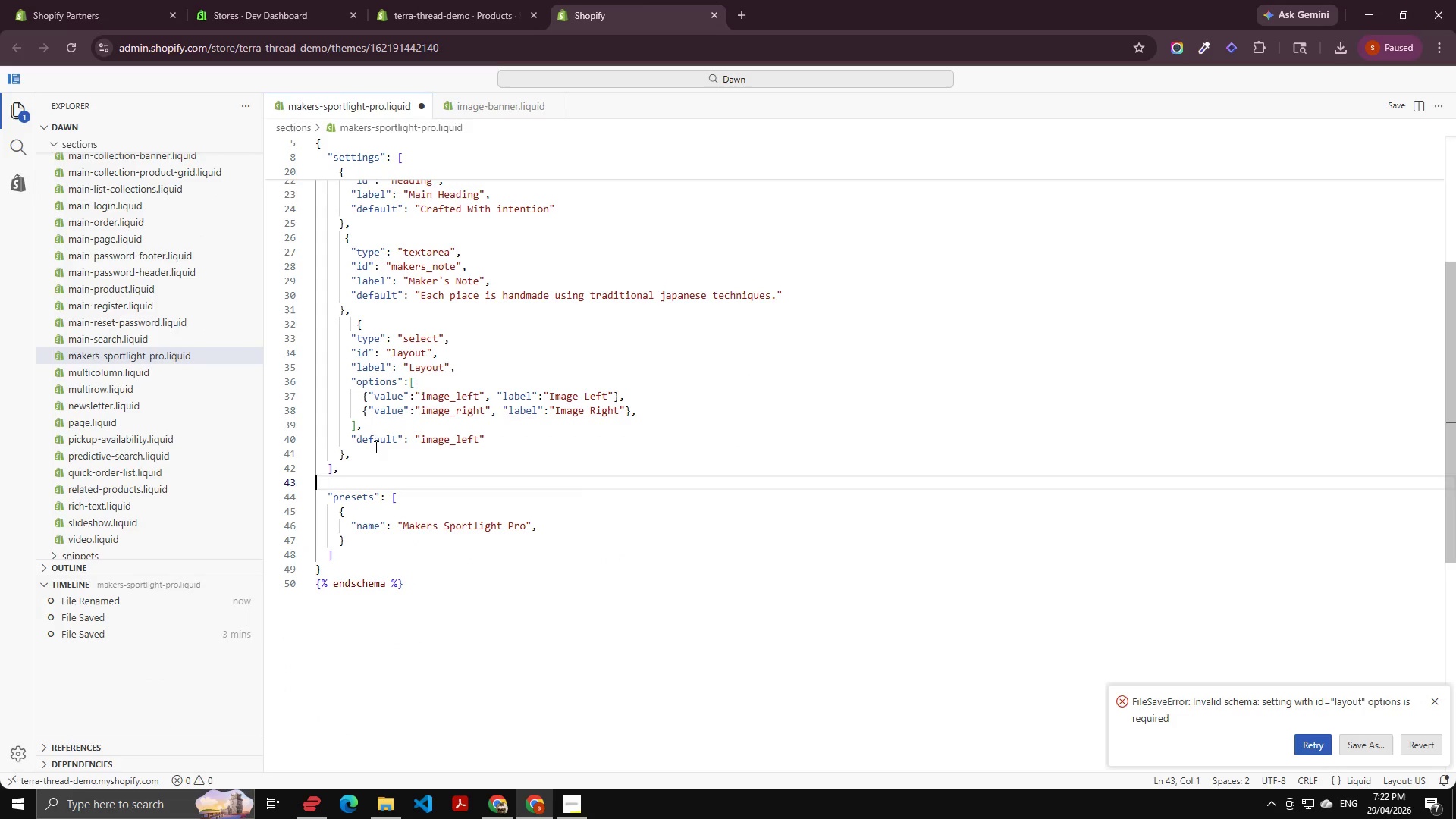 
left_click([375, 447])
 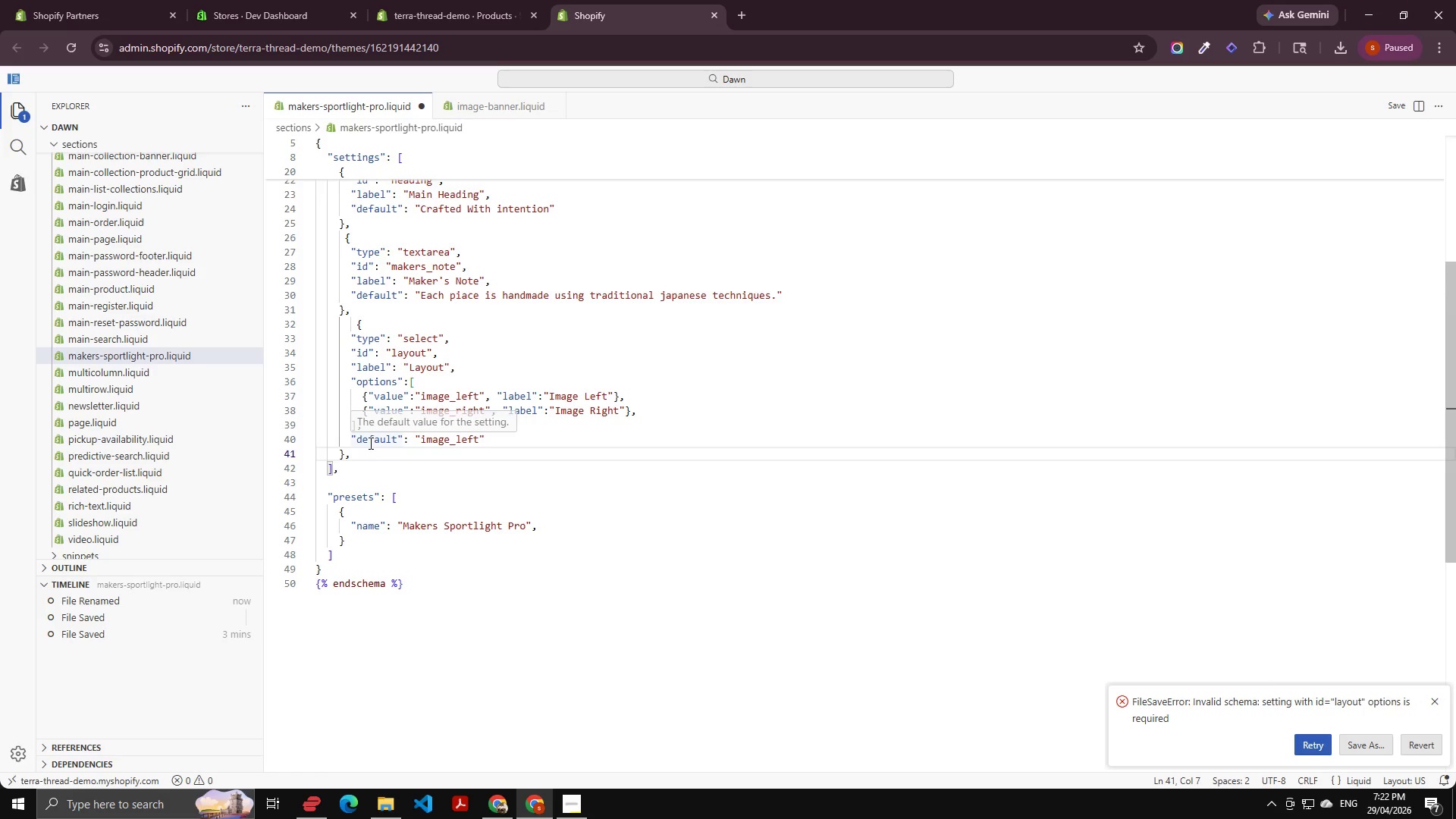 
key(Enter)
 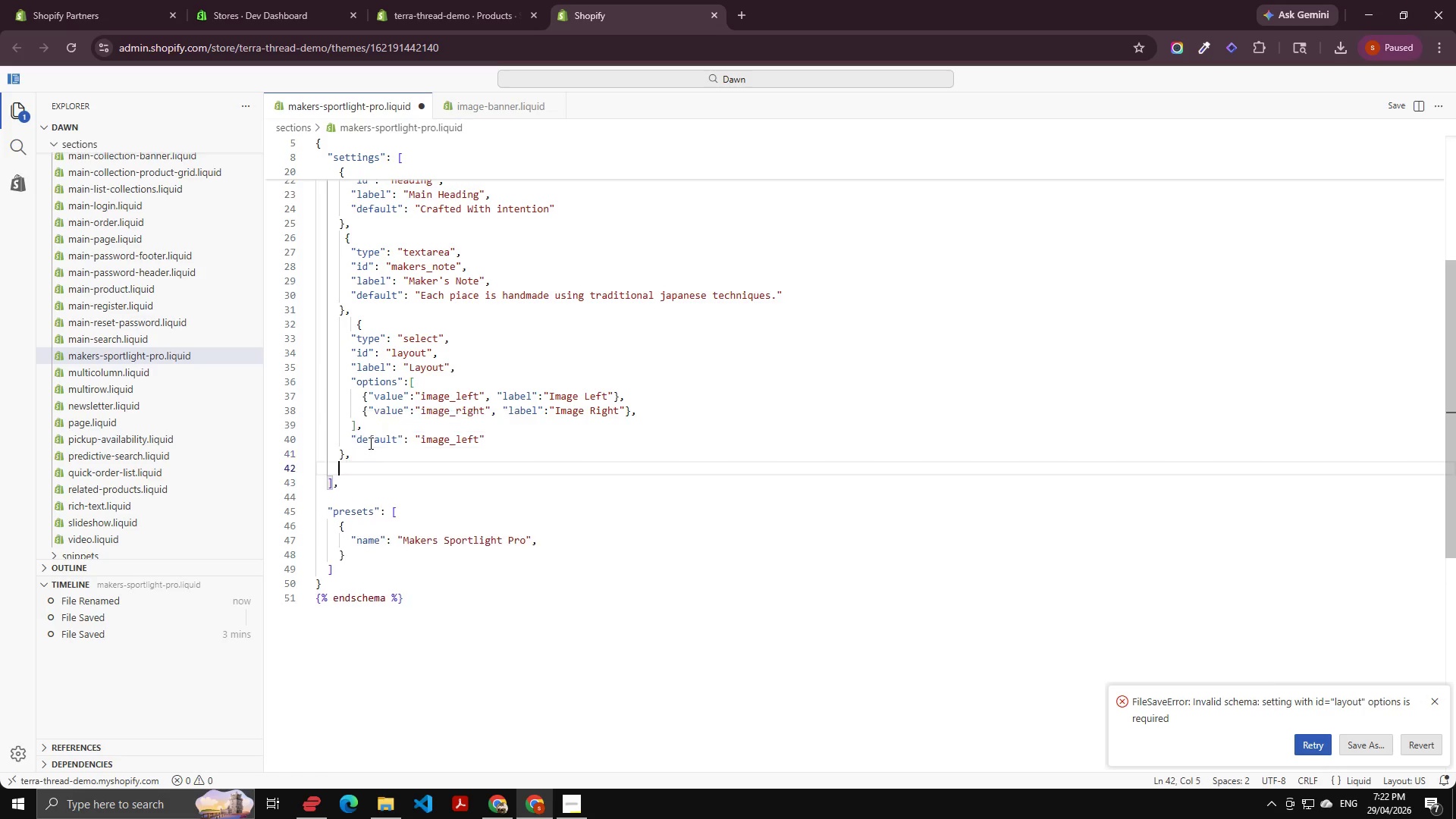 
hold_key(key=ControlLeft, duration=0.34)
 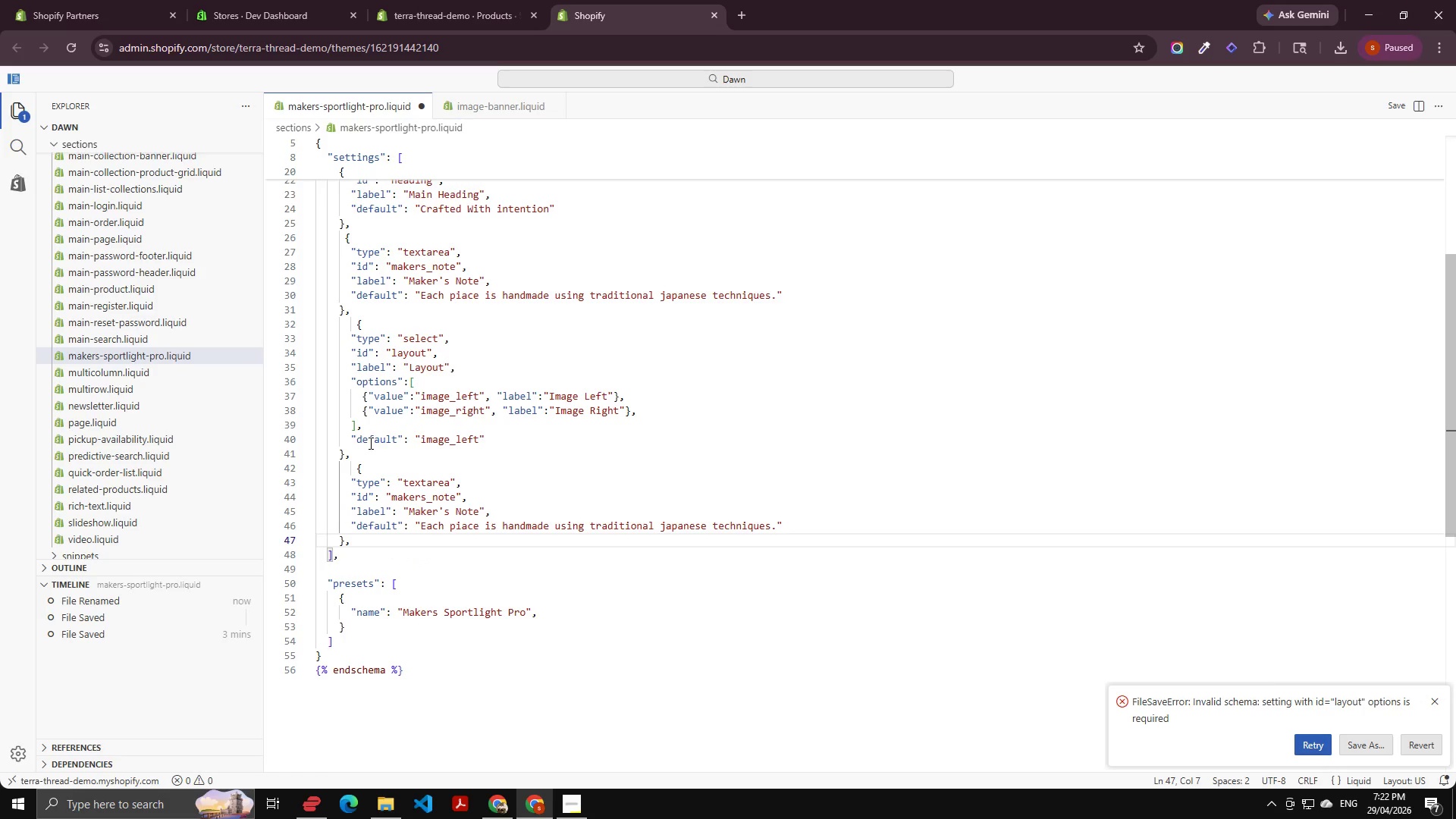 
key(V)
 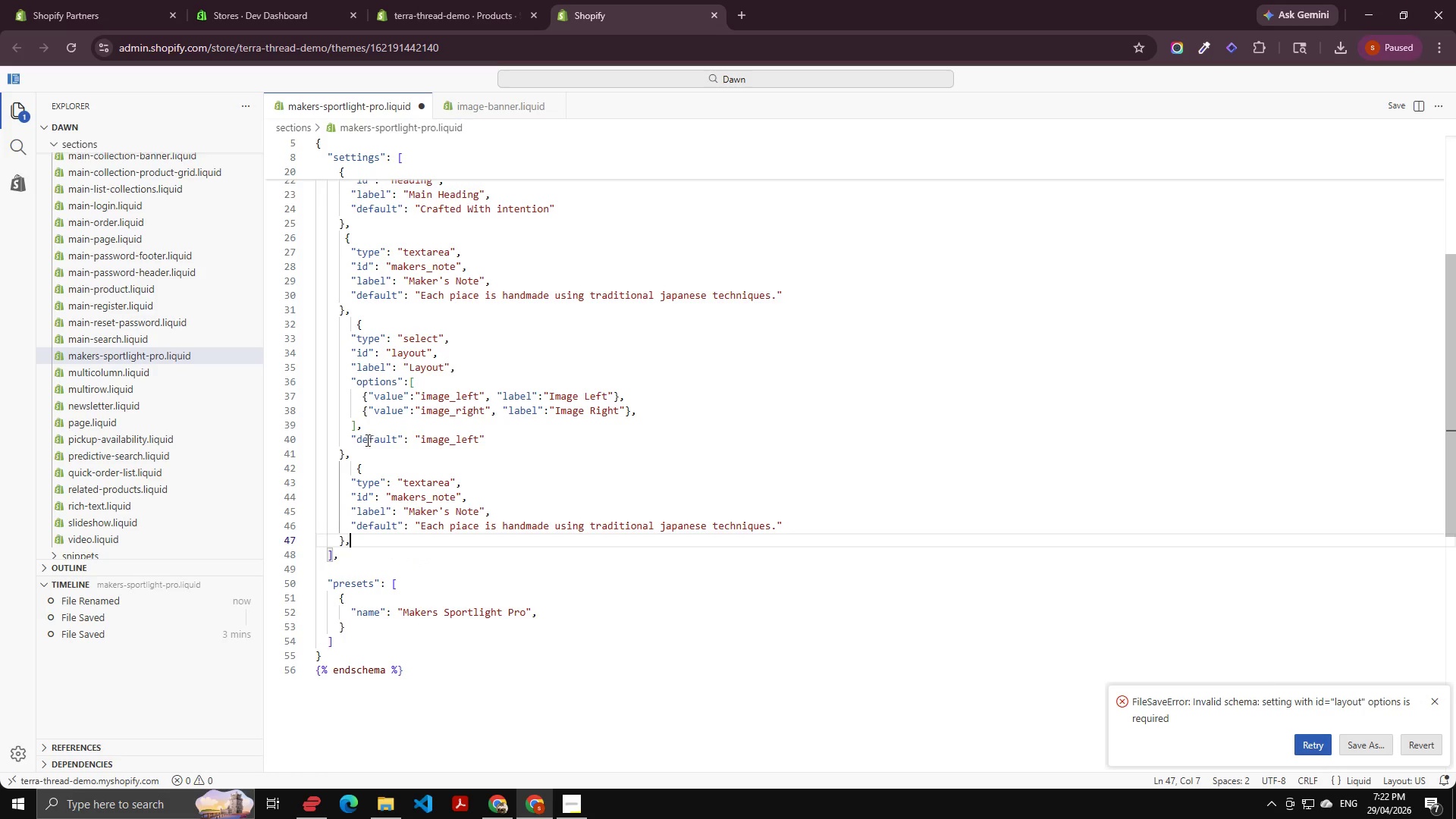 
scroll: coordinate [453, 406], scroll_direction: down, amount: 1.0
 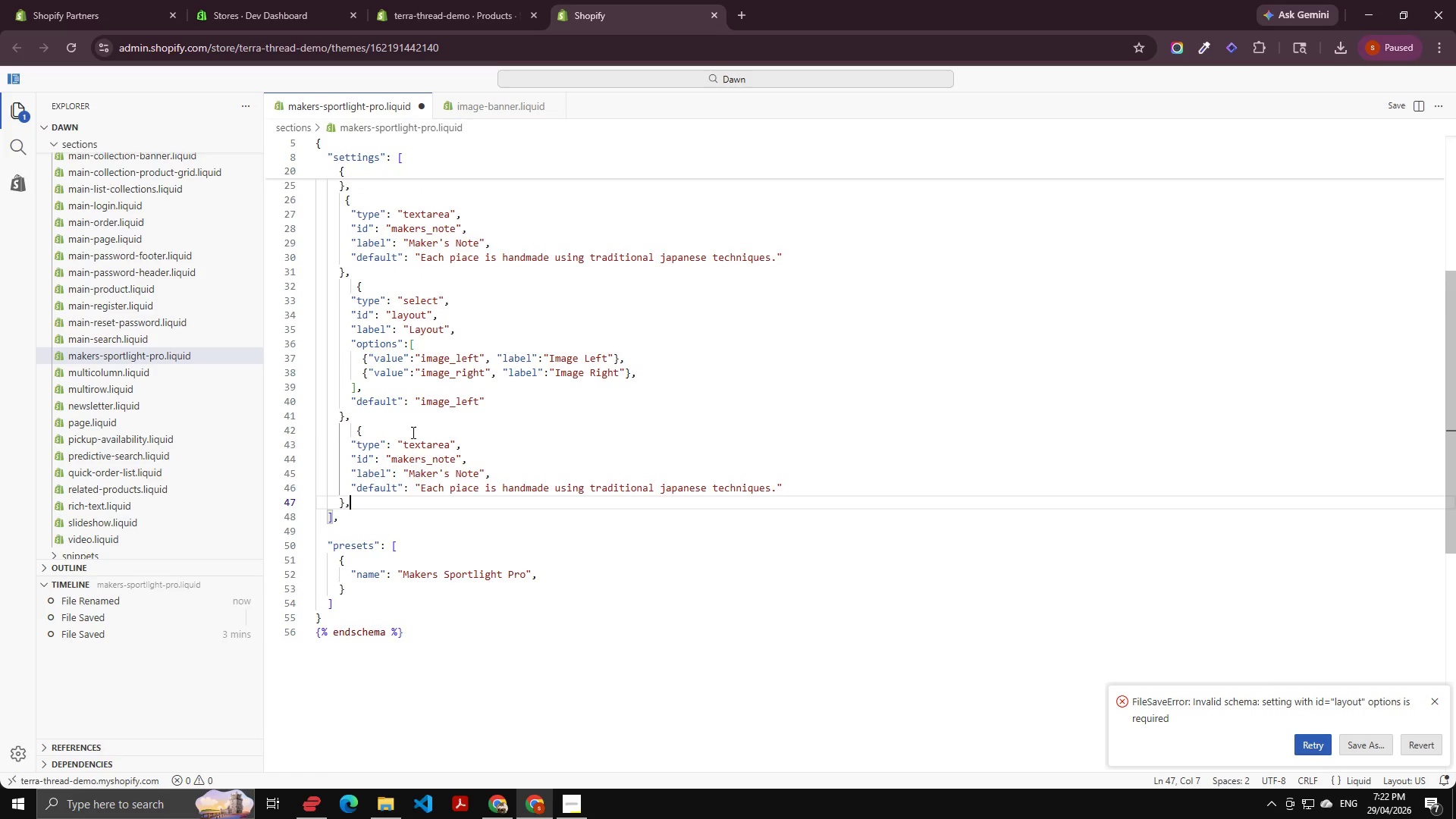 
double_click([415, 448])
 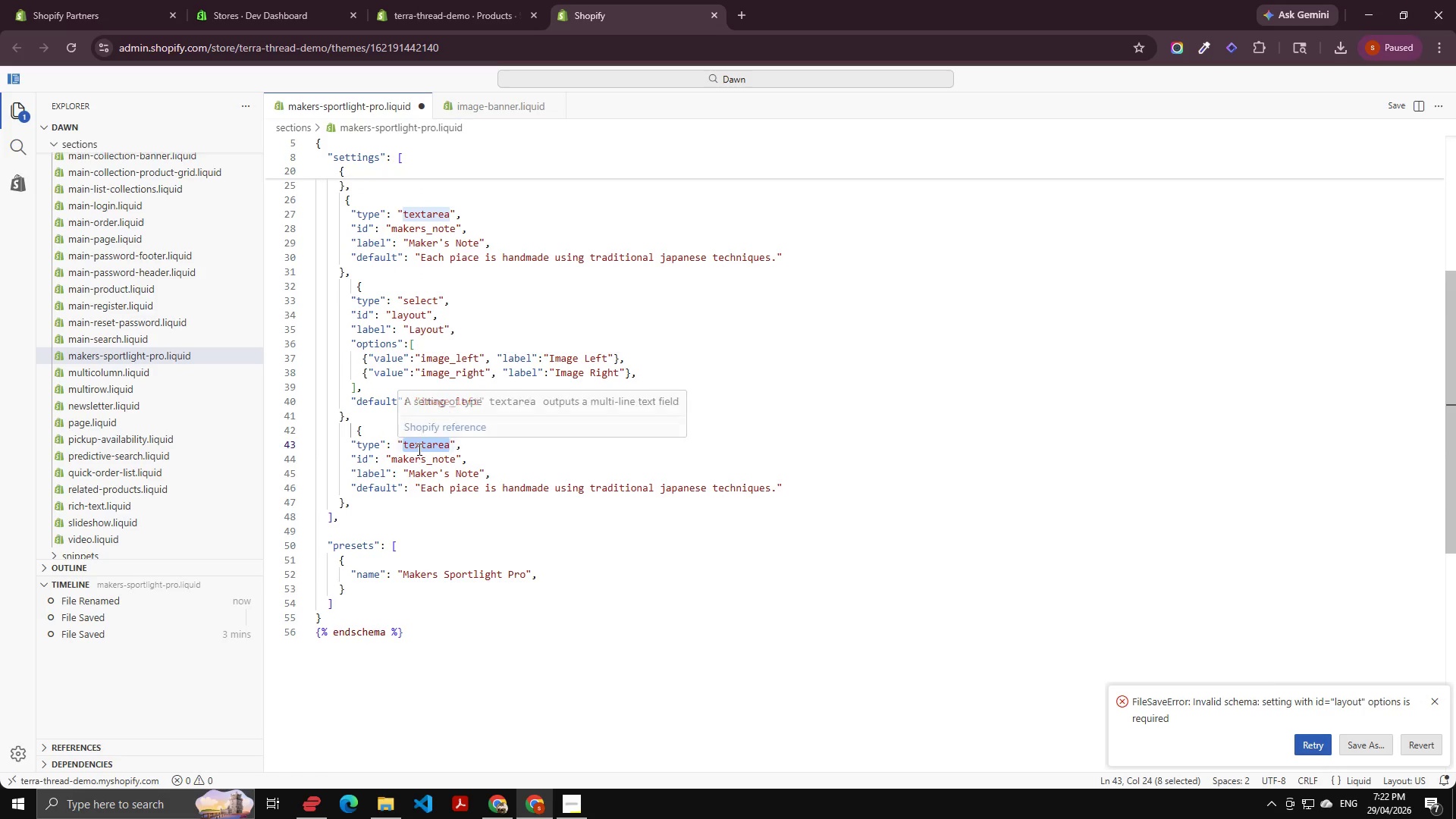 
type(COLOR)
key(Backspace)
key(Backspace)
key(Backspace)
key(Backspace)
key(Backspace)
type(color)
 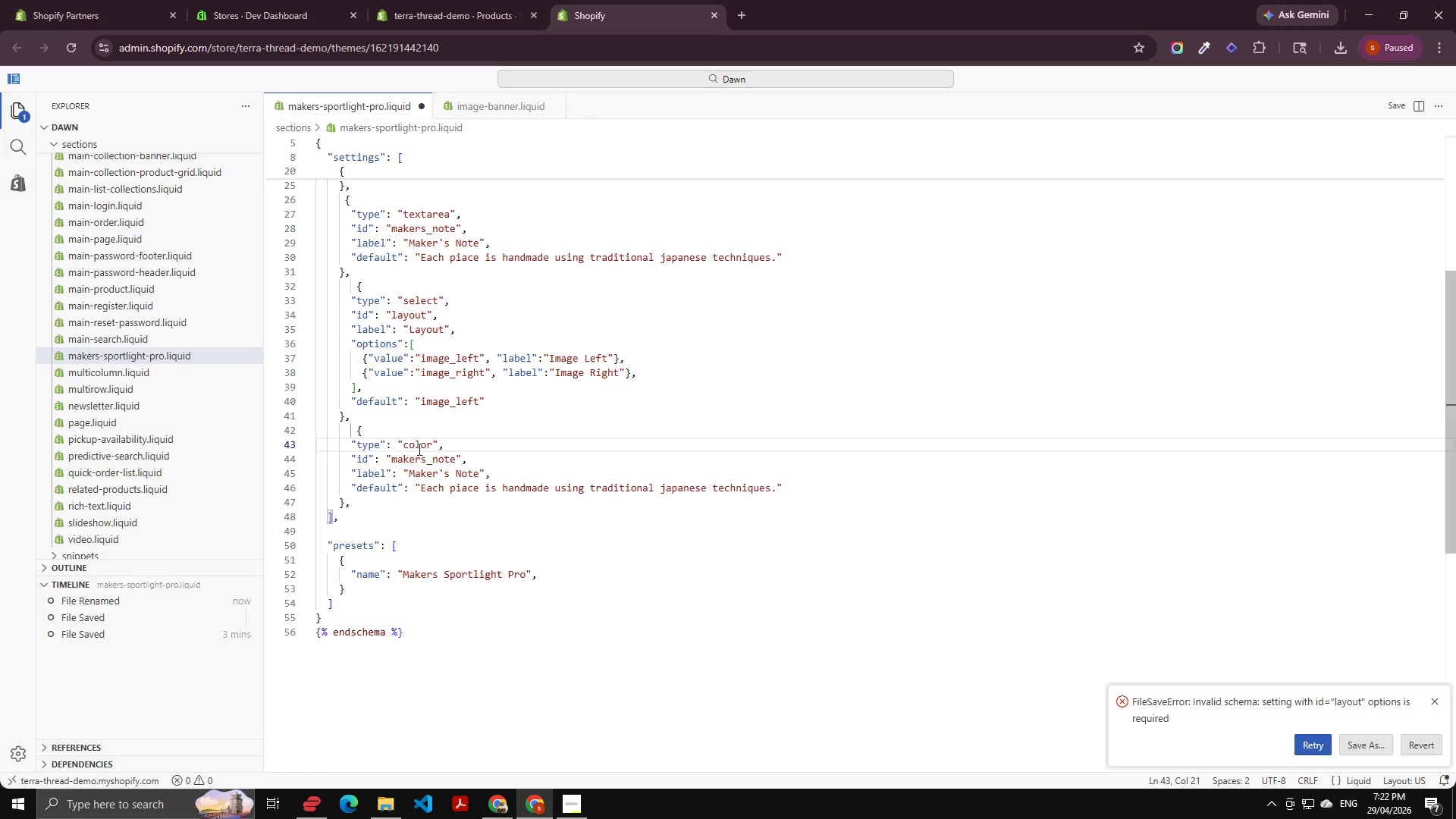 
key(ArrowDown)
 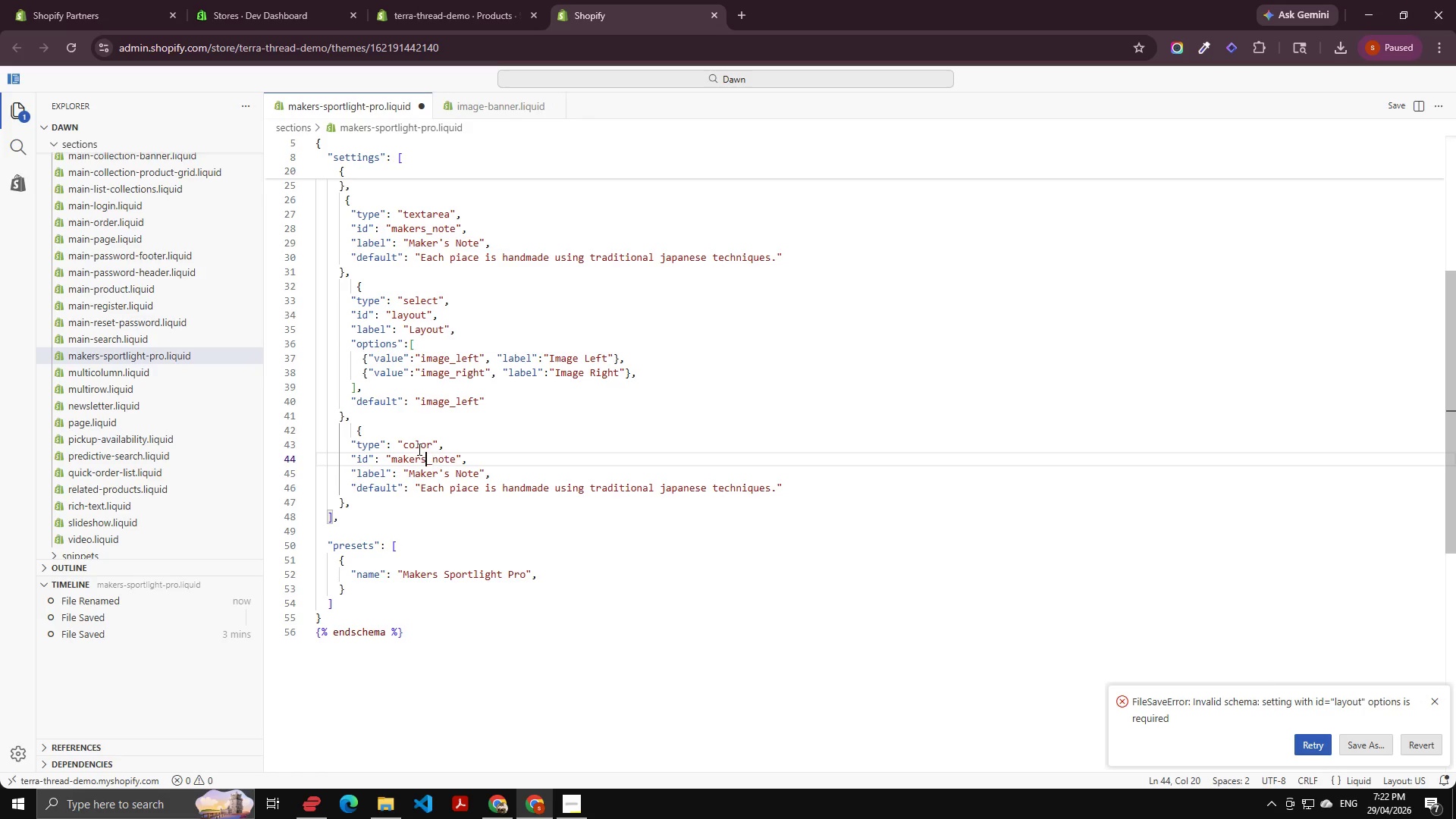 
key(ArrowLeft)
 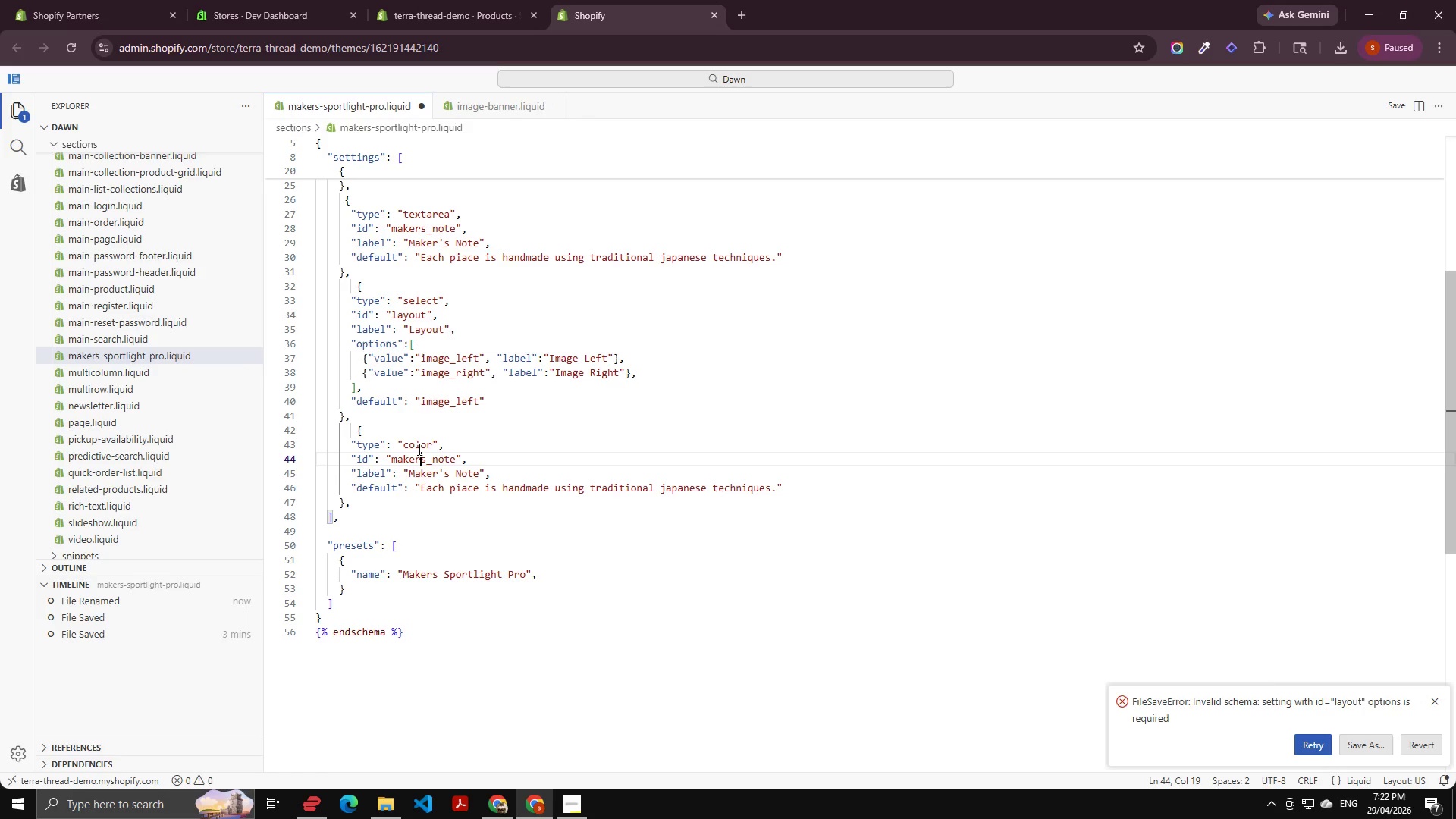 
key(ArrowLeft)
 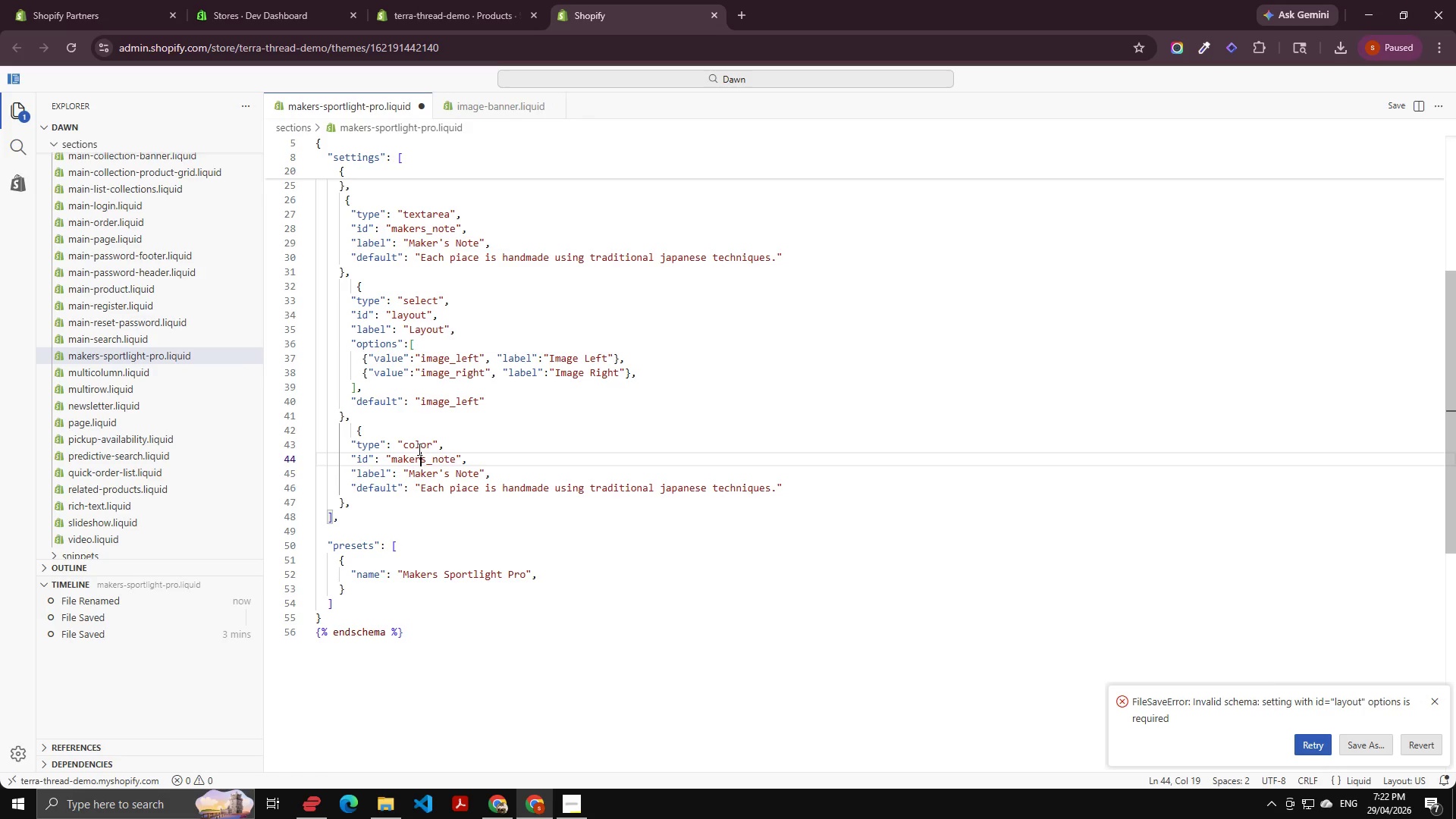 
key(ArrowLeft)
 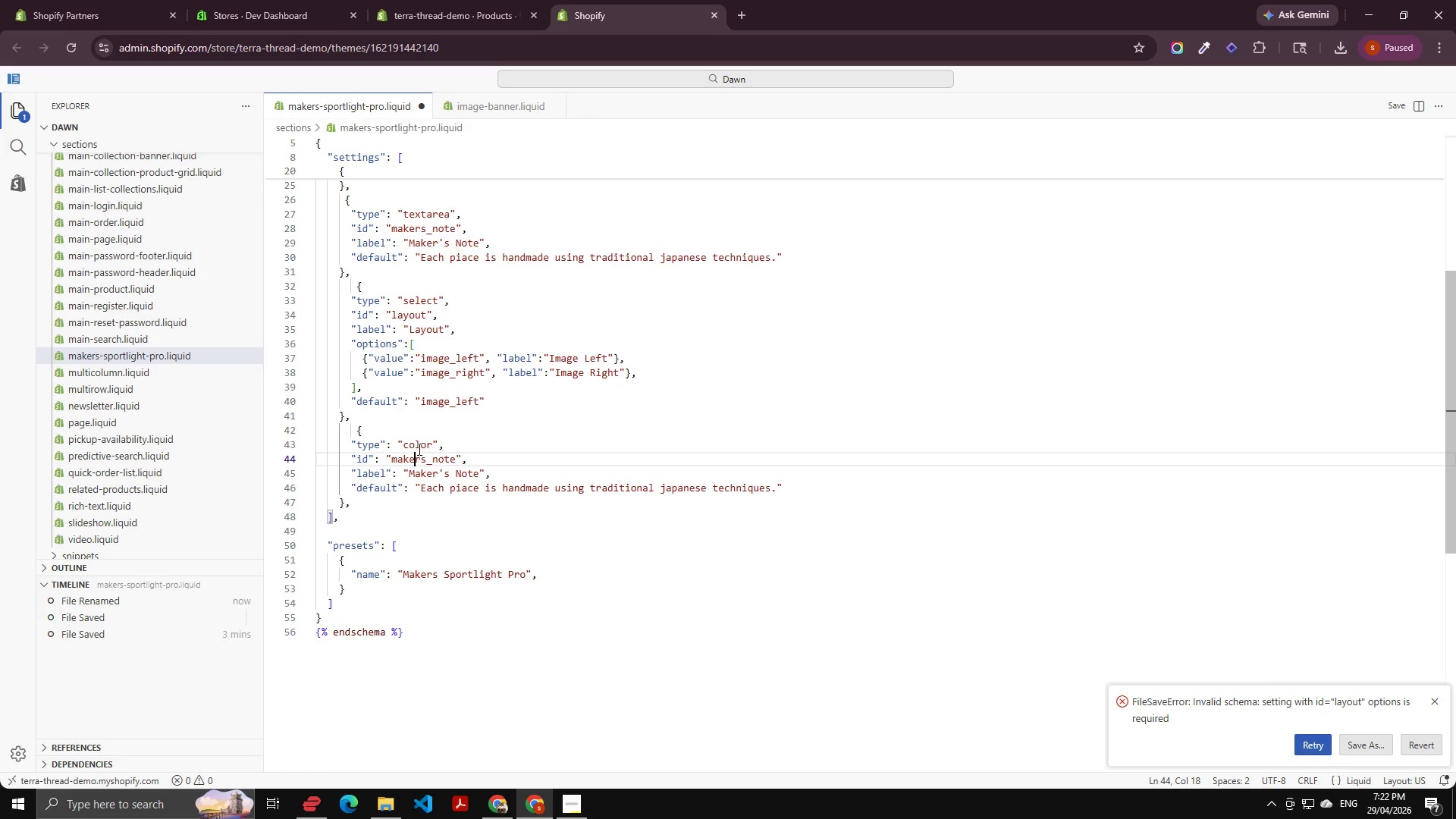 
key(ArrowLeft)
 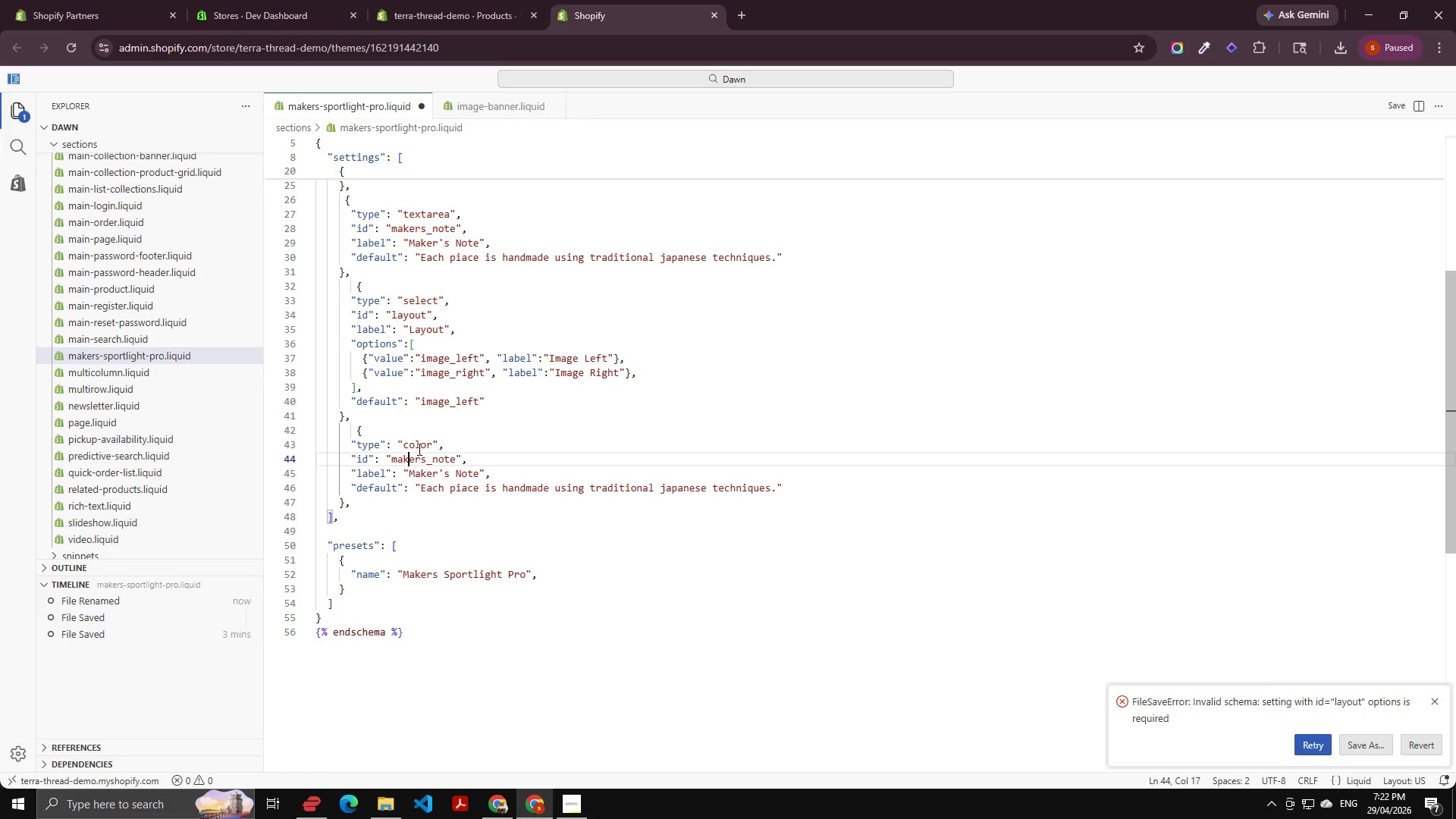 
key(ArrowLeft)
 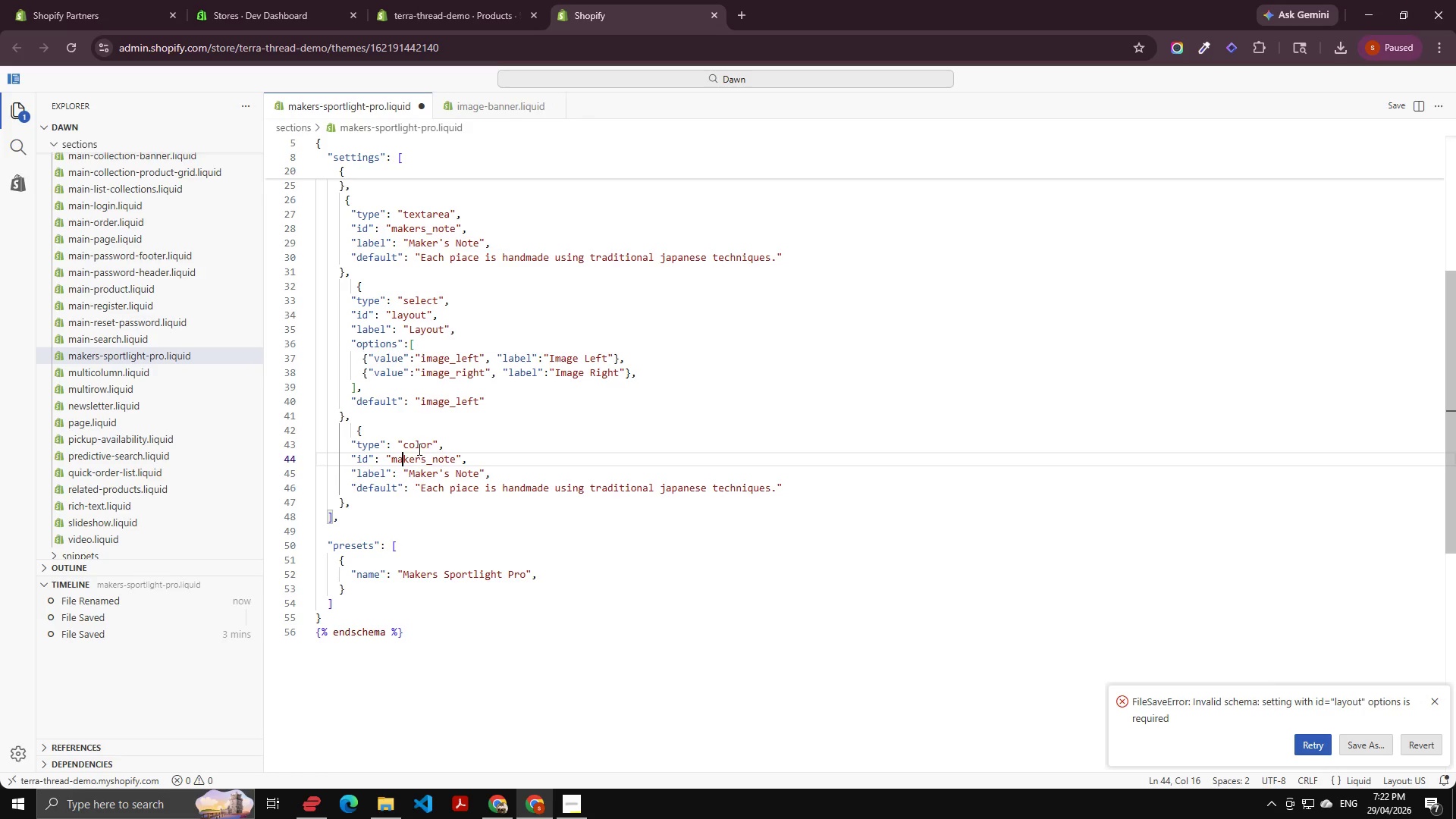 
key(ArrowLeft)
 